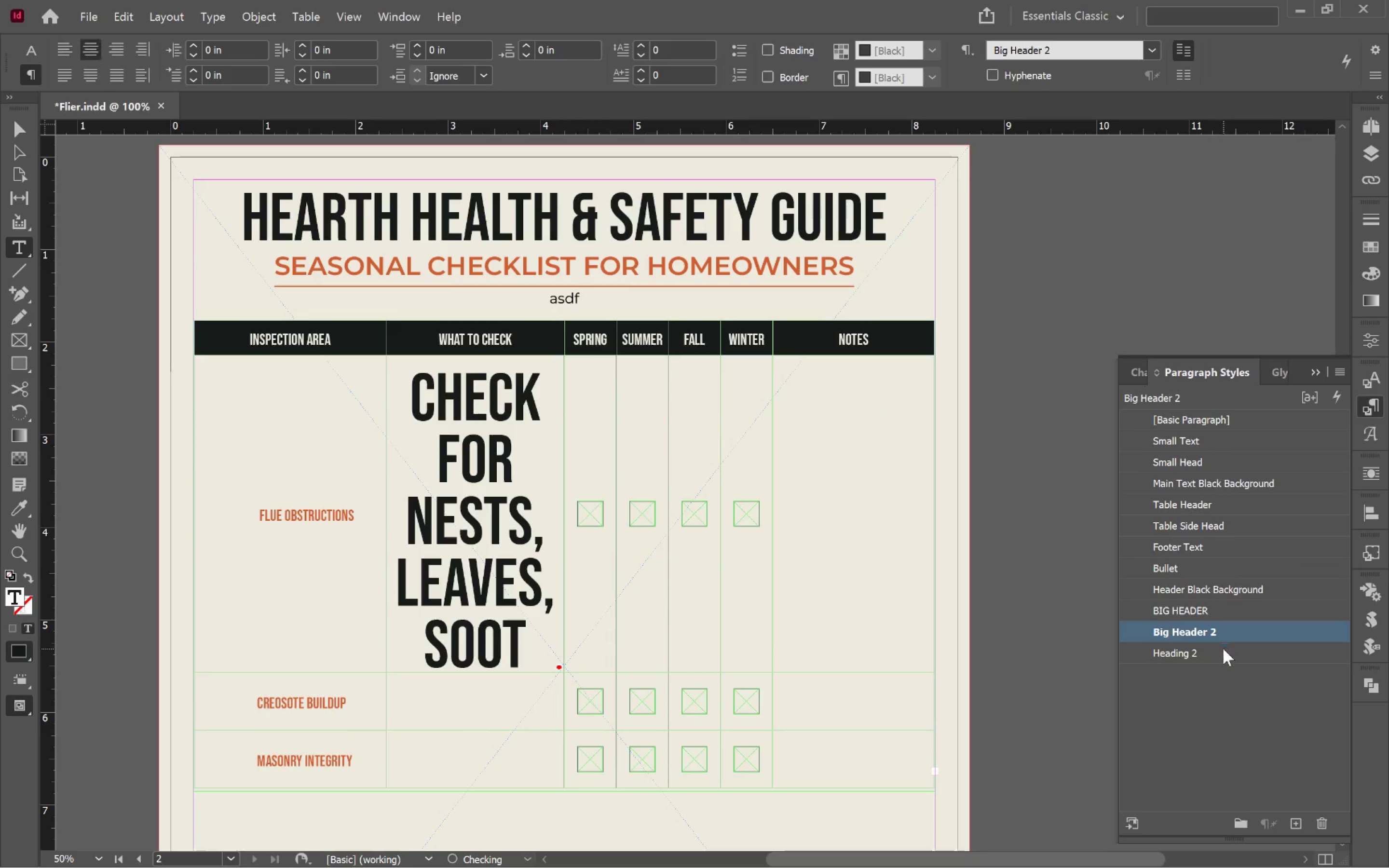 
left_click([1223, 651])
 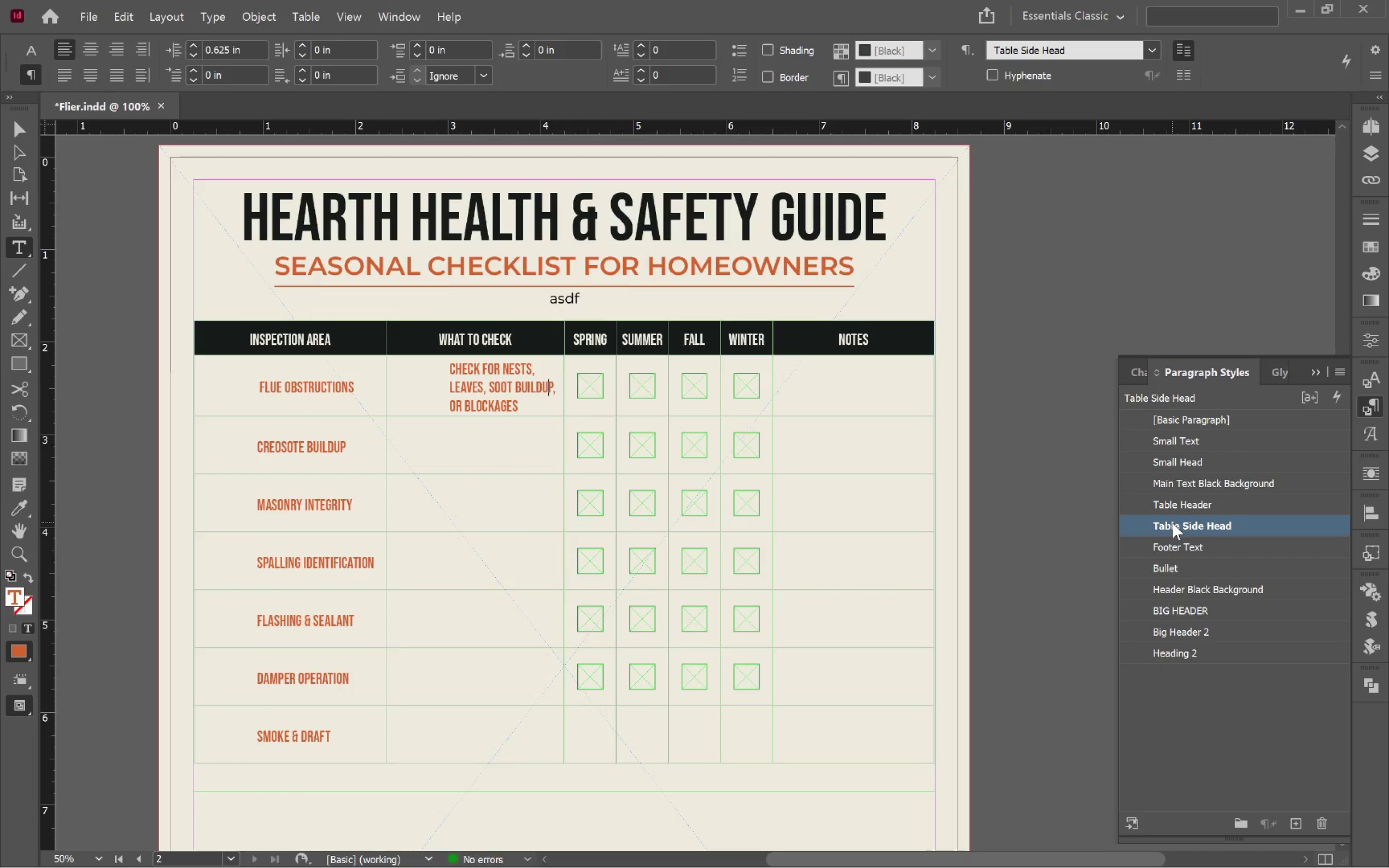 
wait(6.67)
 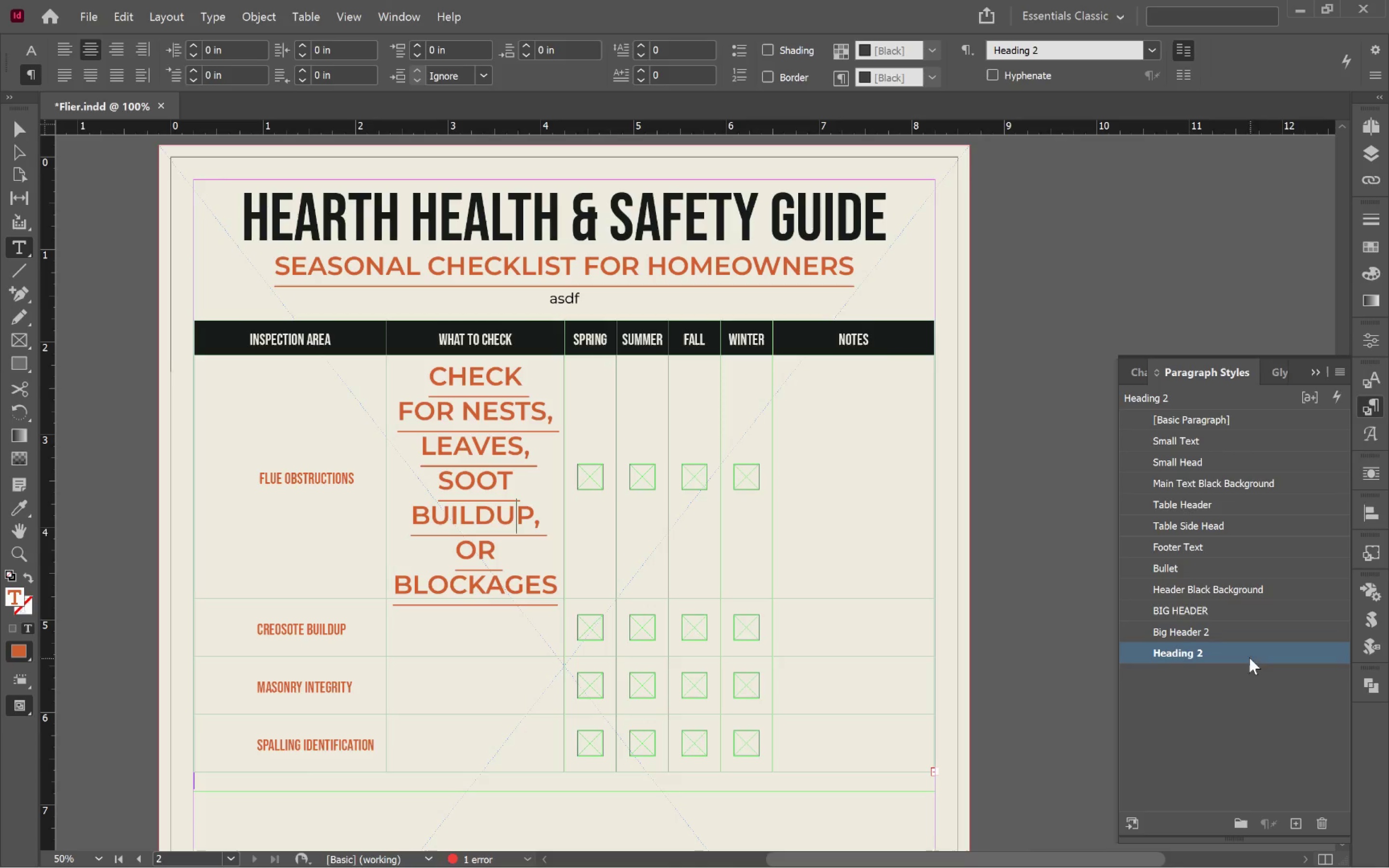 
left_click([1201, 438])
 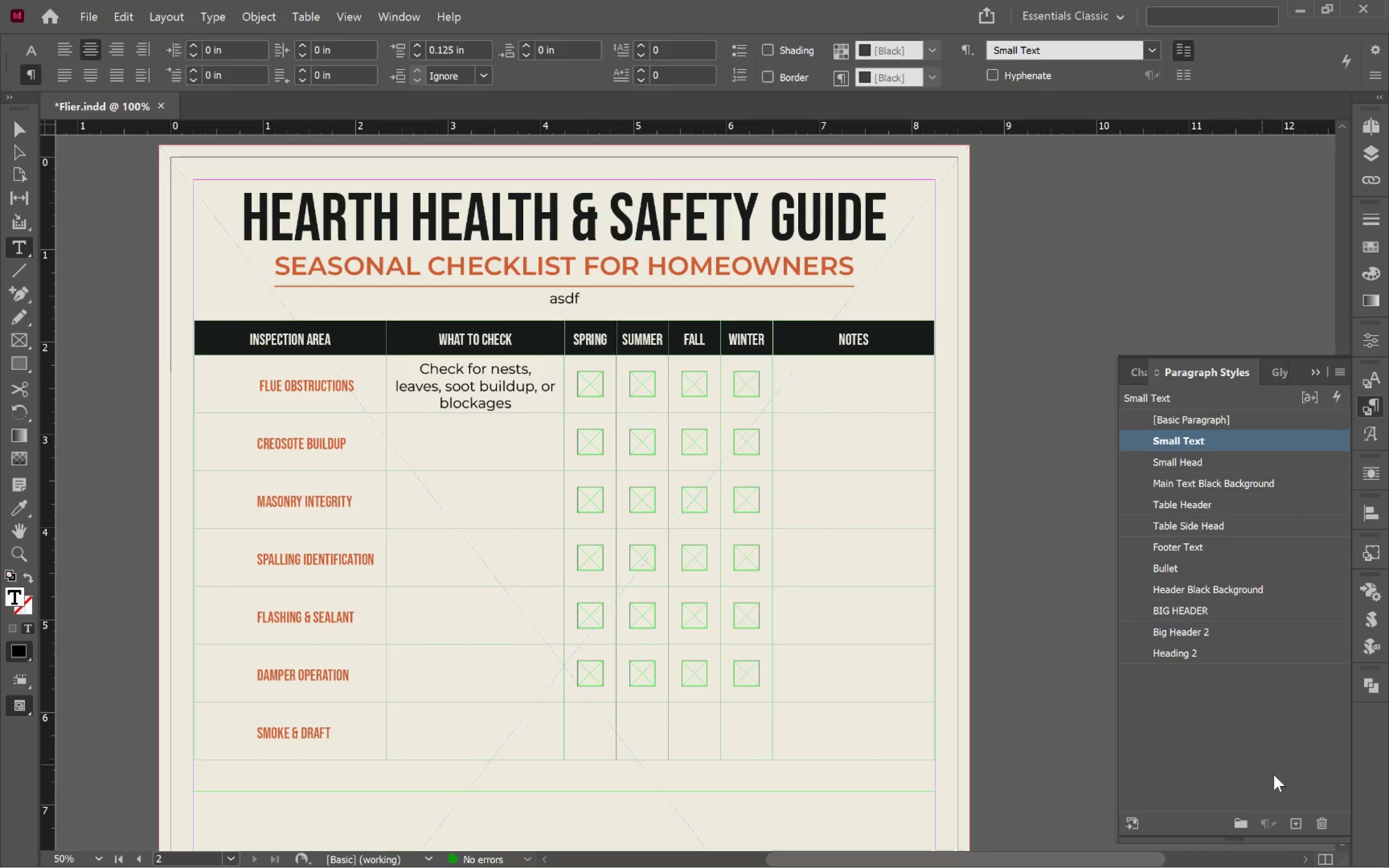 
left_click([1296, 817])
 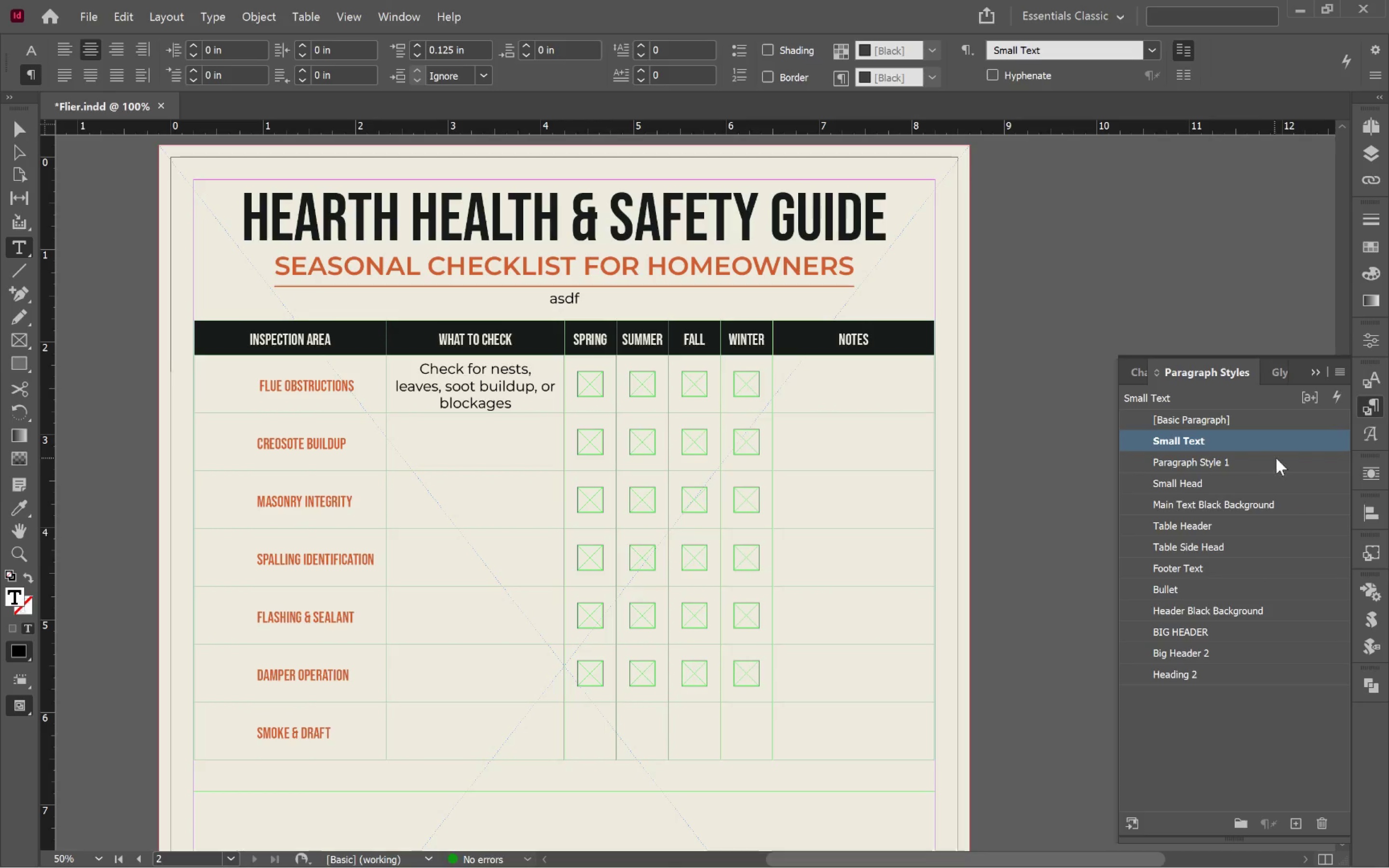 
left_click([1279, 462])
 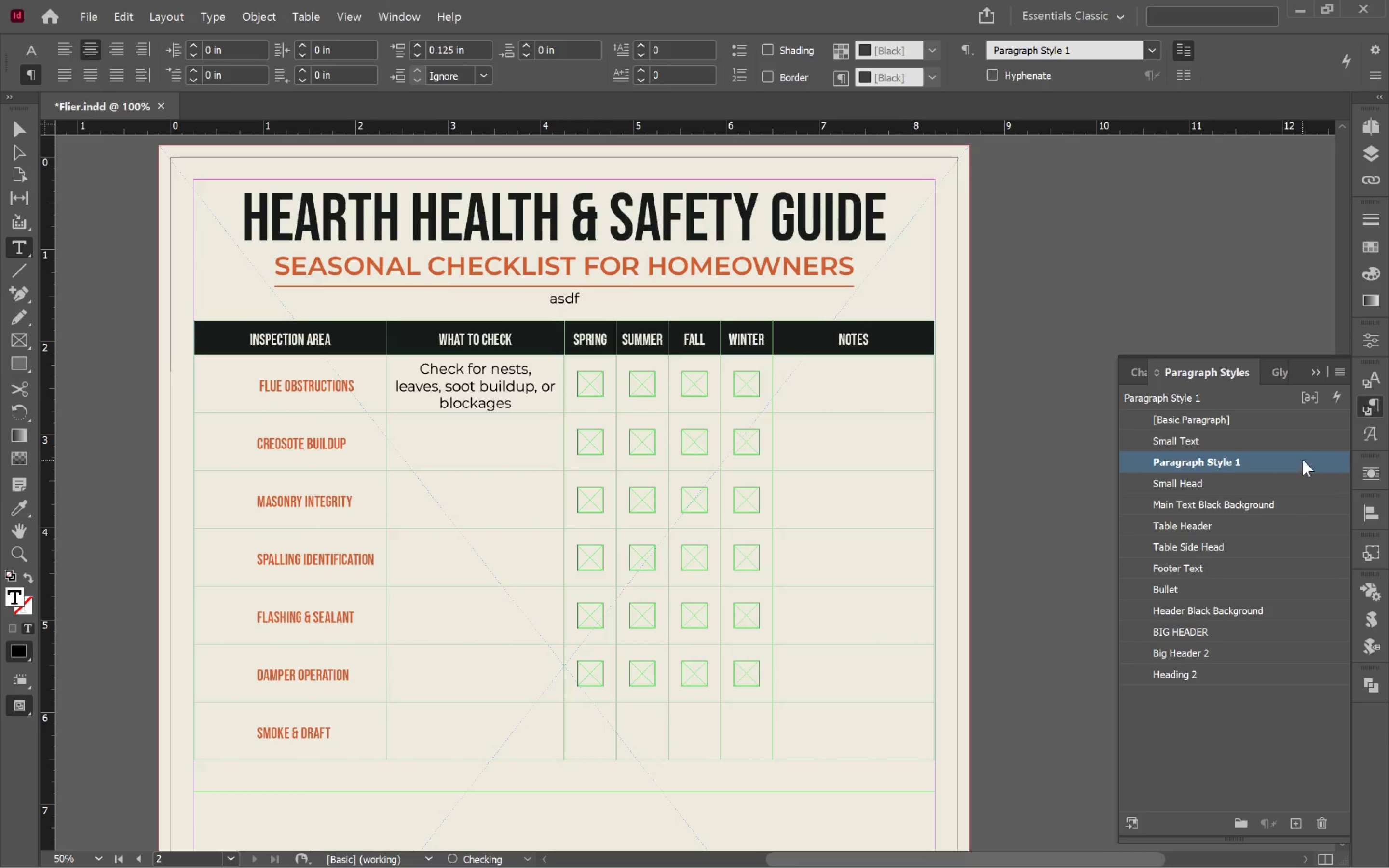 
double_click([1303, 460])
 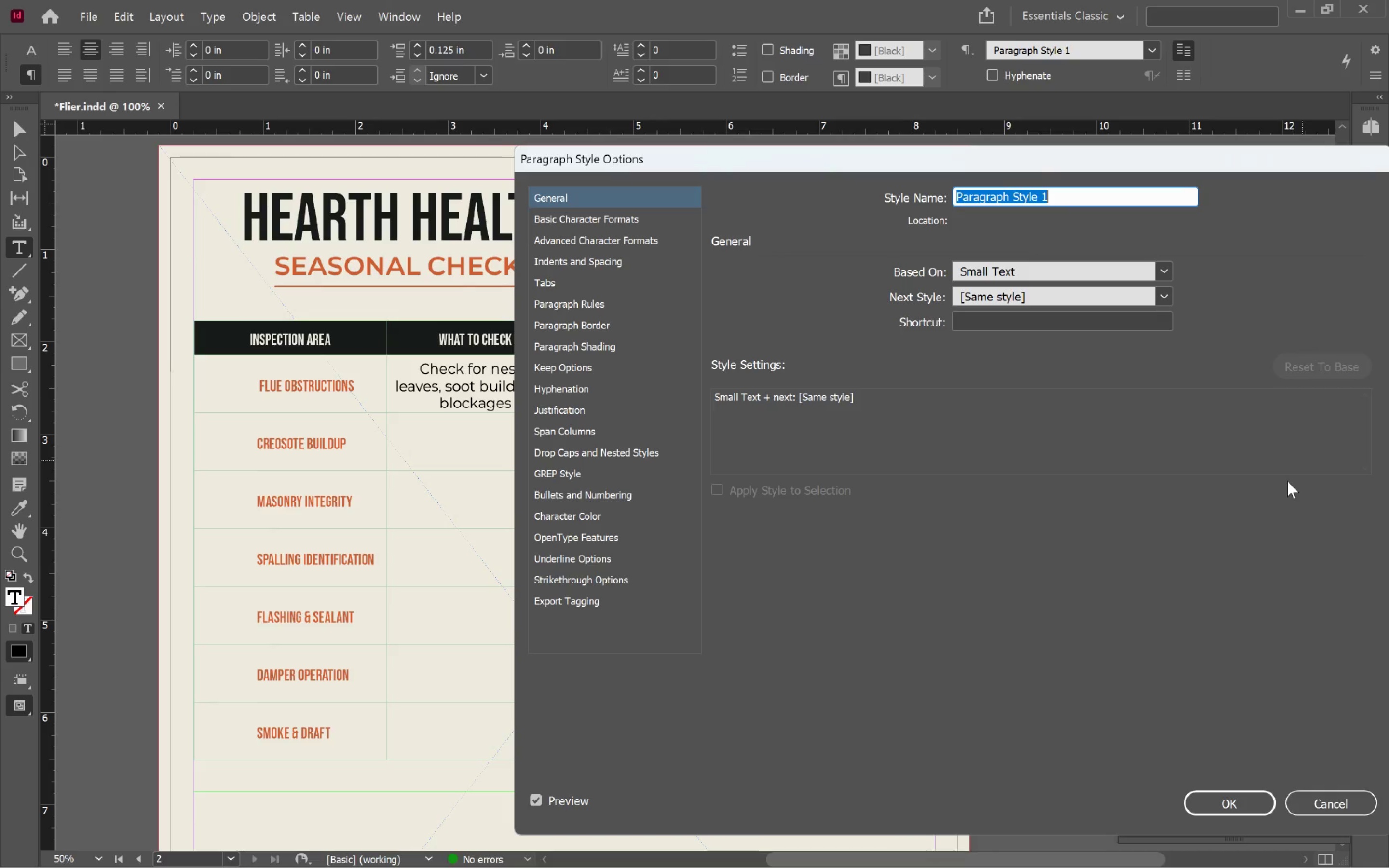 
type(Table Text)
 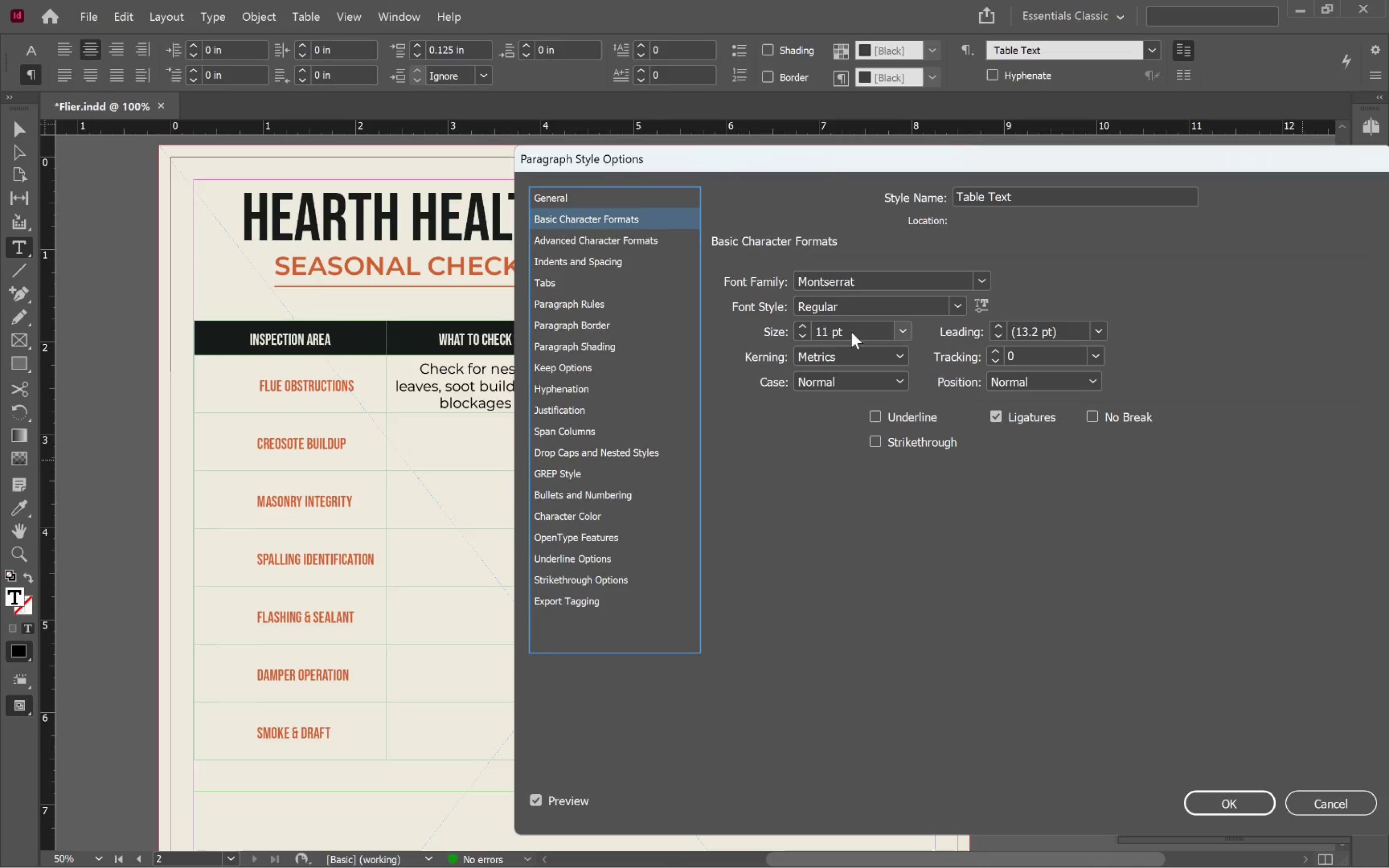 
left_click([643, 265])
 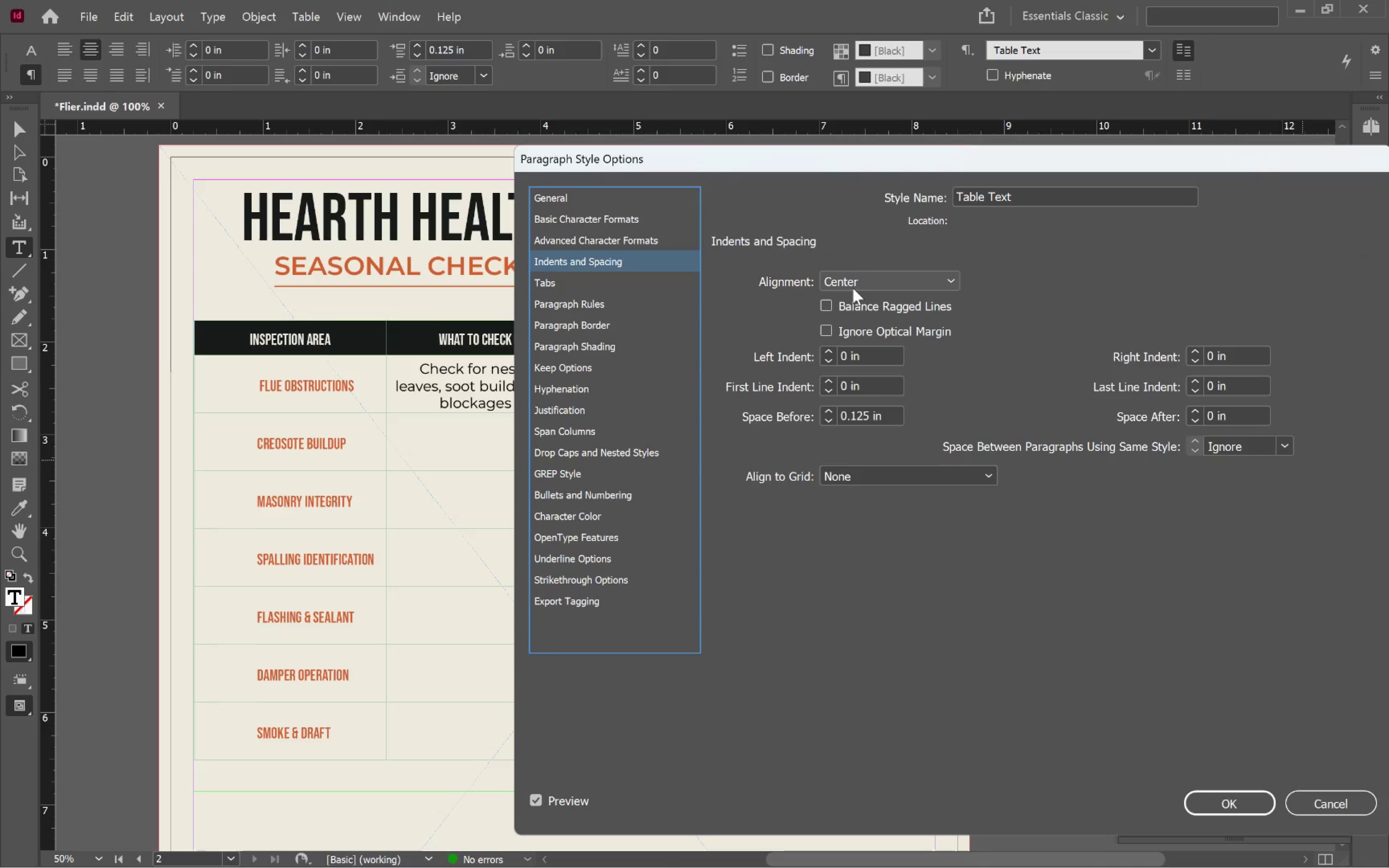 
left_click([861, 284])
 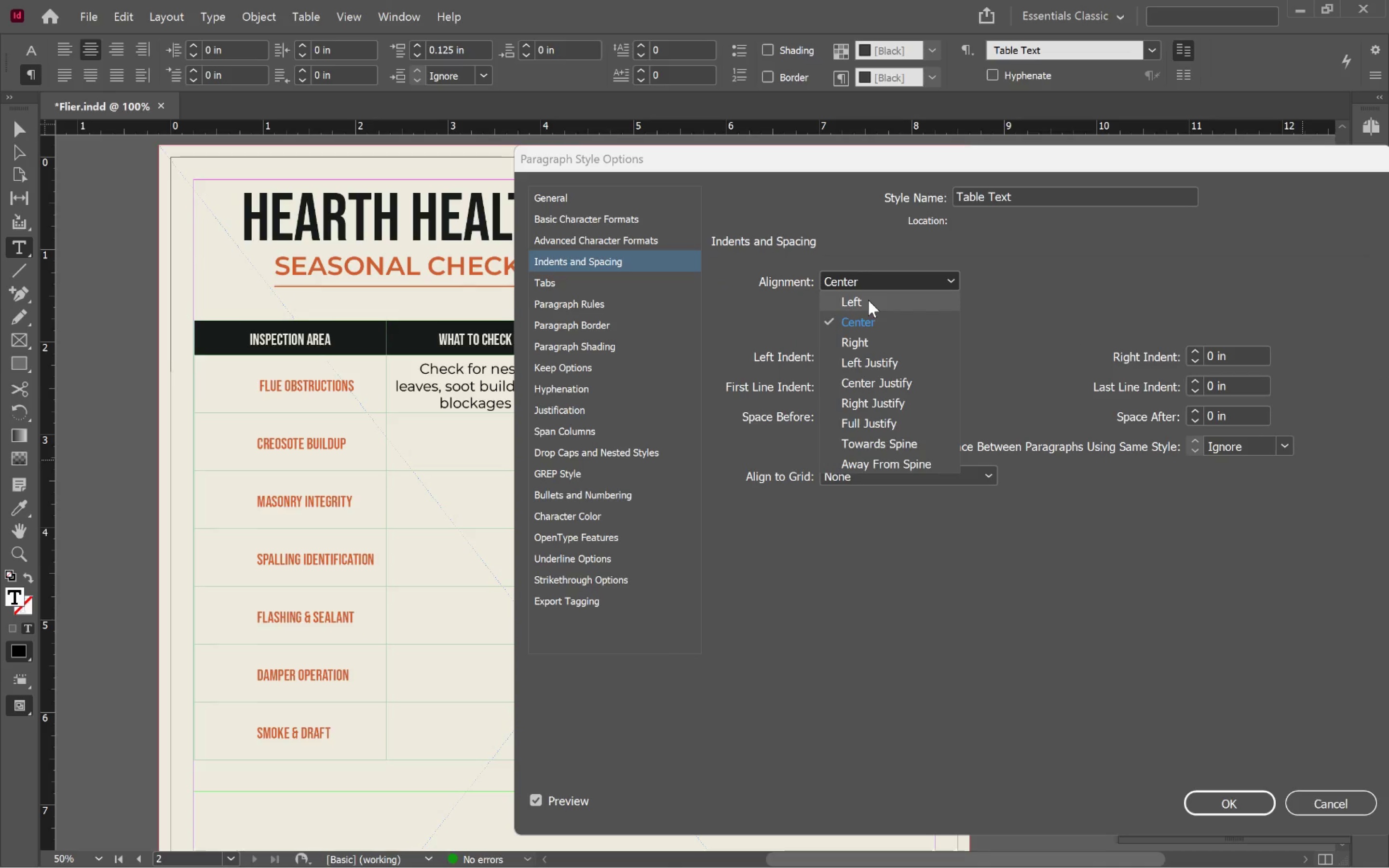 
left_click([868, 300])
 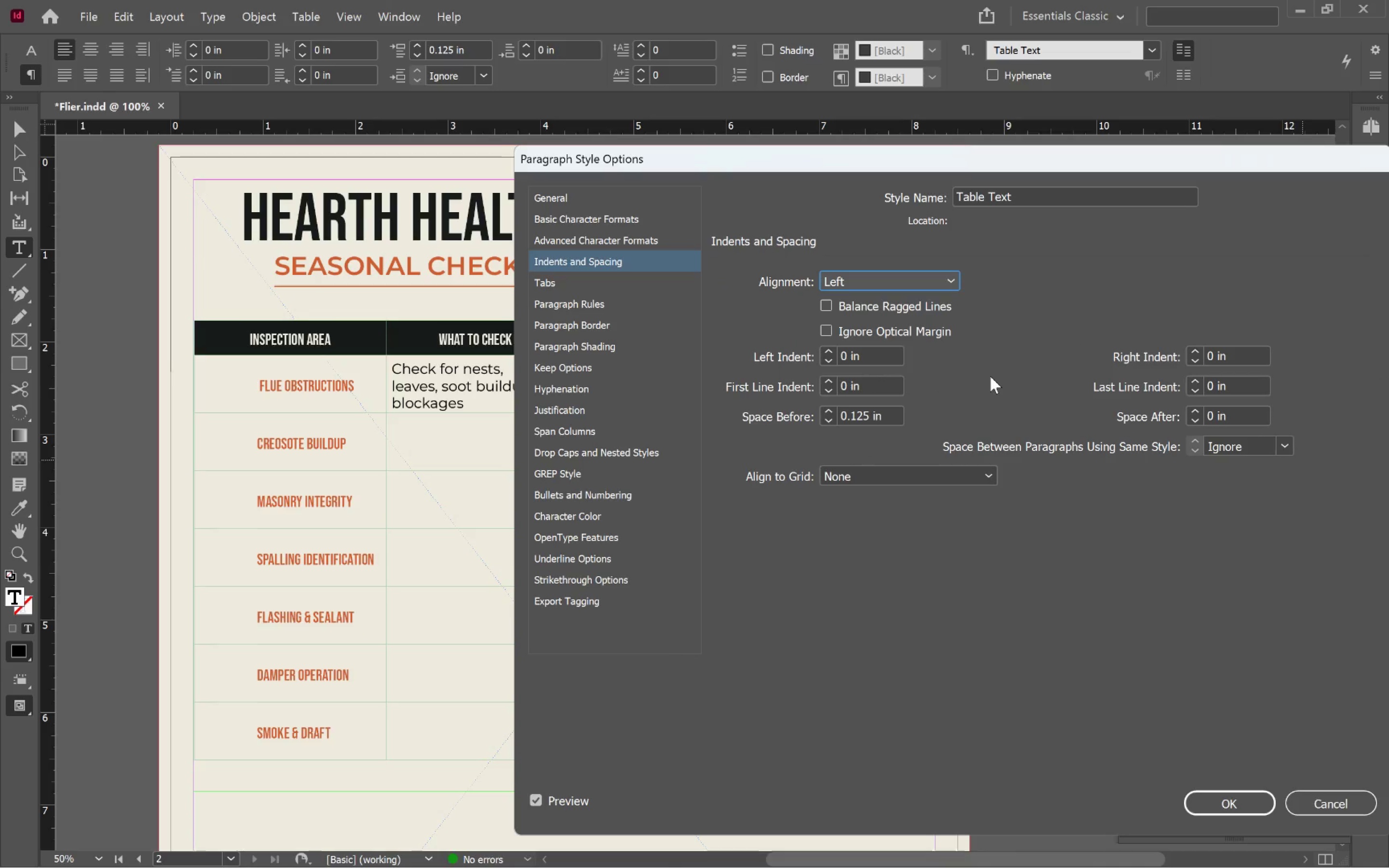 
wait(5.56)
 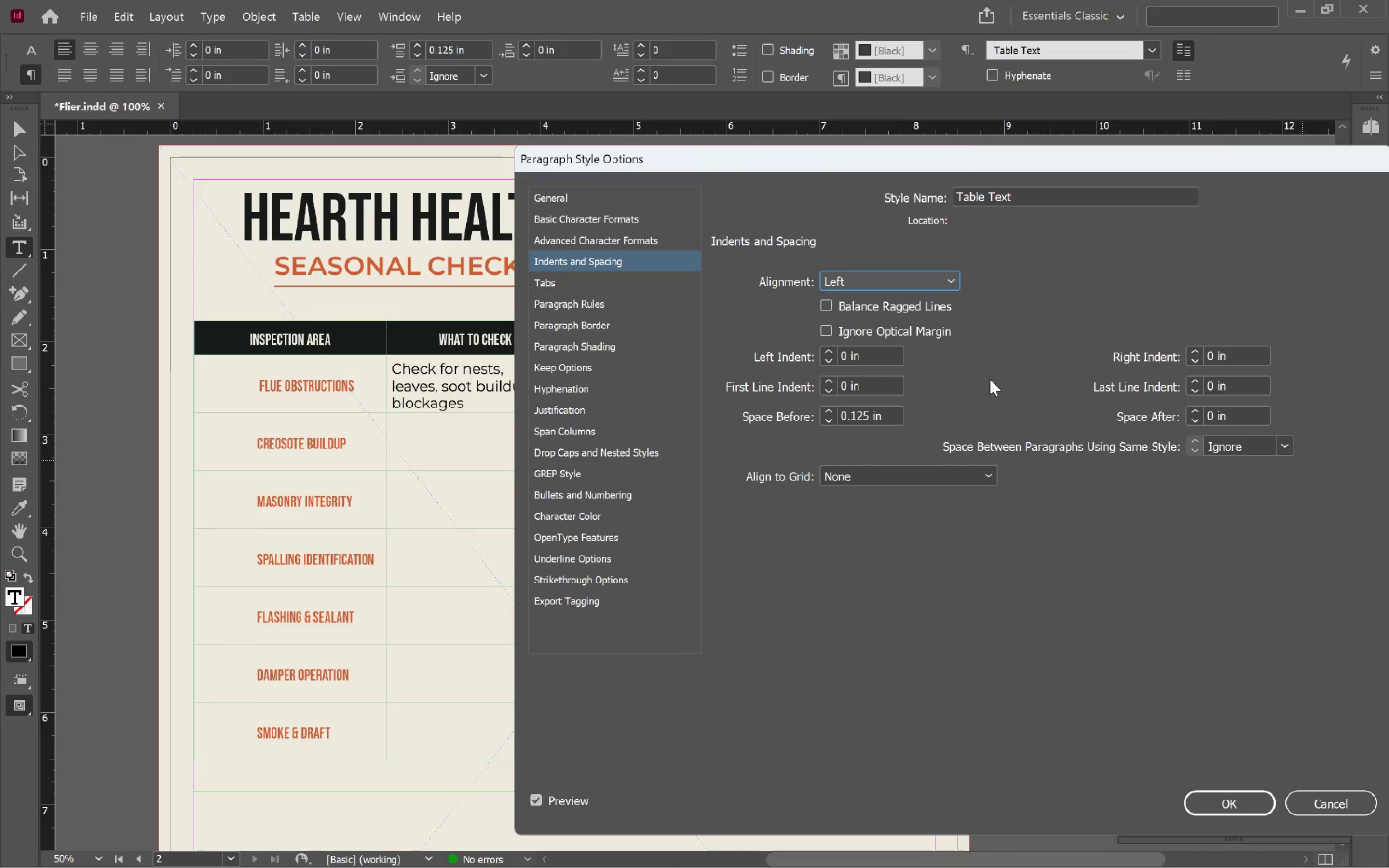 
left_click([831, 354])
 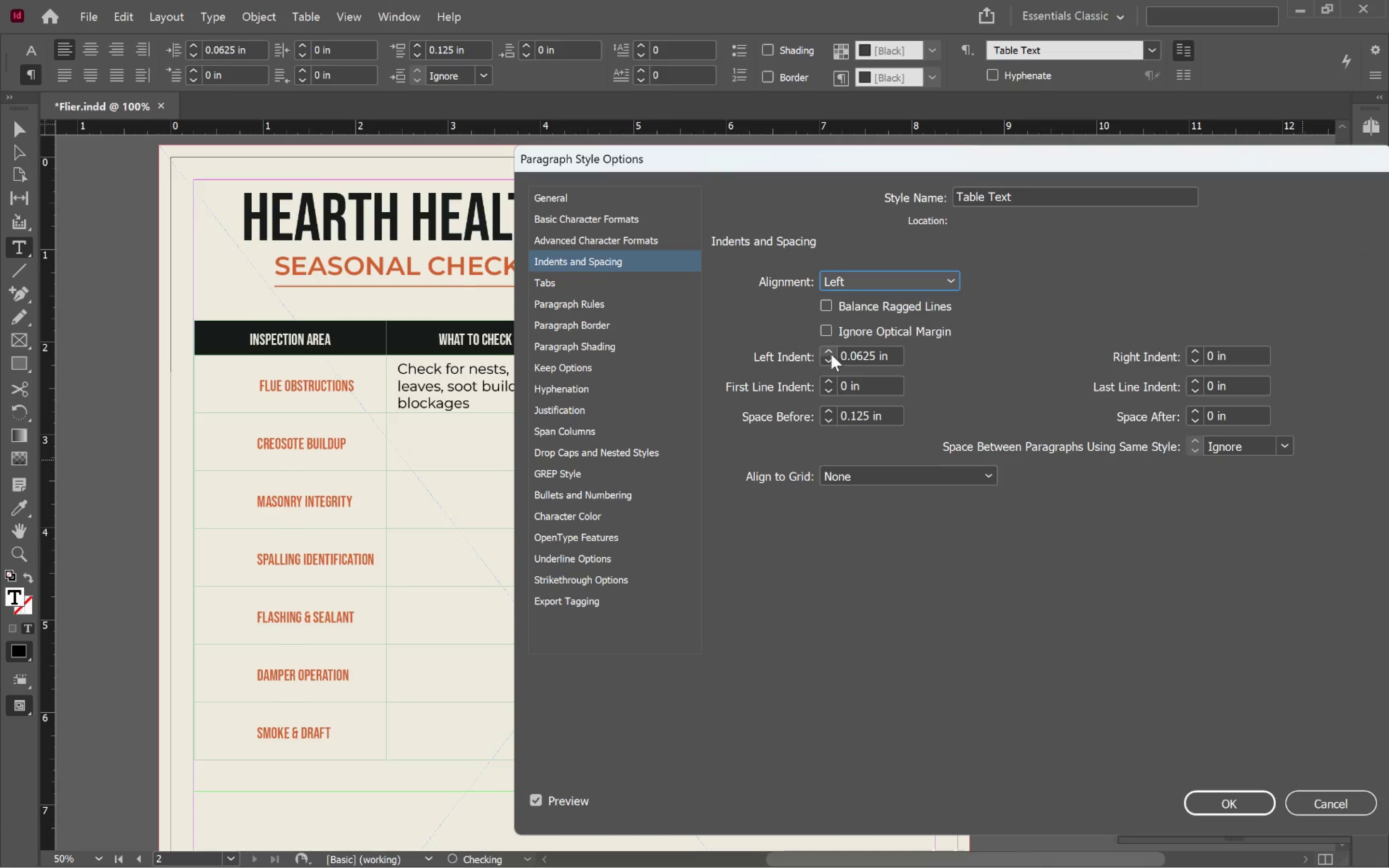 
left_click([831, 354])
 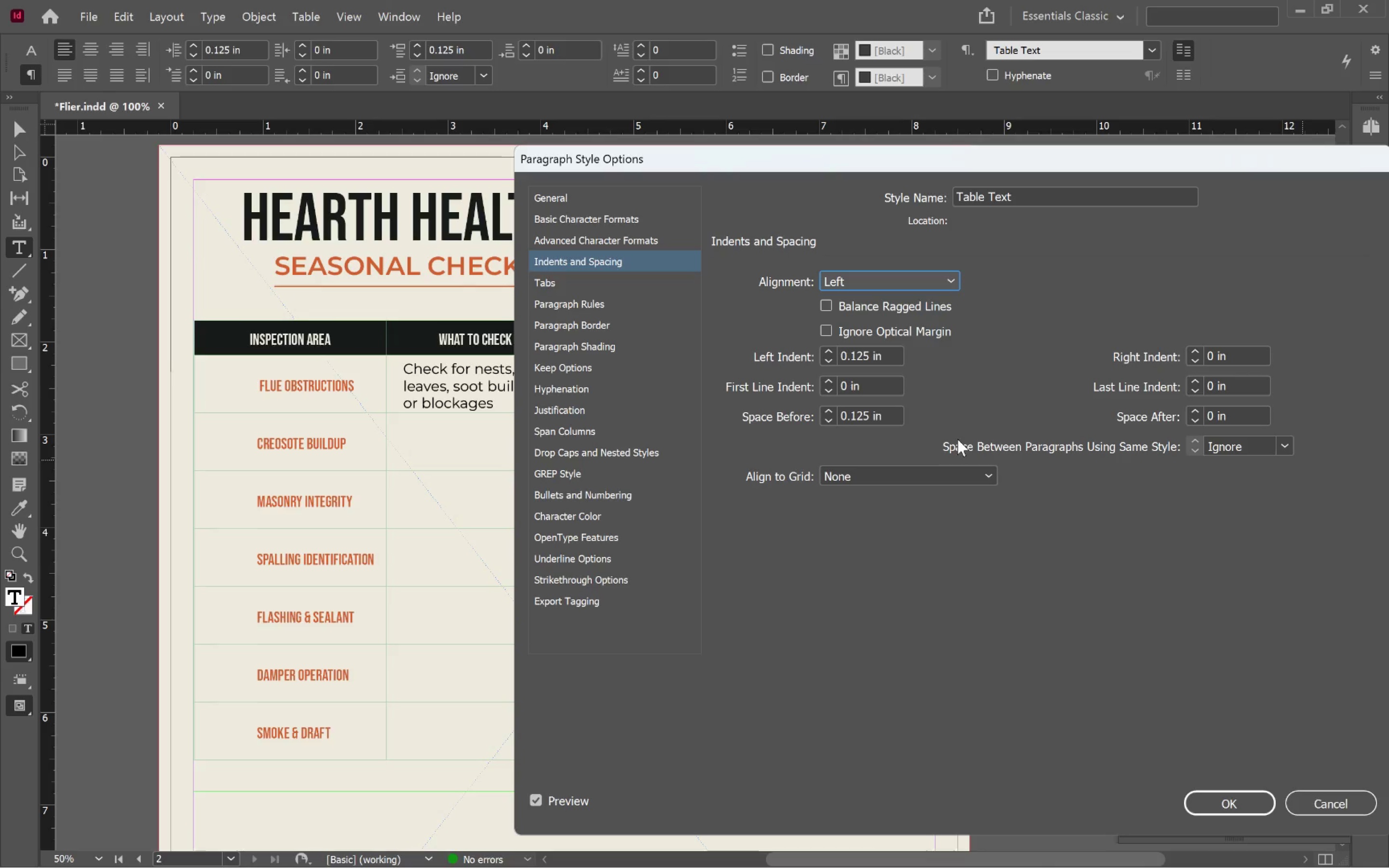 
left_click([634, 223])
 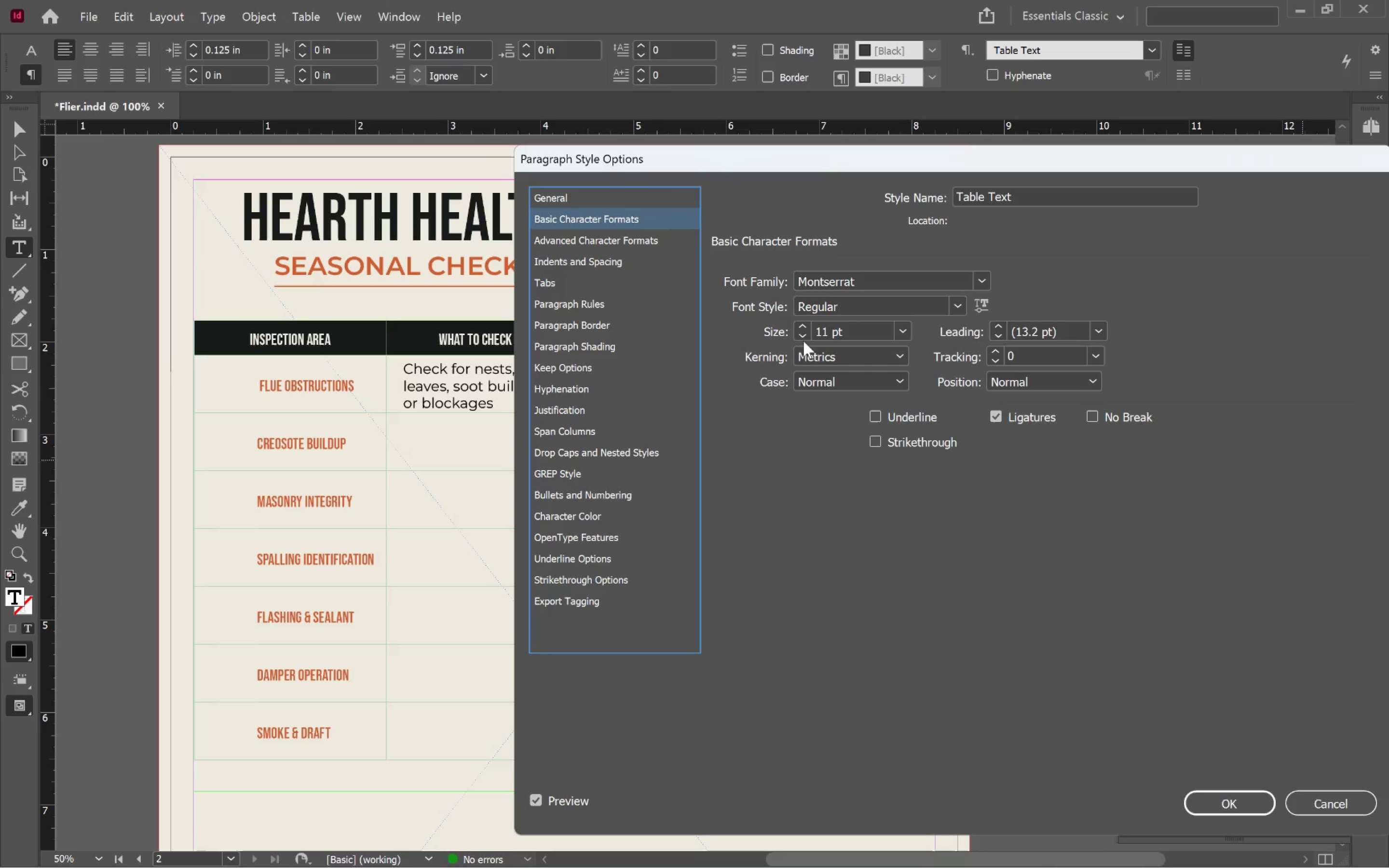 
left_click([803, 333])
 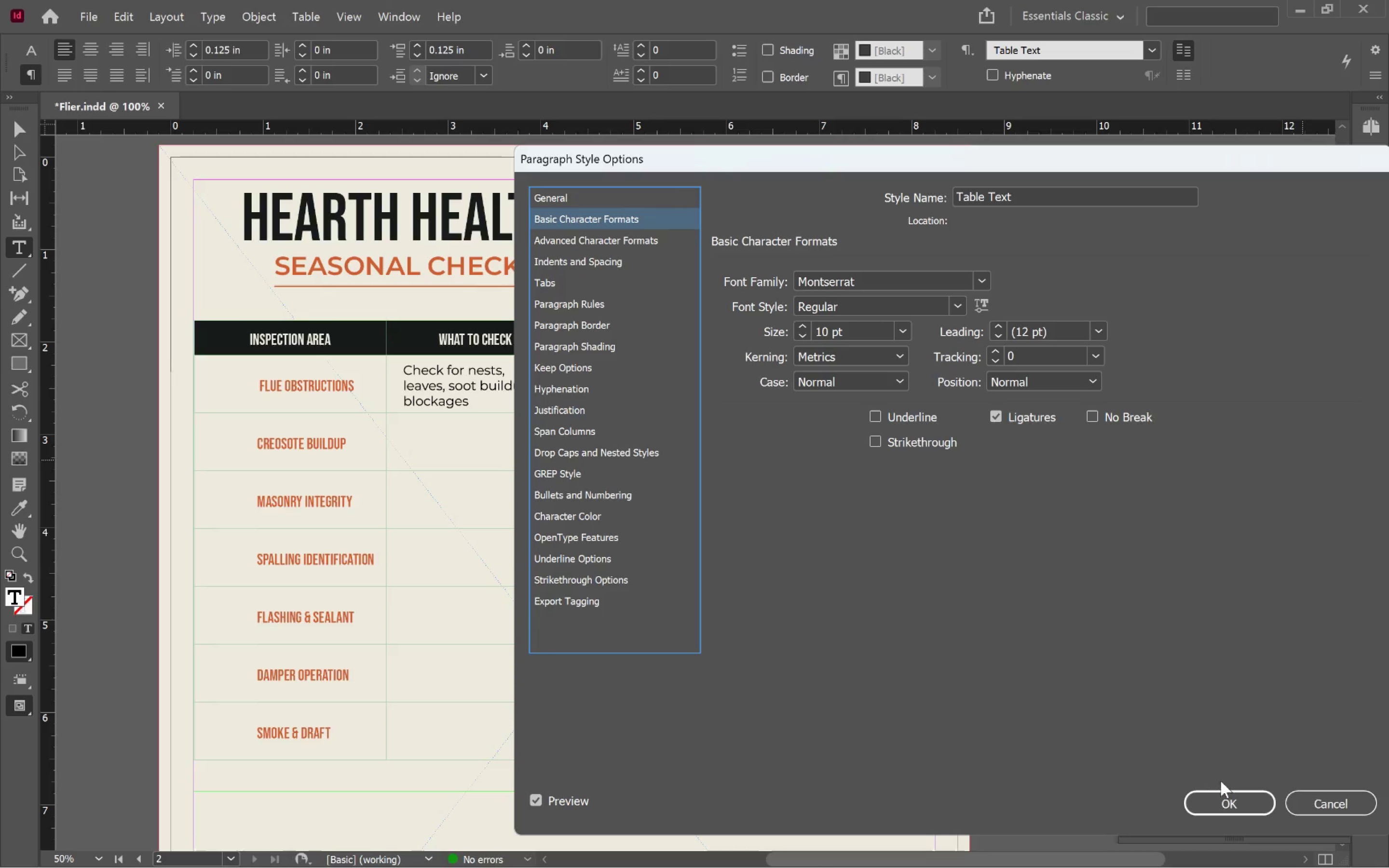 
left_click([1249, 805])
 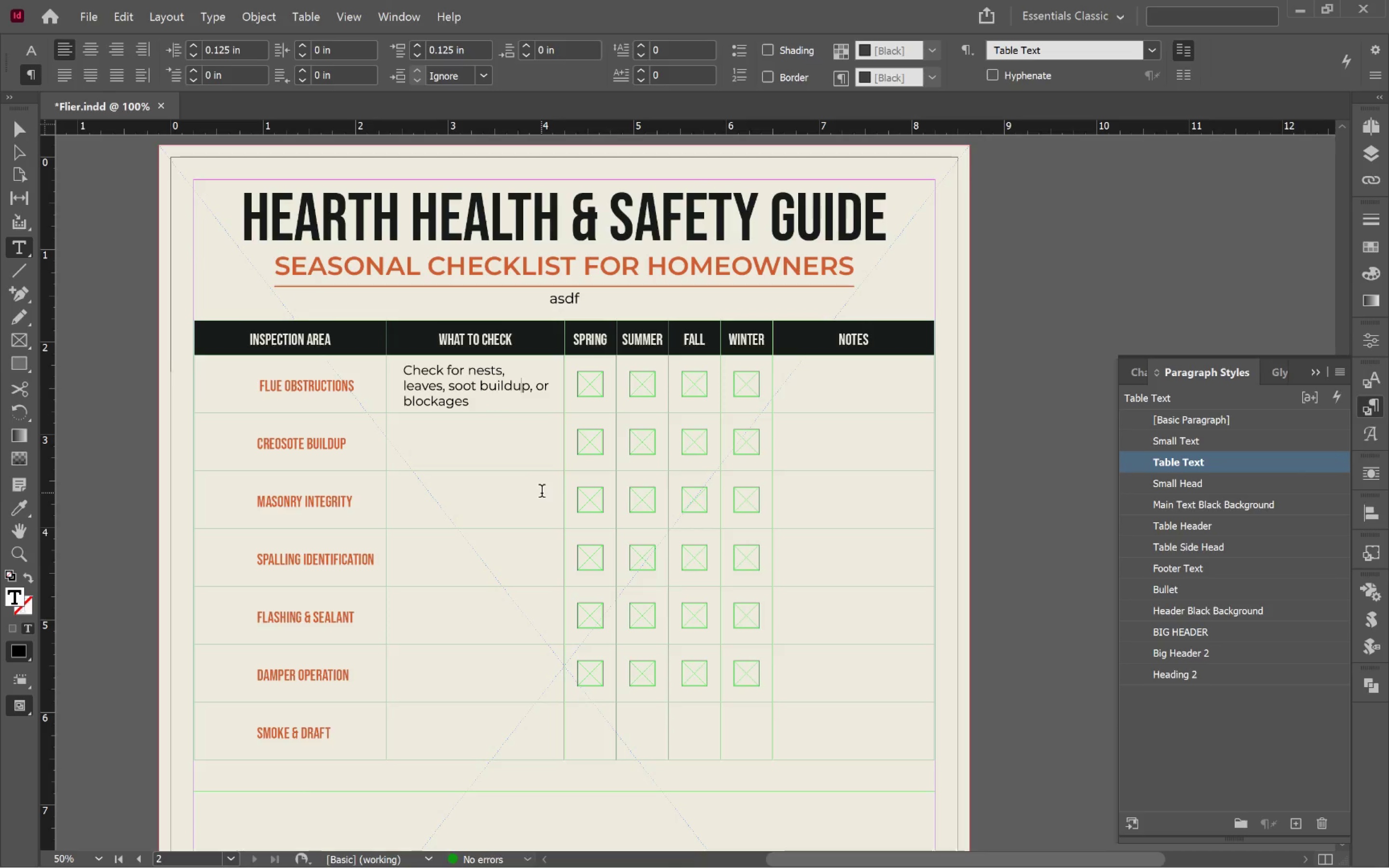 
wait(5.03)
 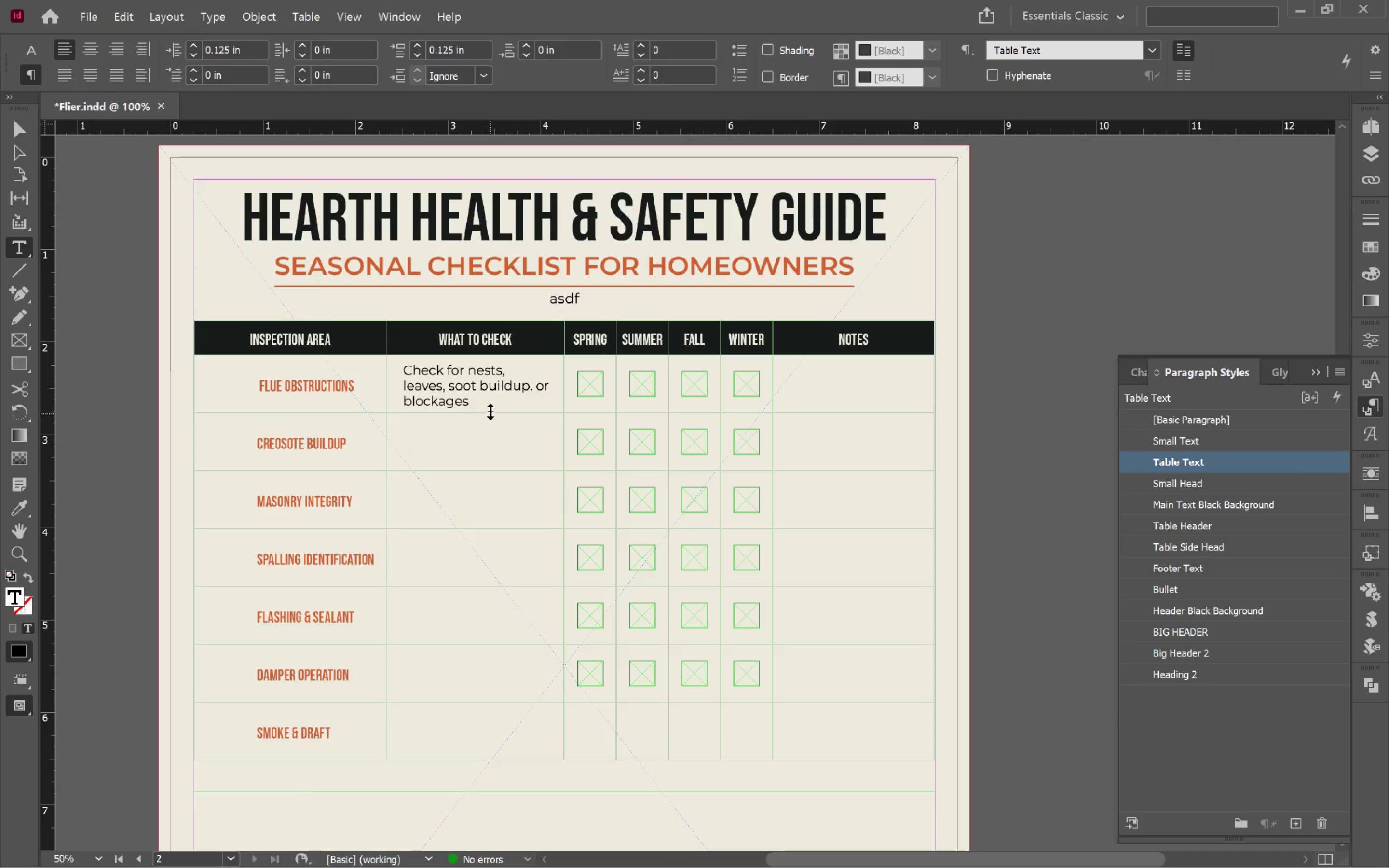 
key(Alt+Tab)
 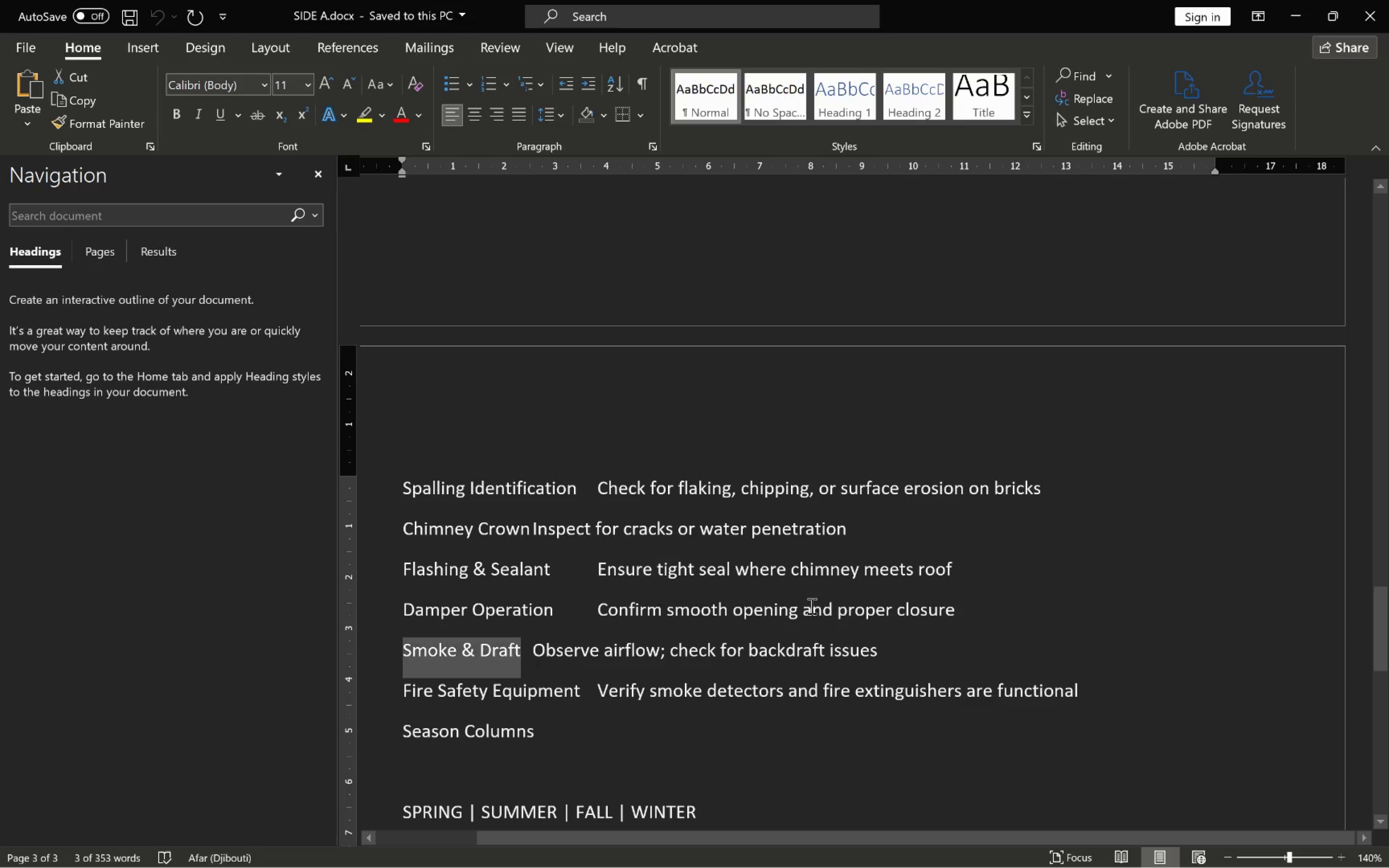 
scroll: coordinate [748, 596], scroll_direction: up, amount: 5.0
 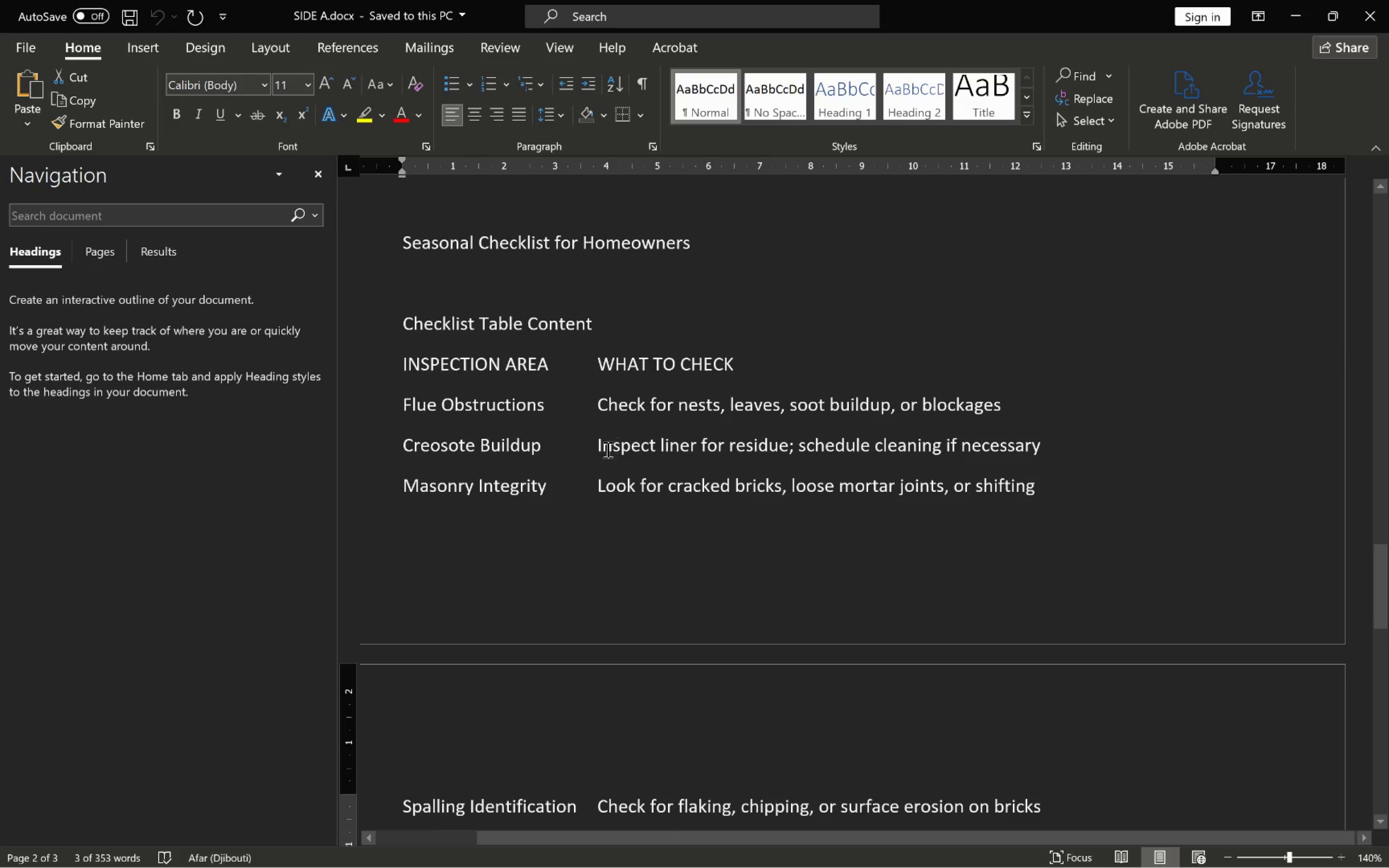 
left_click_drag(start_coordinate=[596, 443], to_coordinate=[1023, 449])
 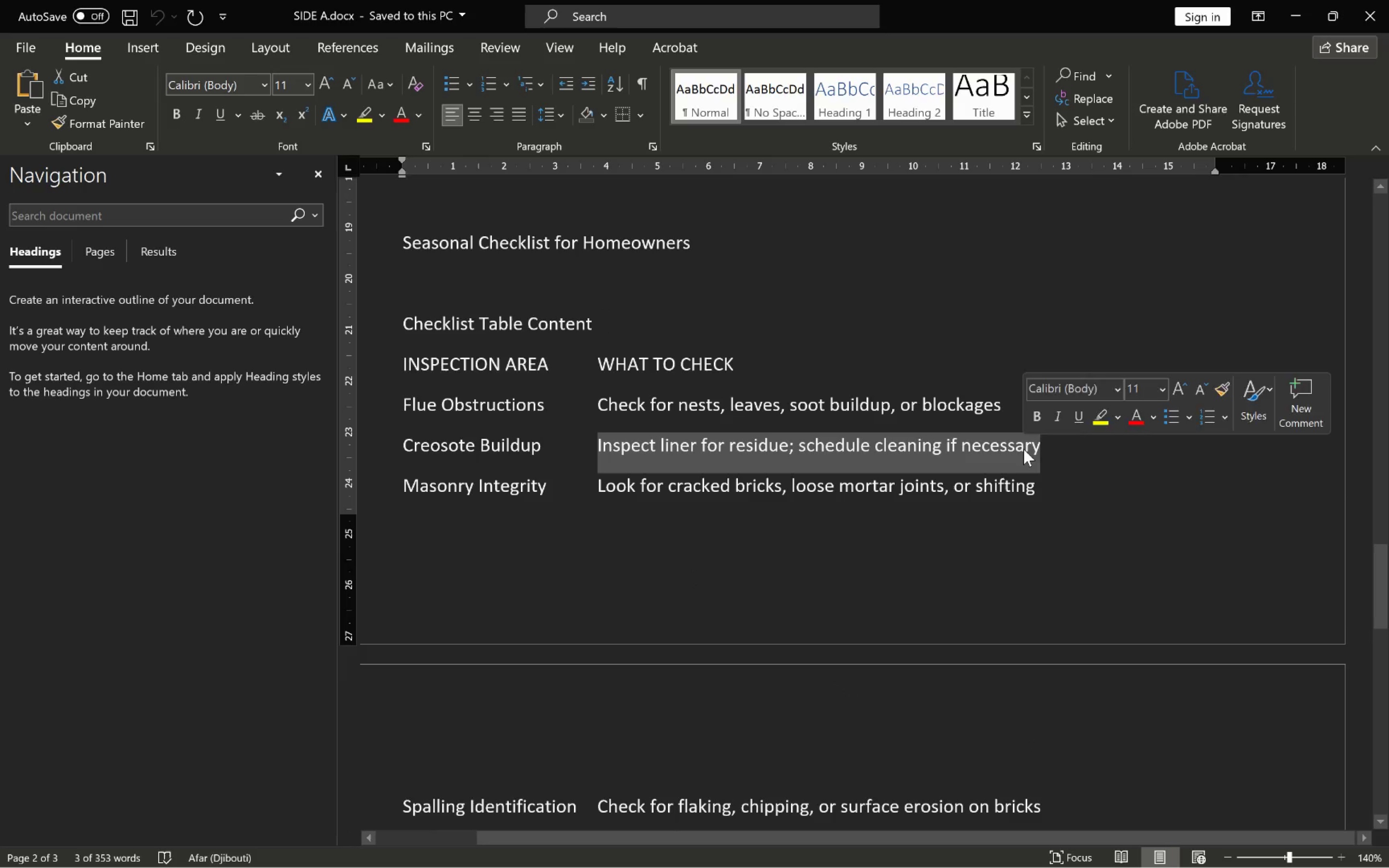 
key(Control+C)
 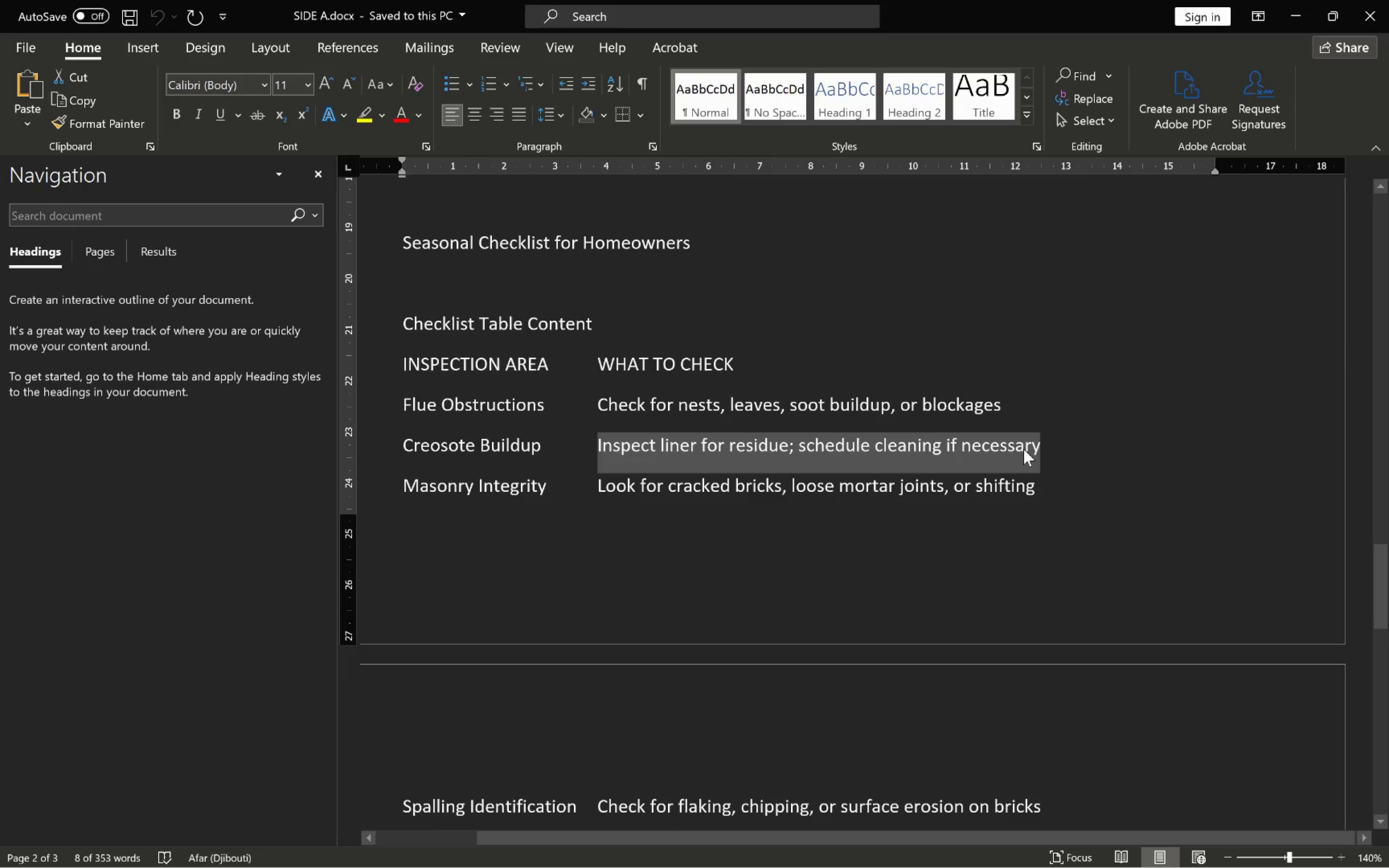 
key(Alt+AltLeft)
 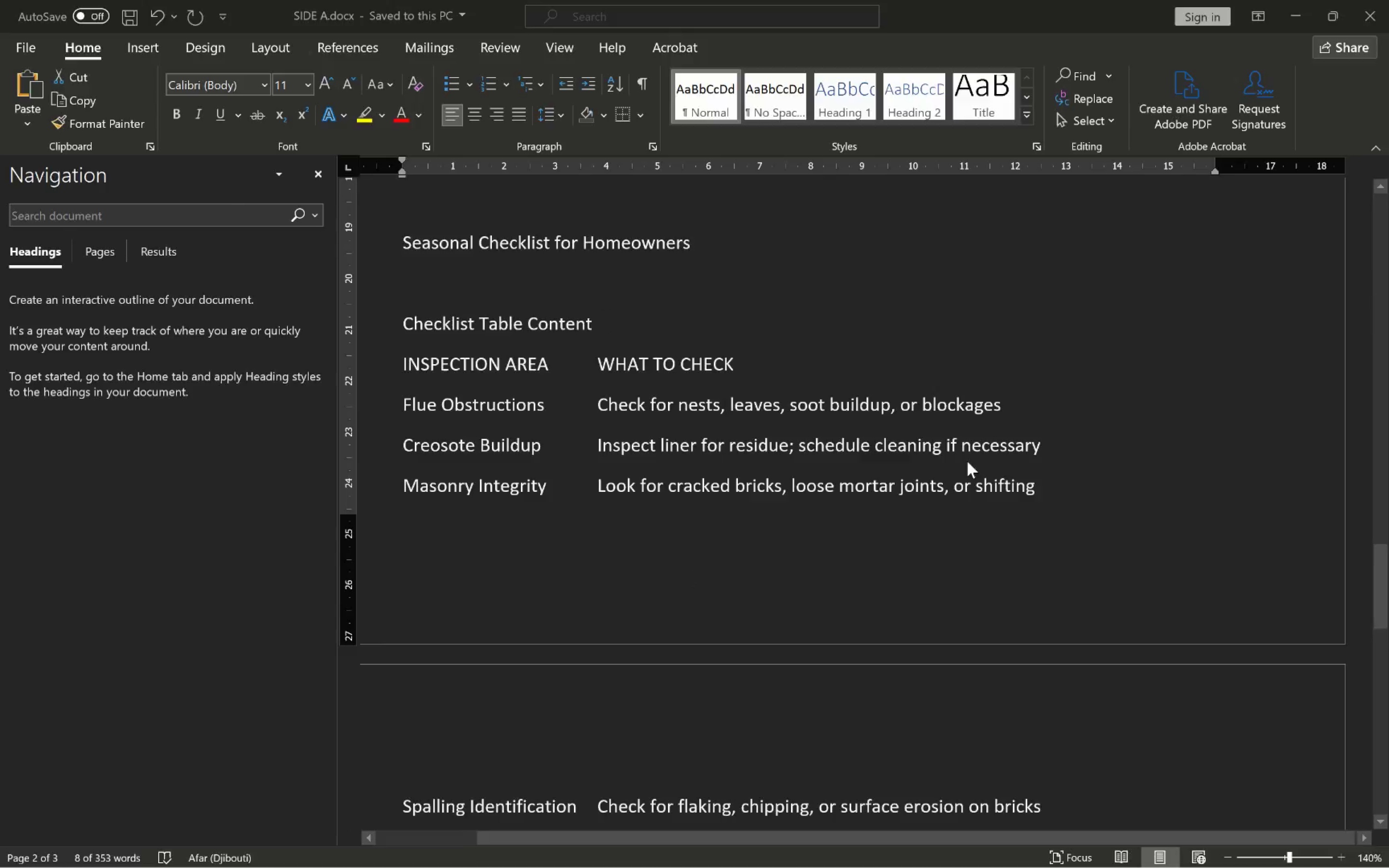 
key(Alt+Tab)
 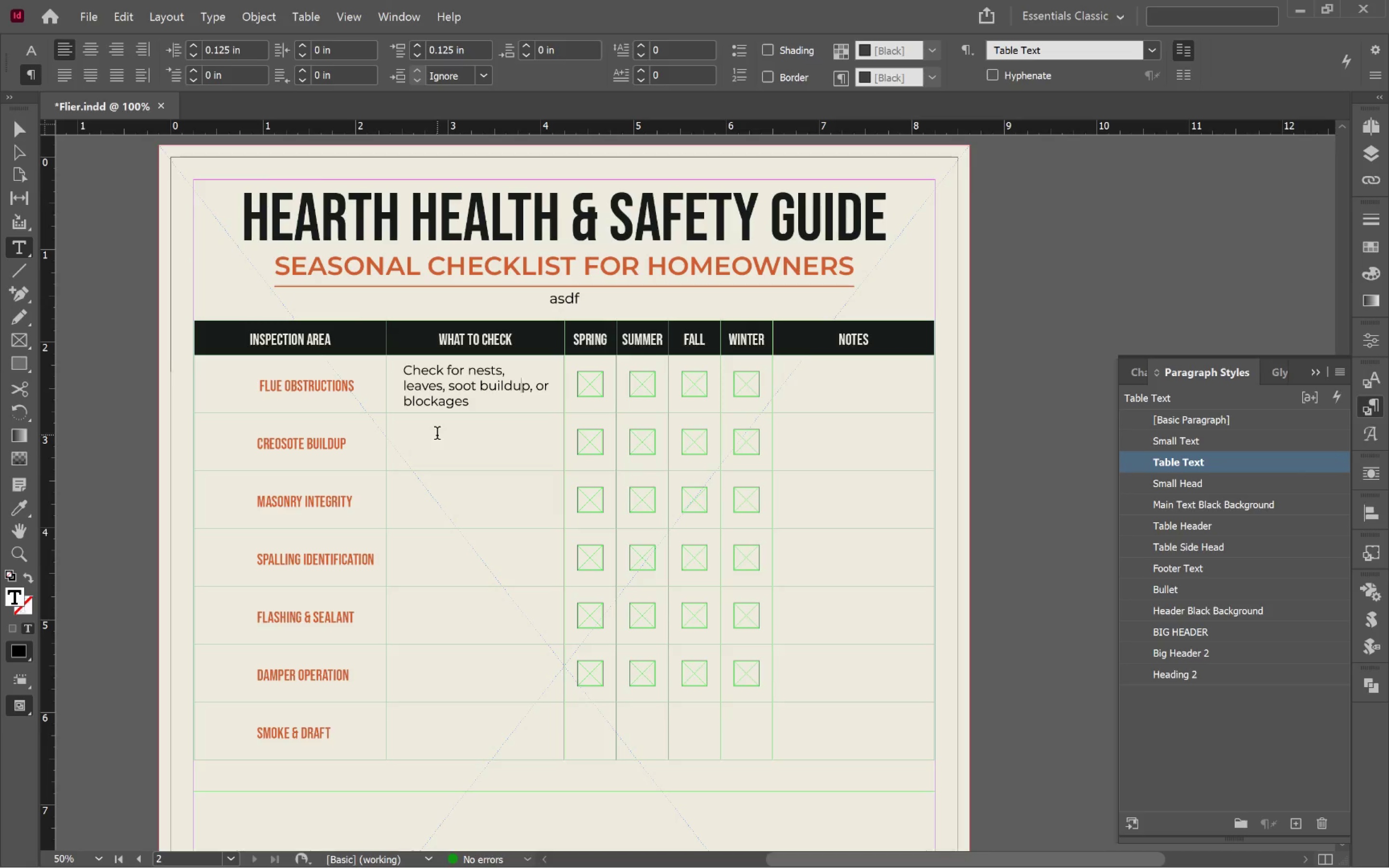 
left_click([436, 437])
 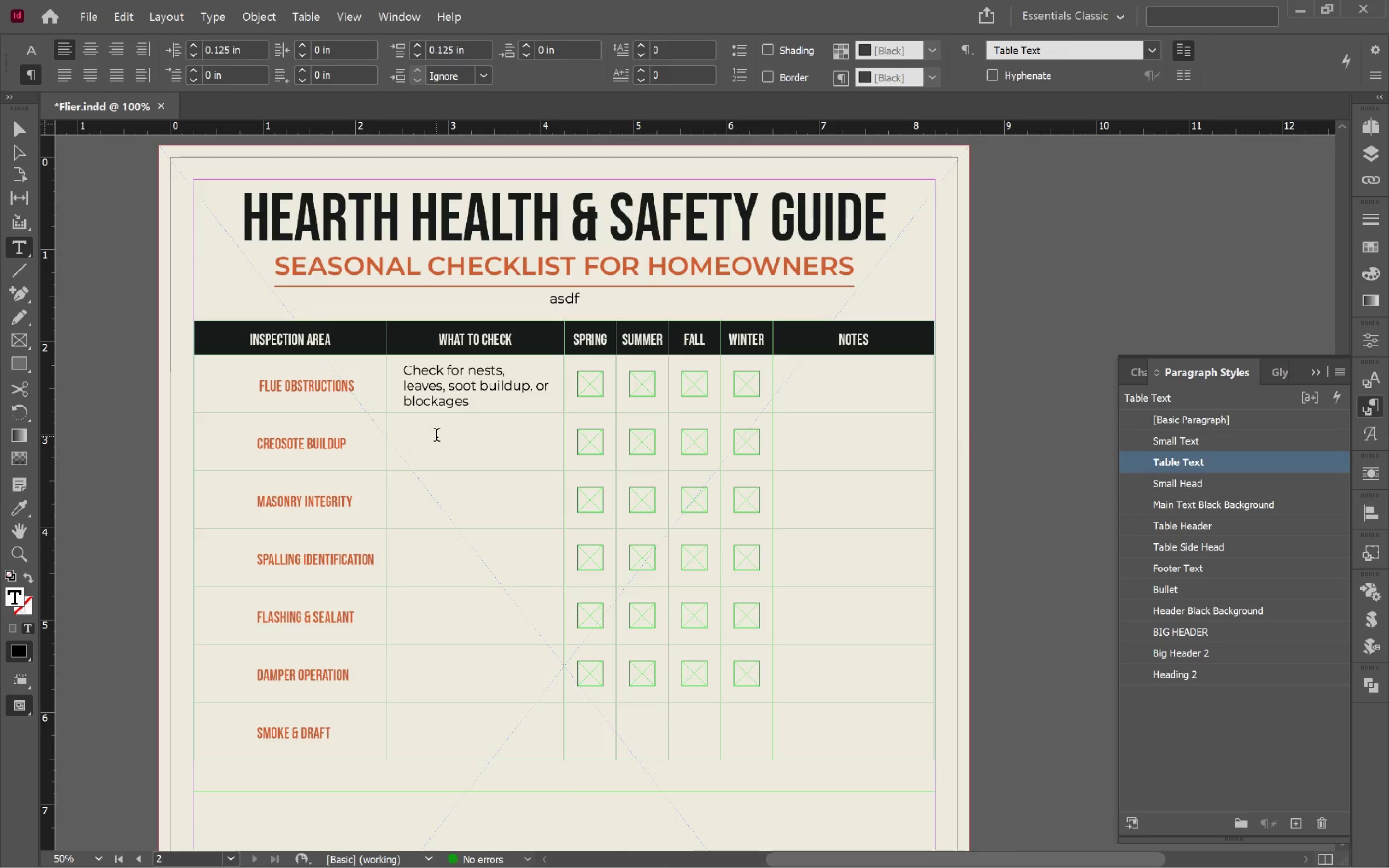 
key(Control+V)
 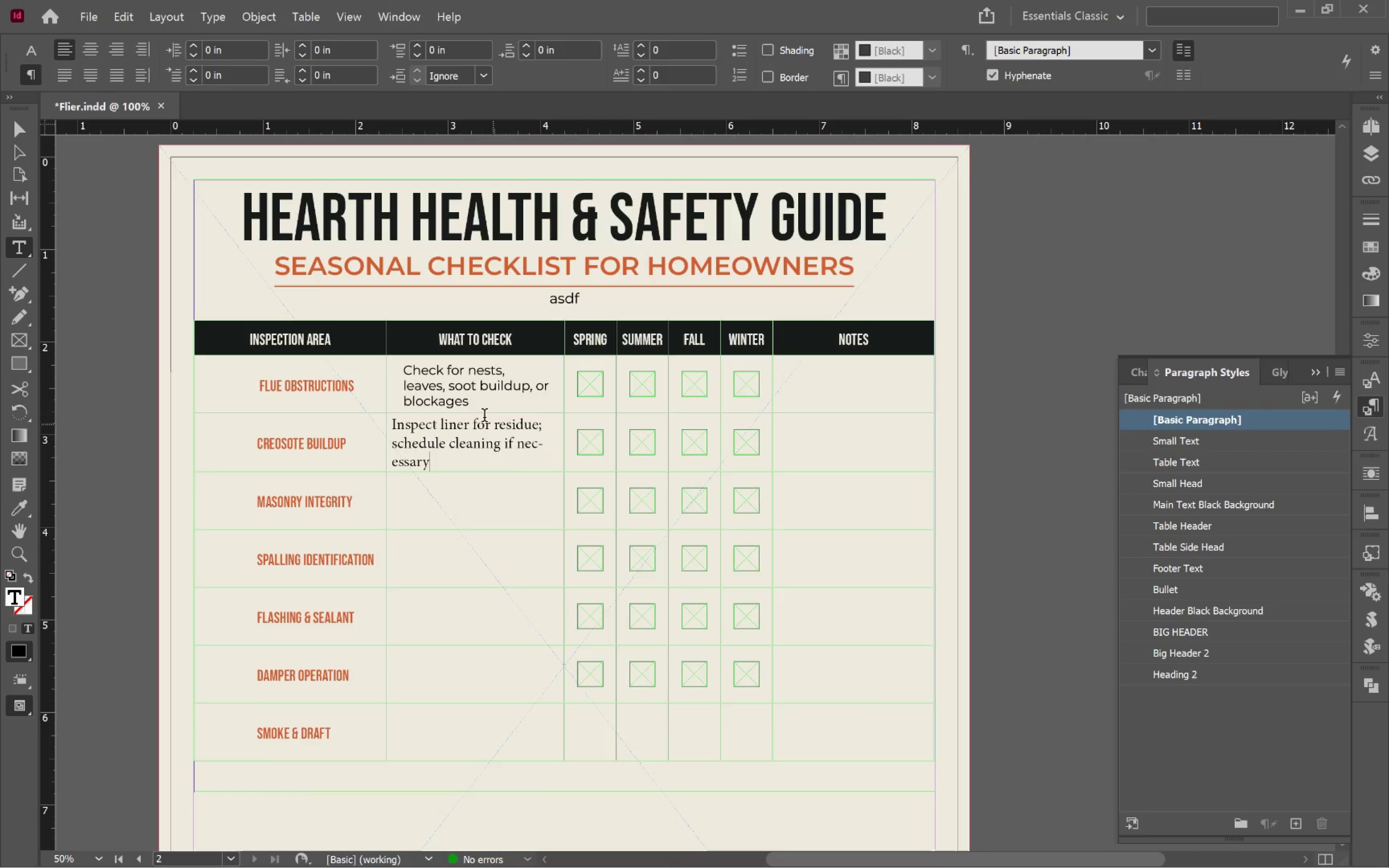 
left_click_drag(start_coordinate=[489, 402], to_coordinate=[538, 729])
 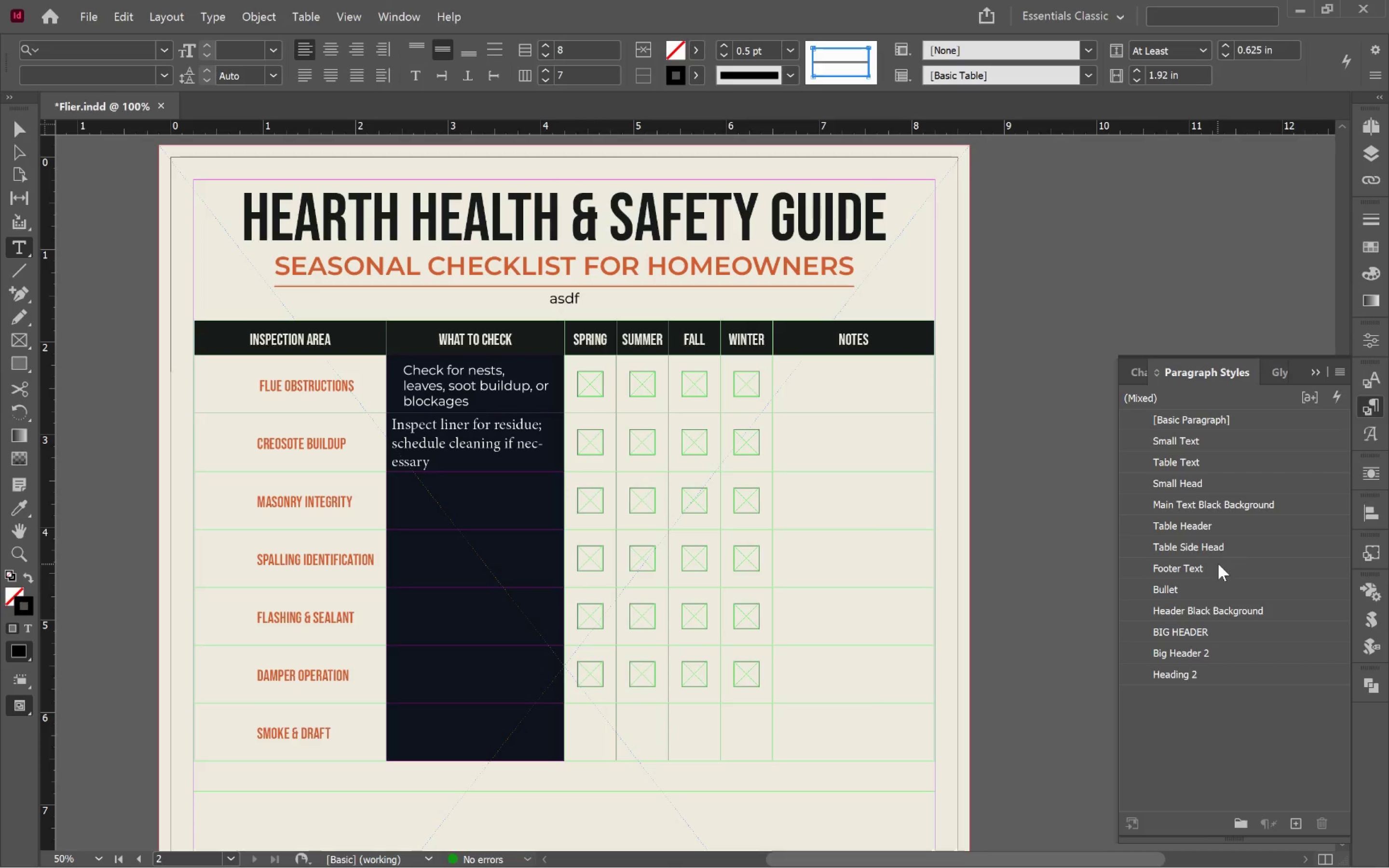 
wait(7.6)
 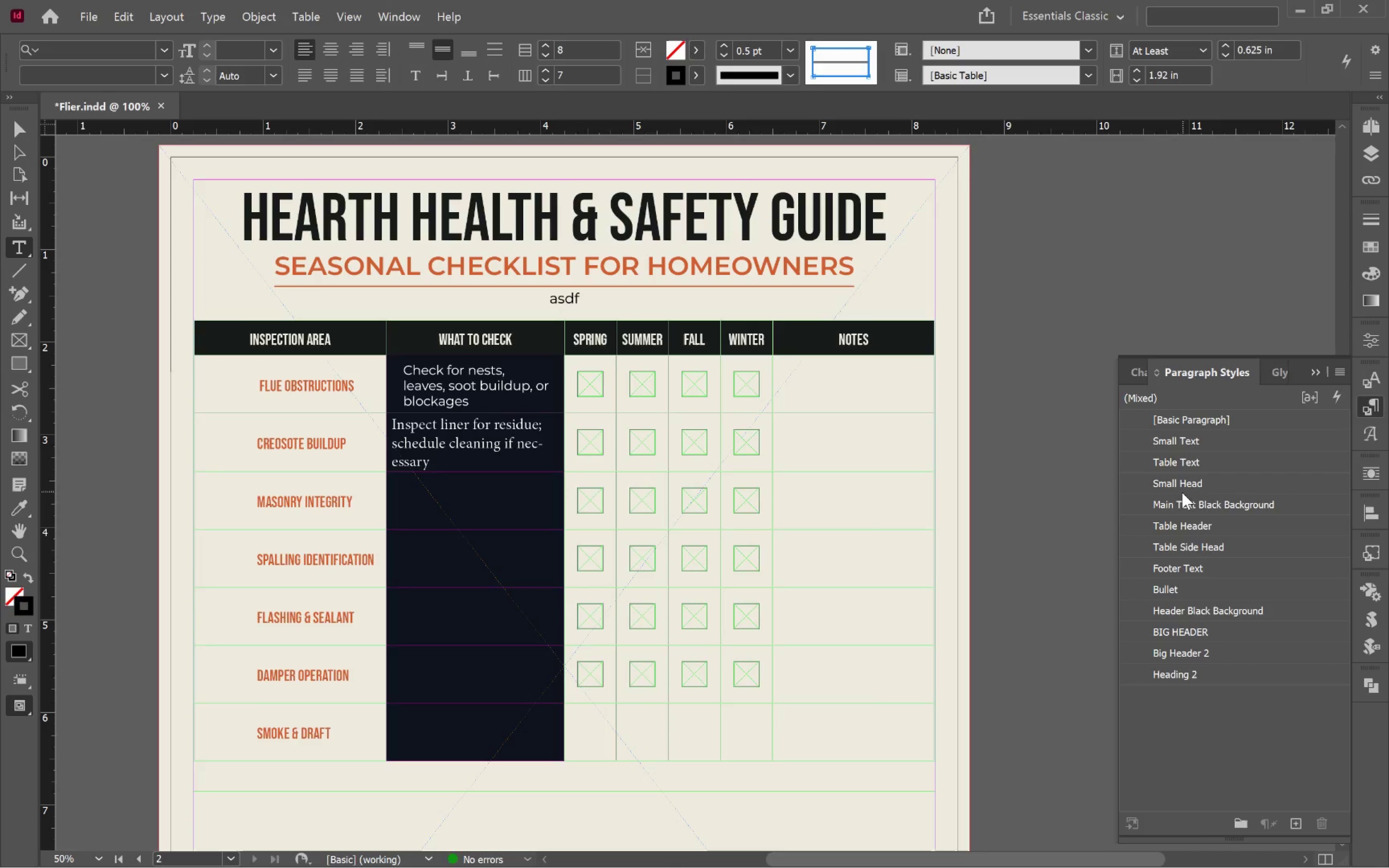 
left_click([501, 389])
 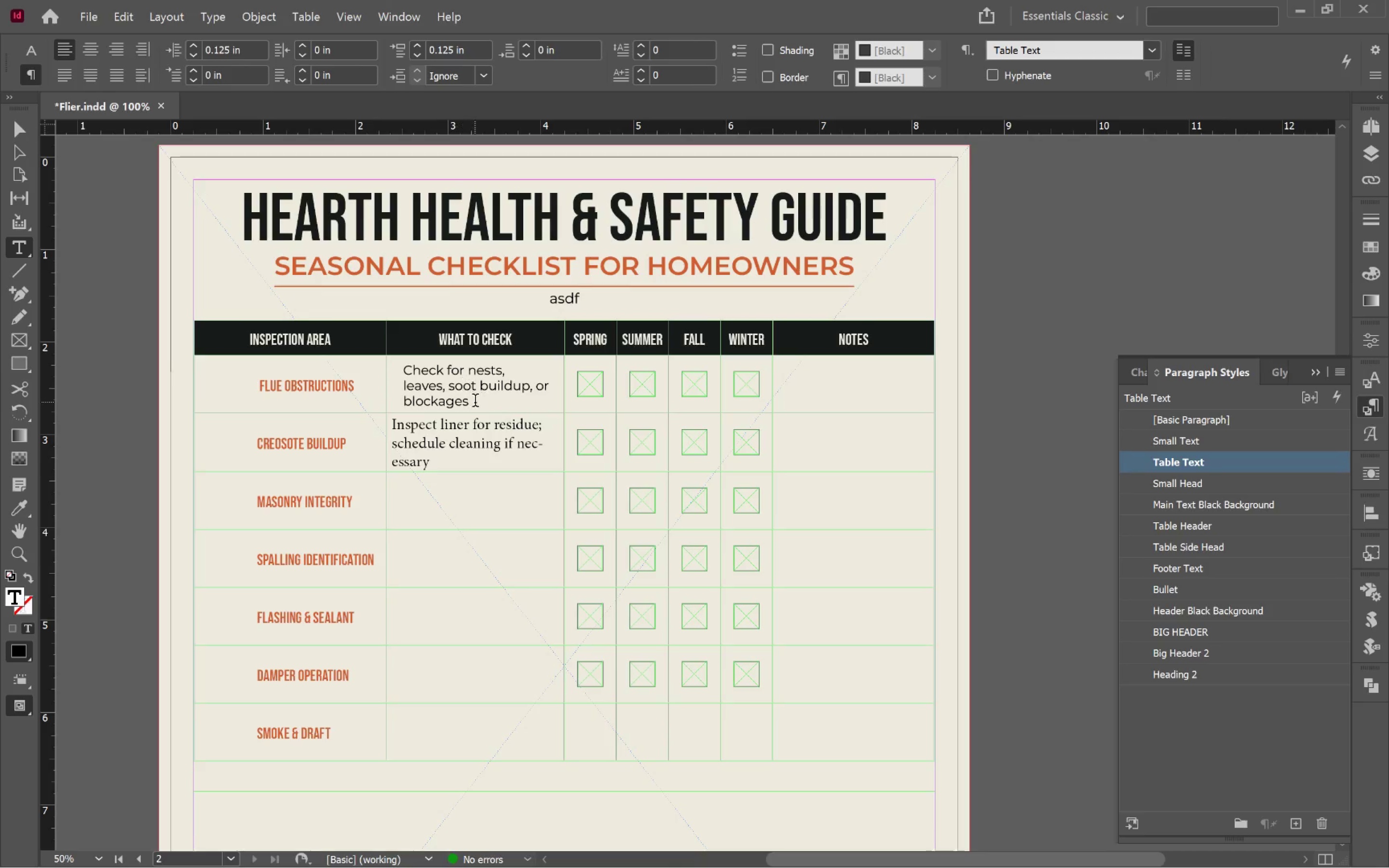 
left_click_drag(start_coordinate=[478, 392], to_coordinate=[517, 711])
 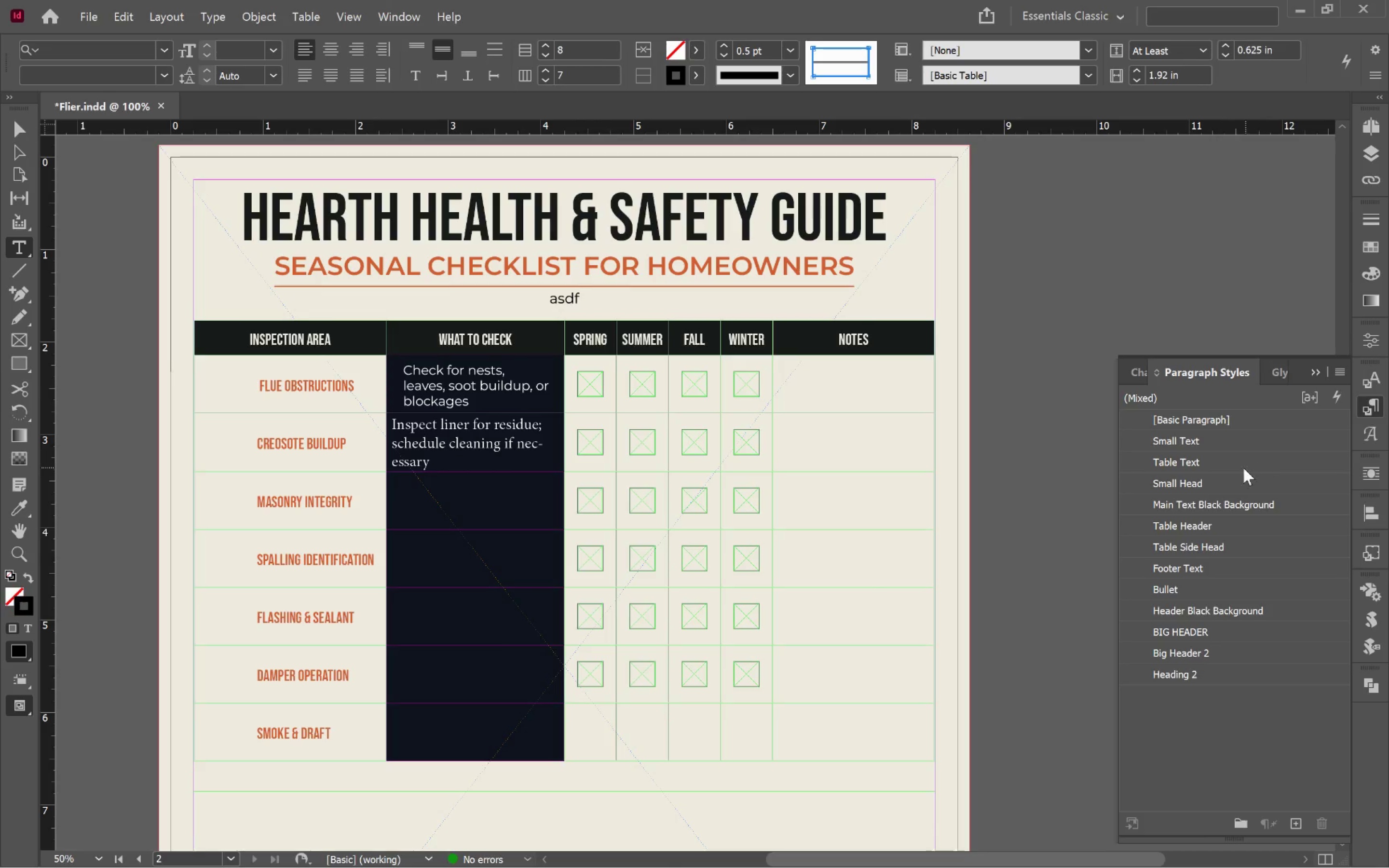 
left_click([1236, 463])
 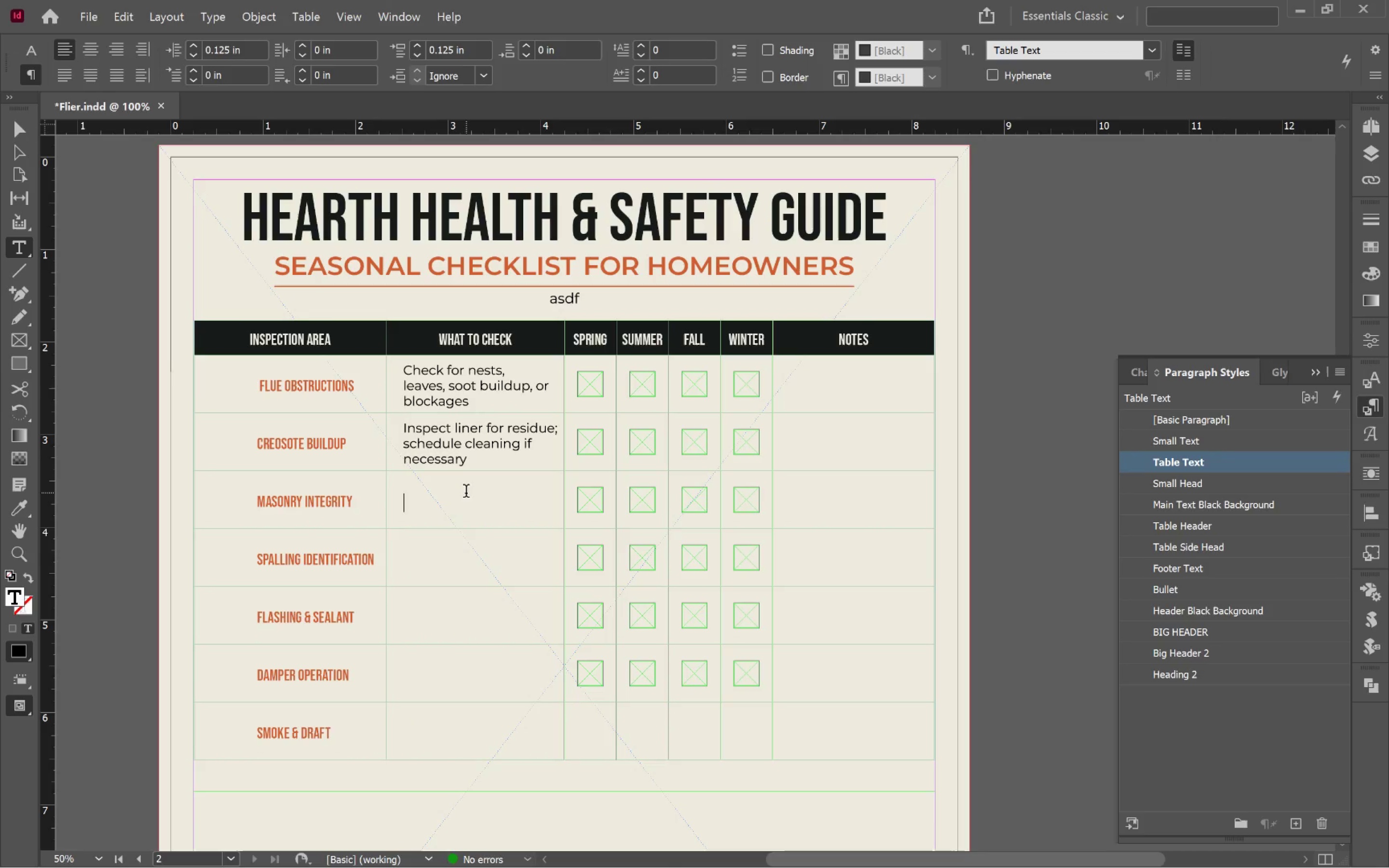 
wait(5.65)
 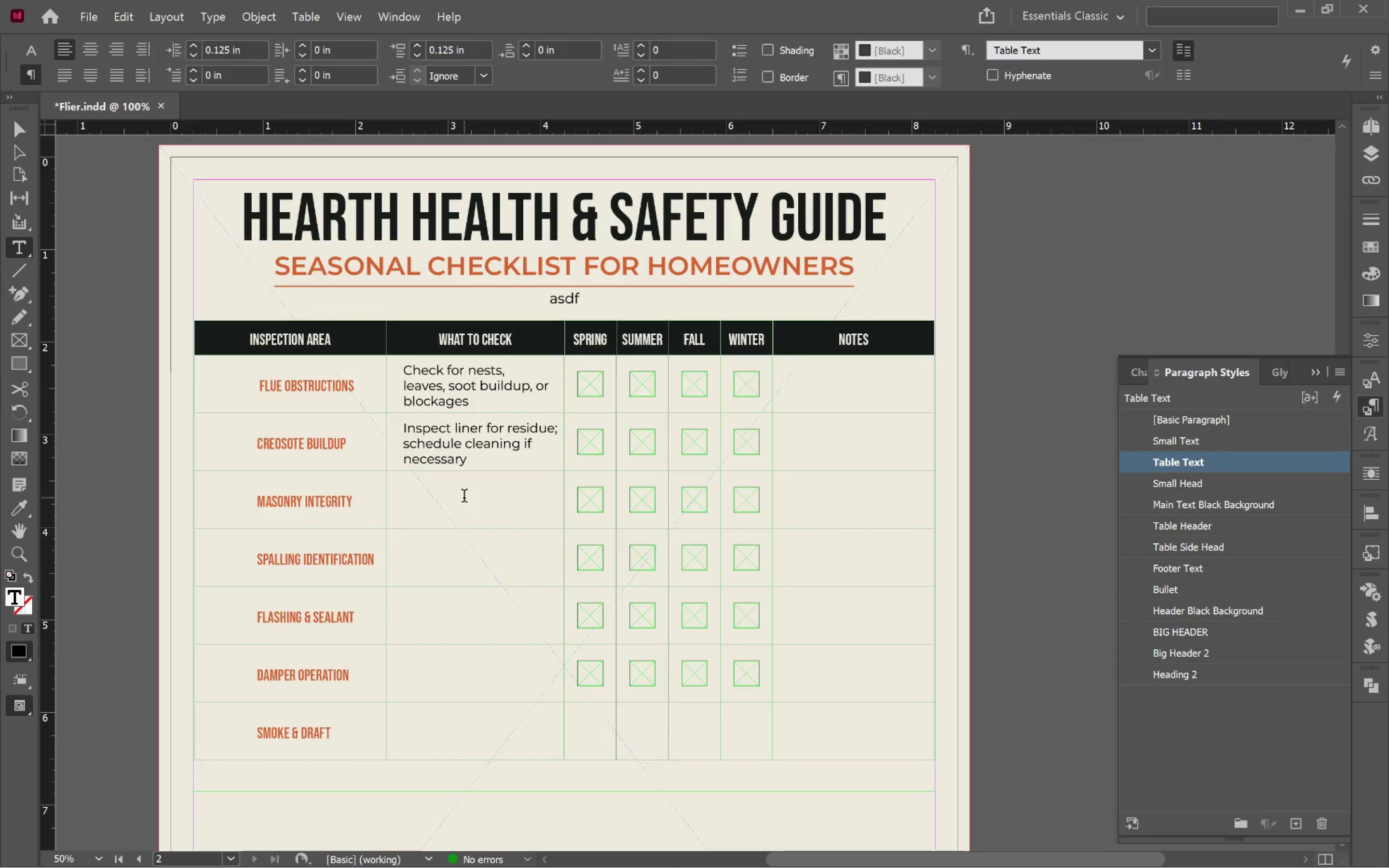 
key(Alt+AltLeft)
 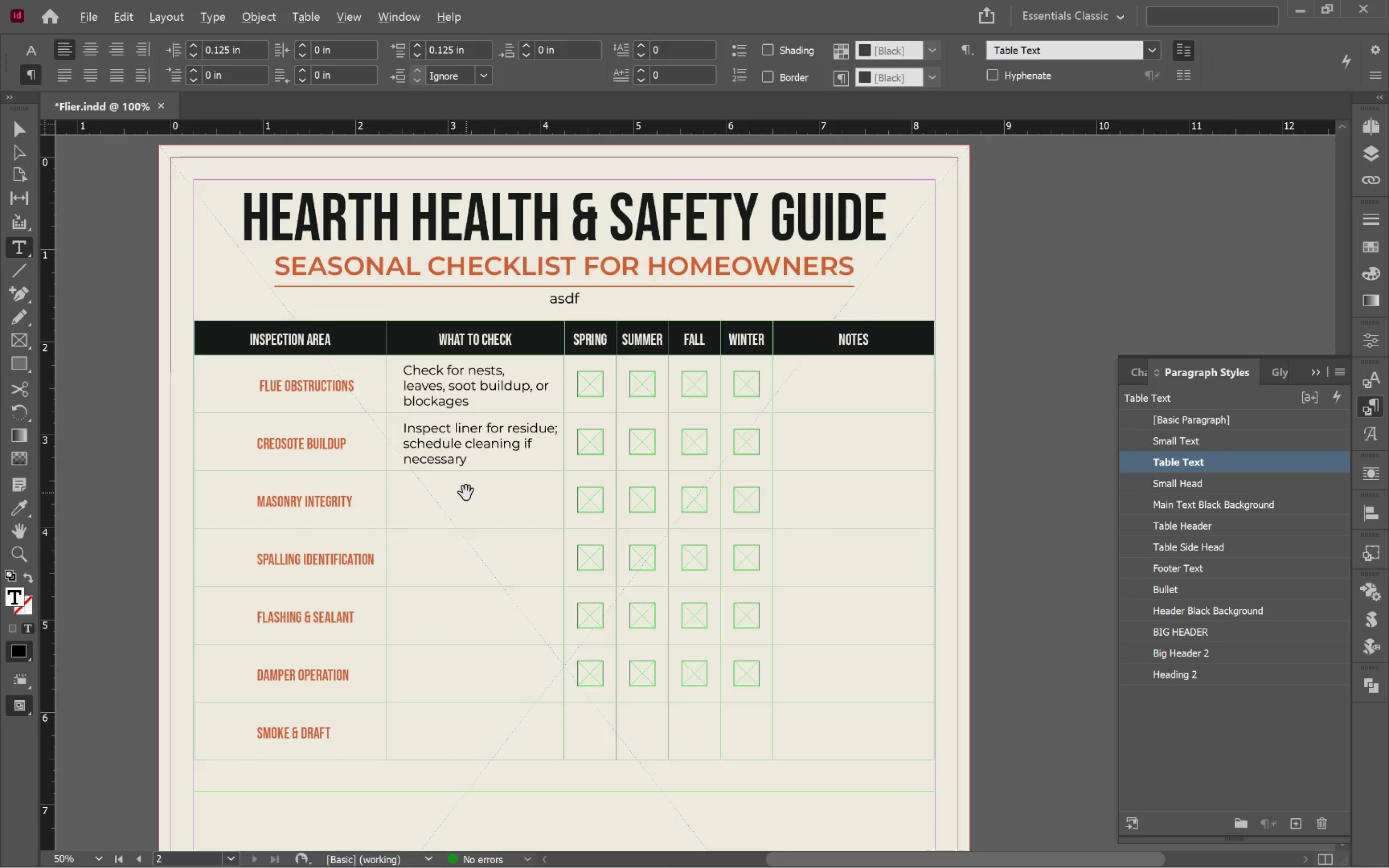 
key(Alt+Tab)
 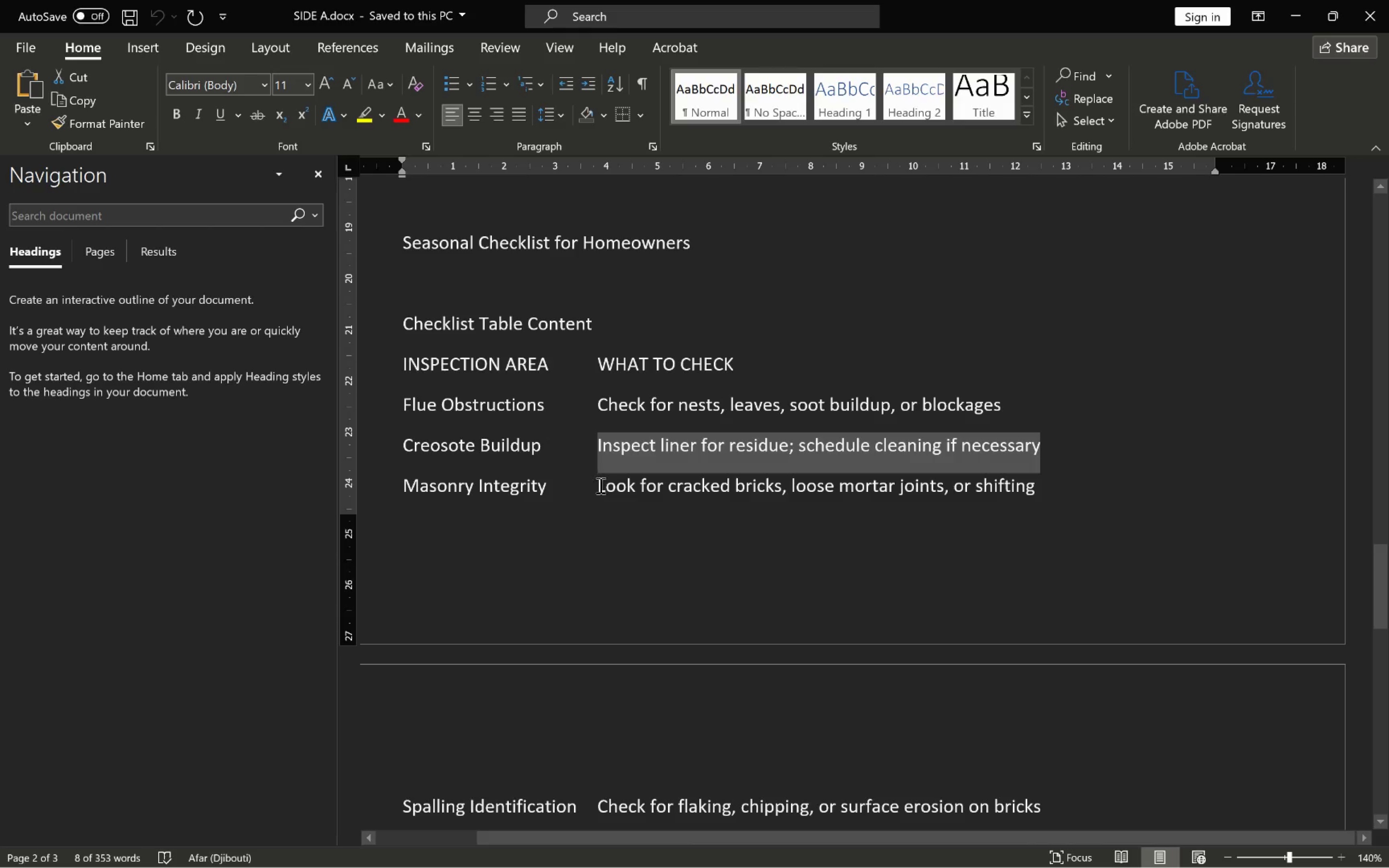 
left_click_drag(start_coordinate=[599, 486], to_coordinate=[1036, 494])
 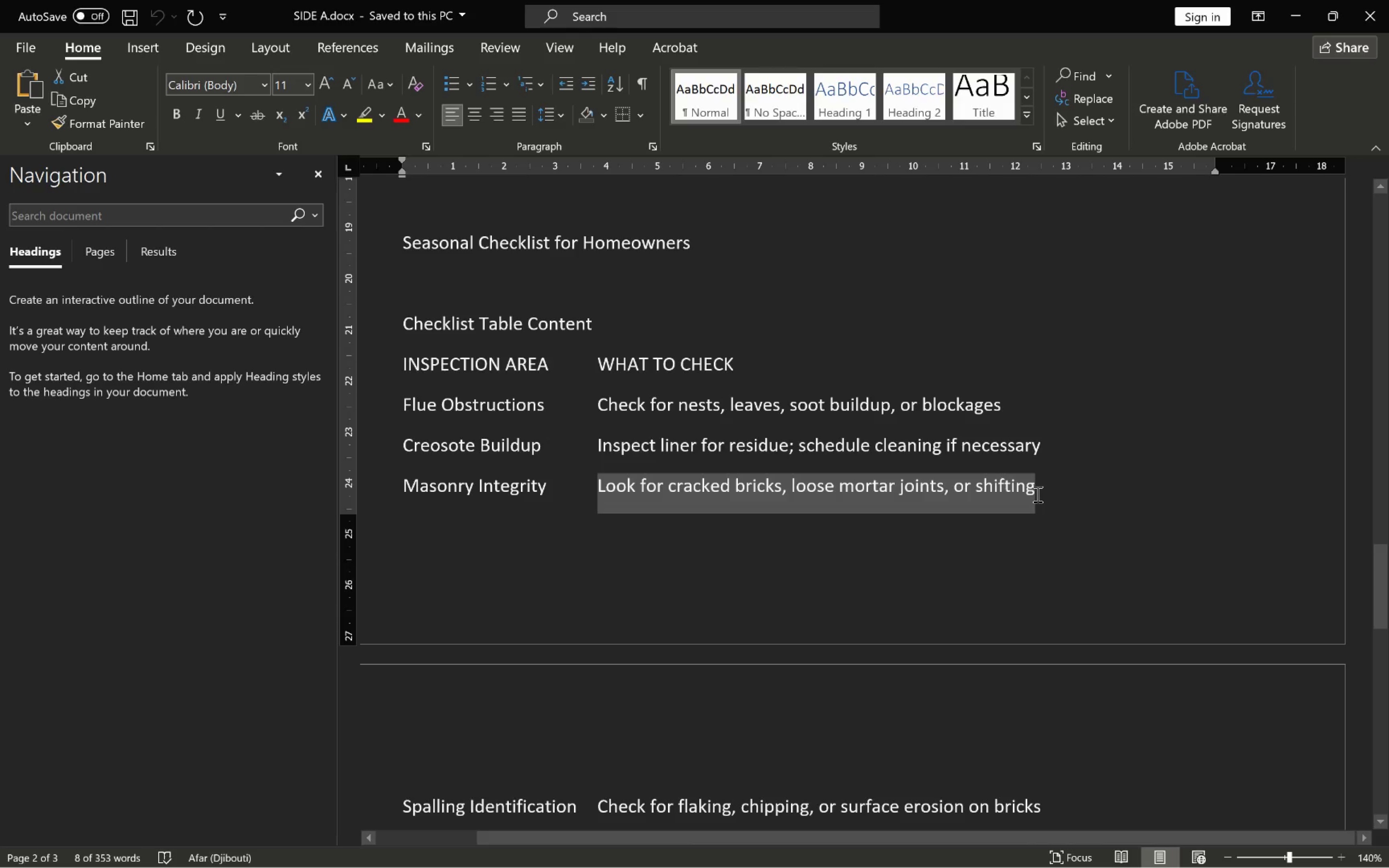 
key(Control+C)
 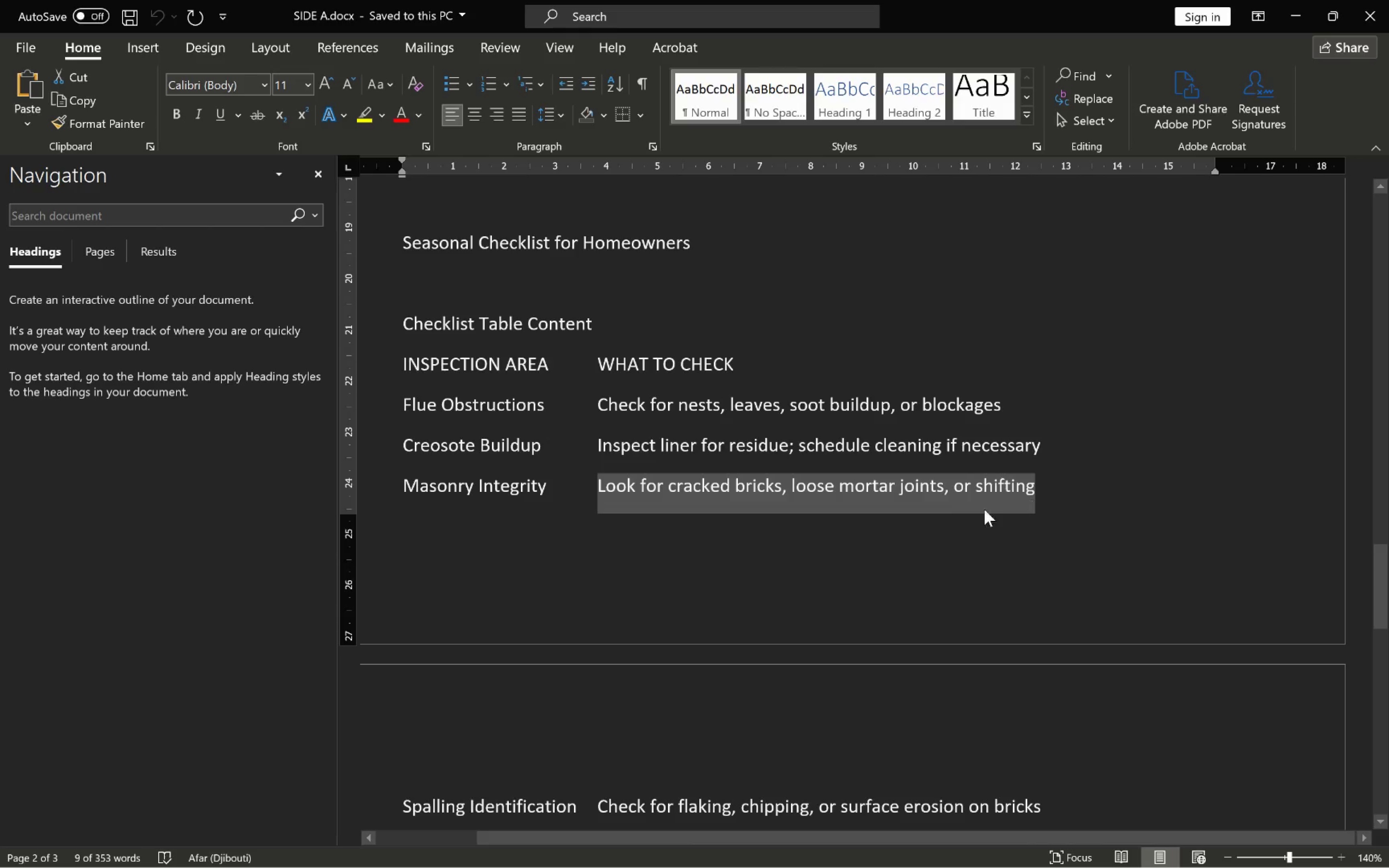 
key(Alt+AltLeft)
 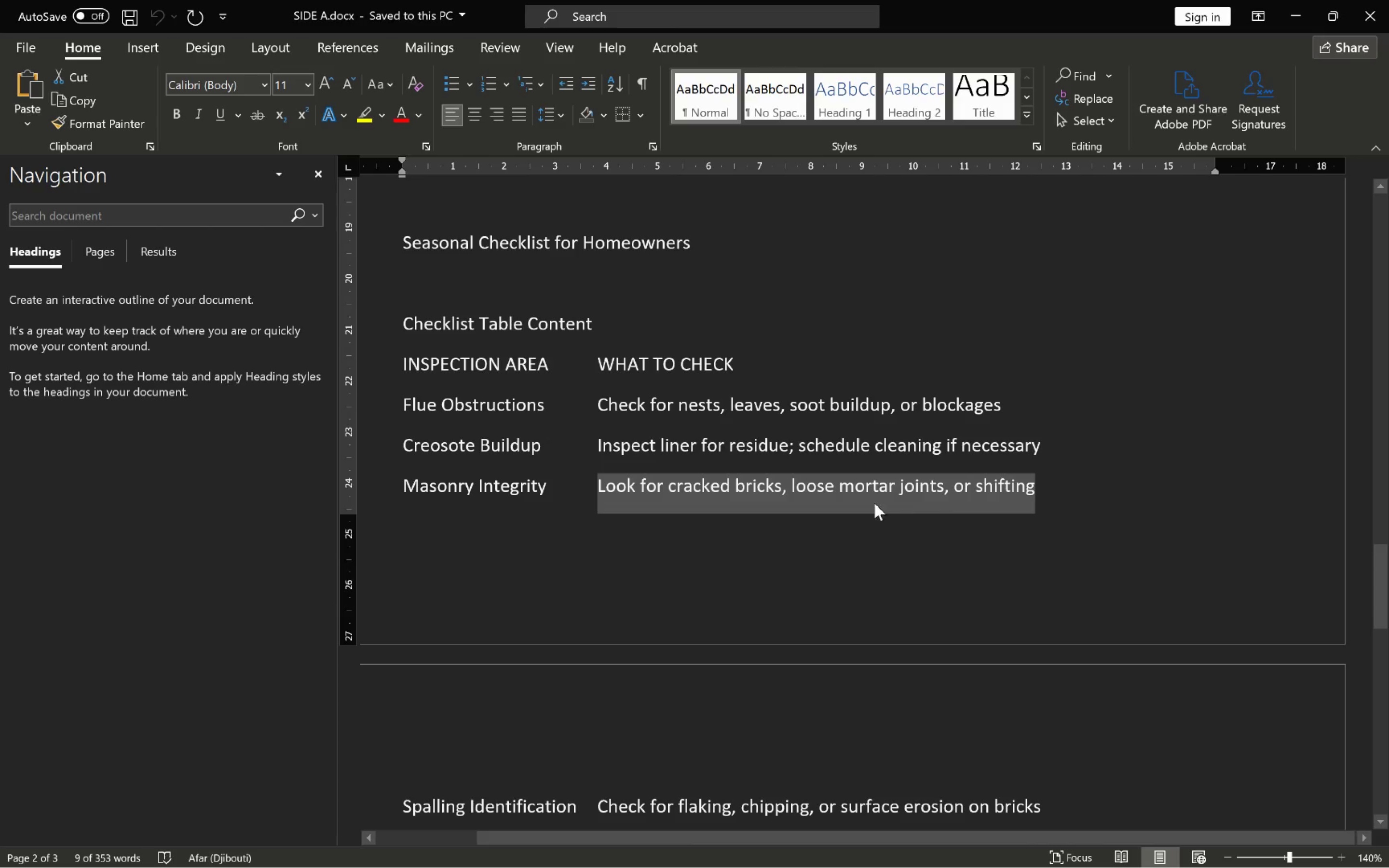 
key(Alt+Tab)
 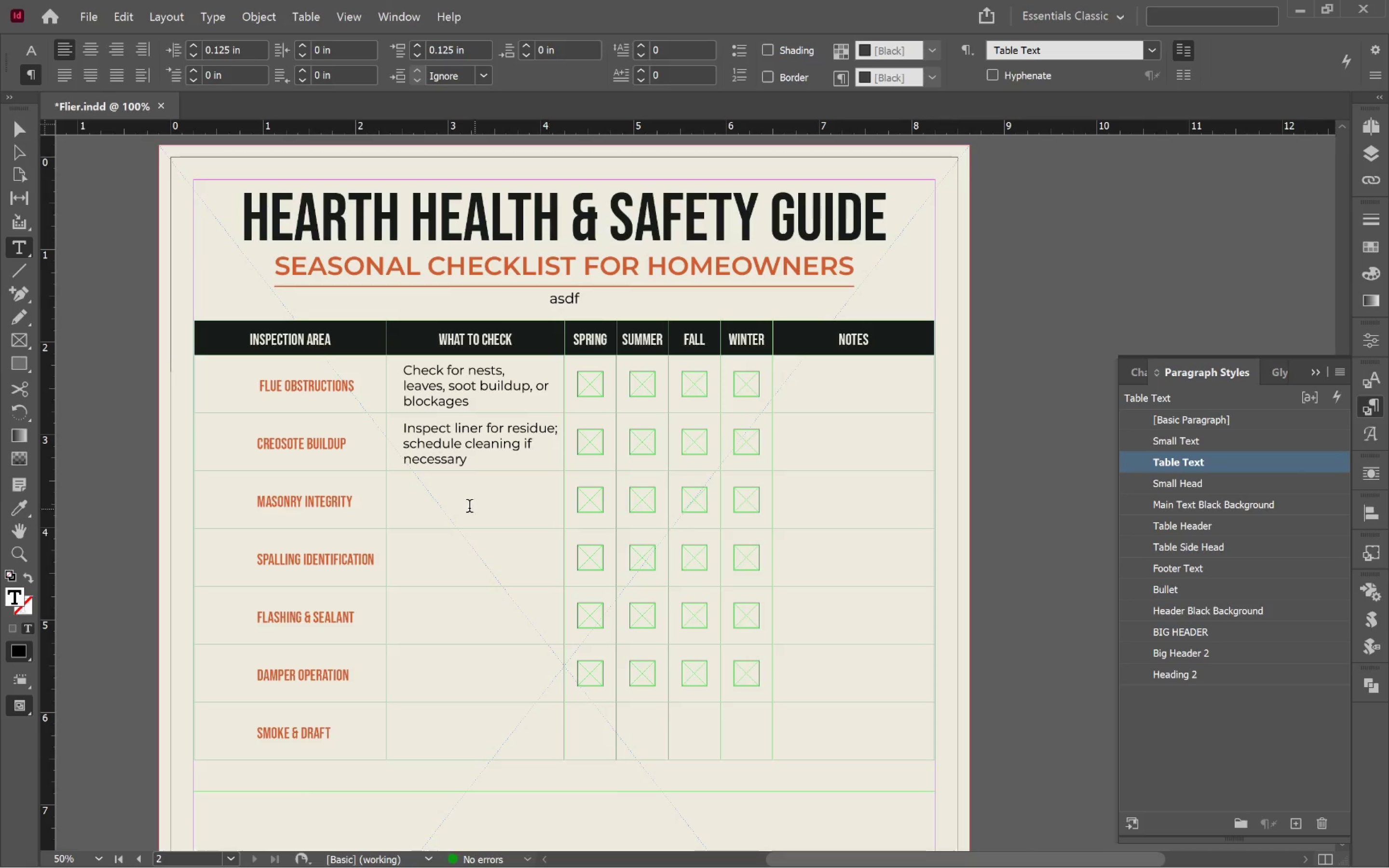 
key(Control+V)
 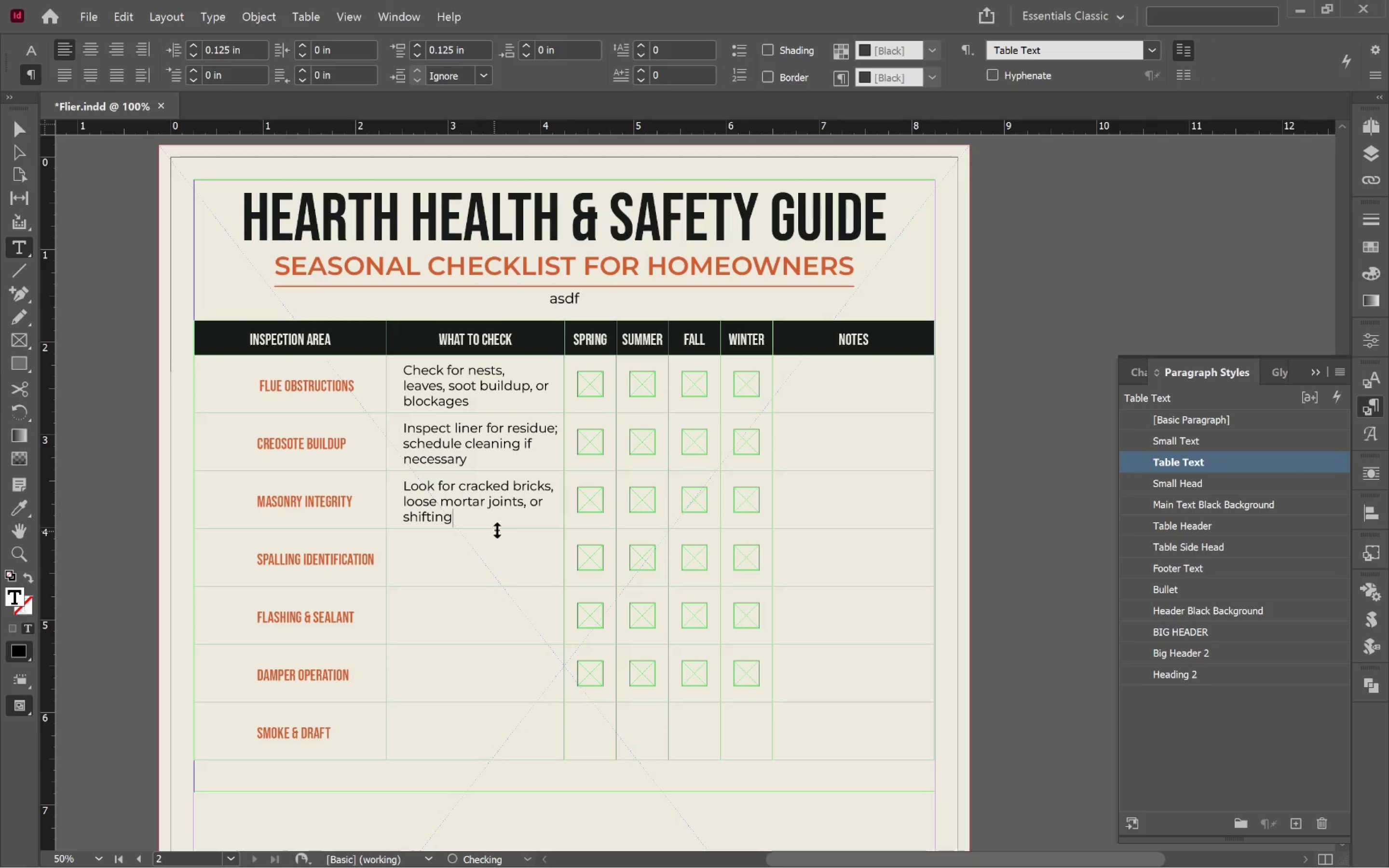 
key(Alt+AltLeft)
 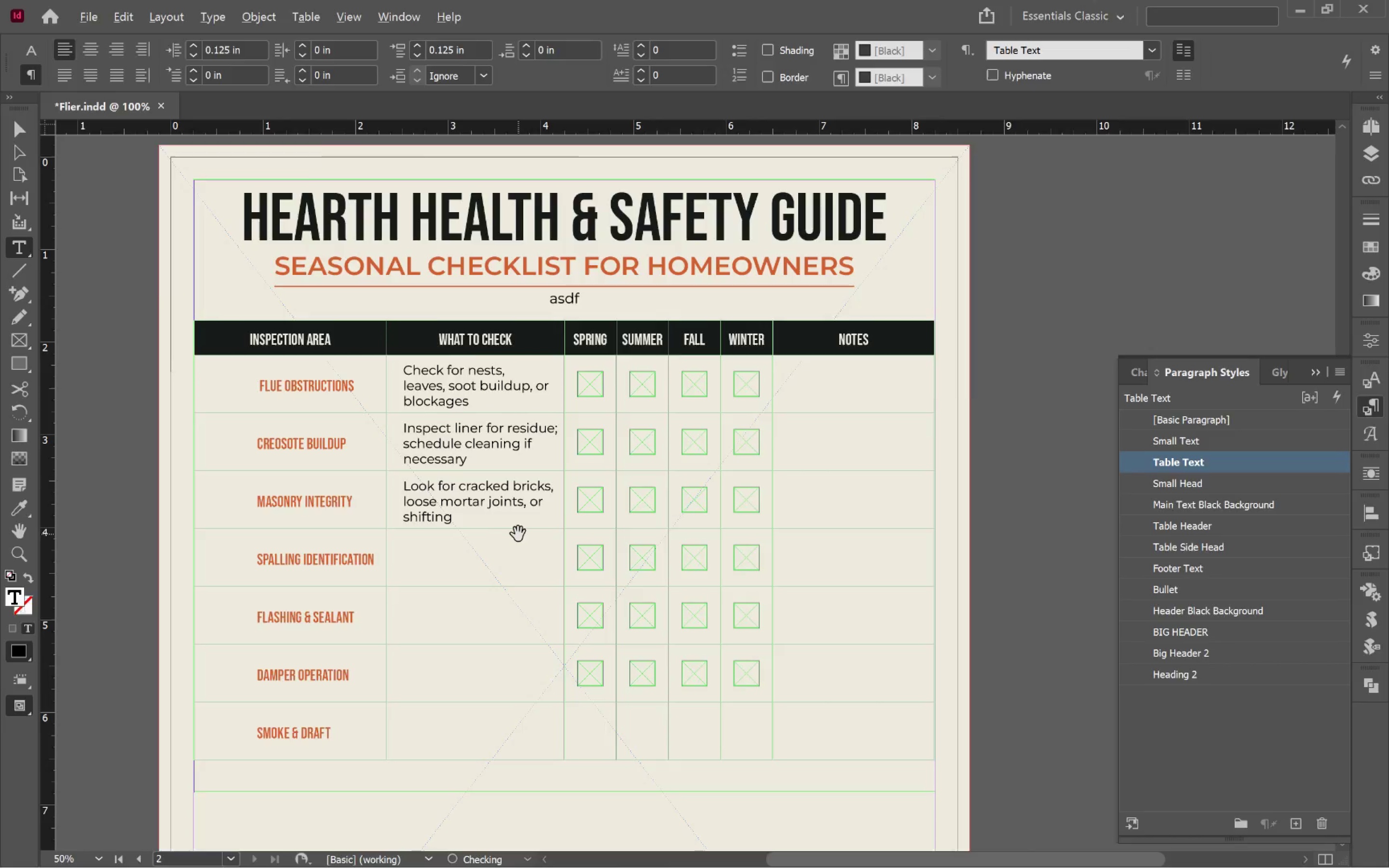 
key(Alt+Tab)
 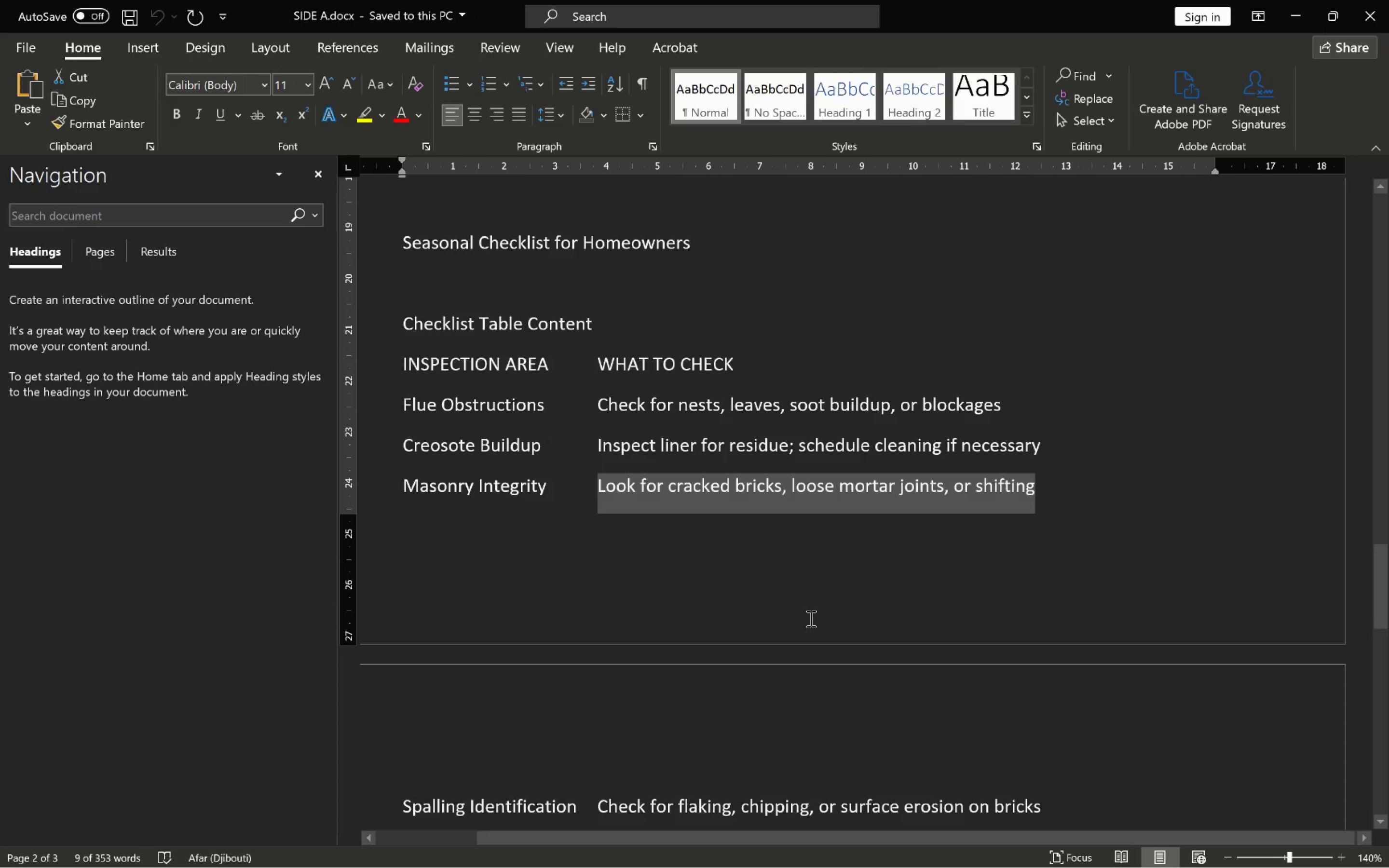 
scroll: coordinate [807, 620], scroll_direction: down, amount: 4.0
 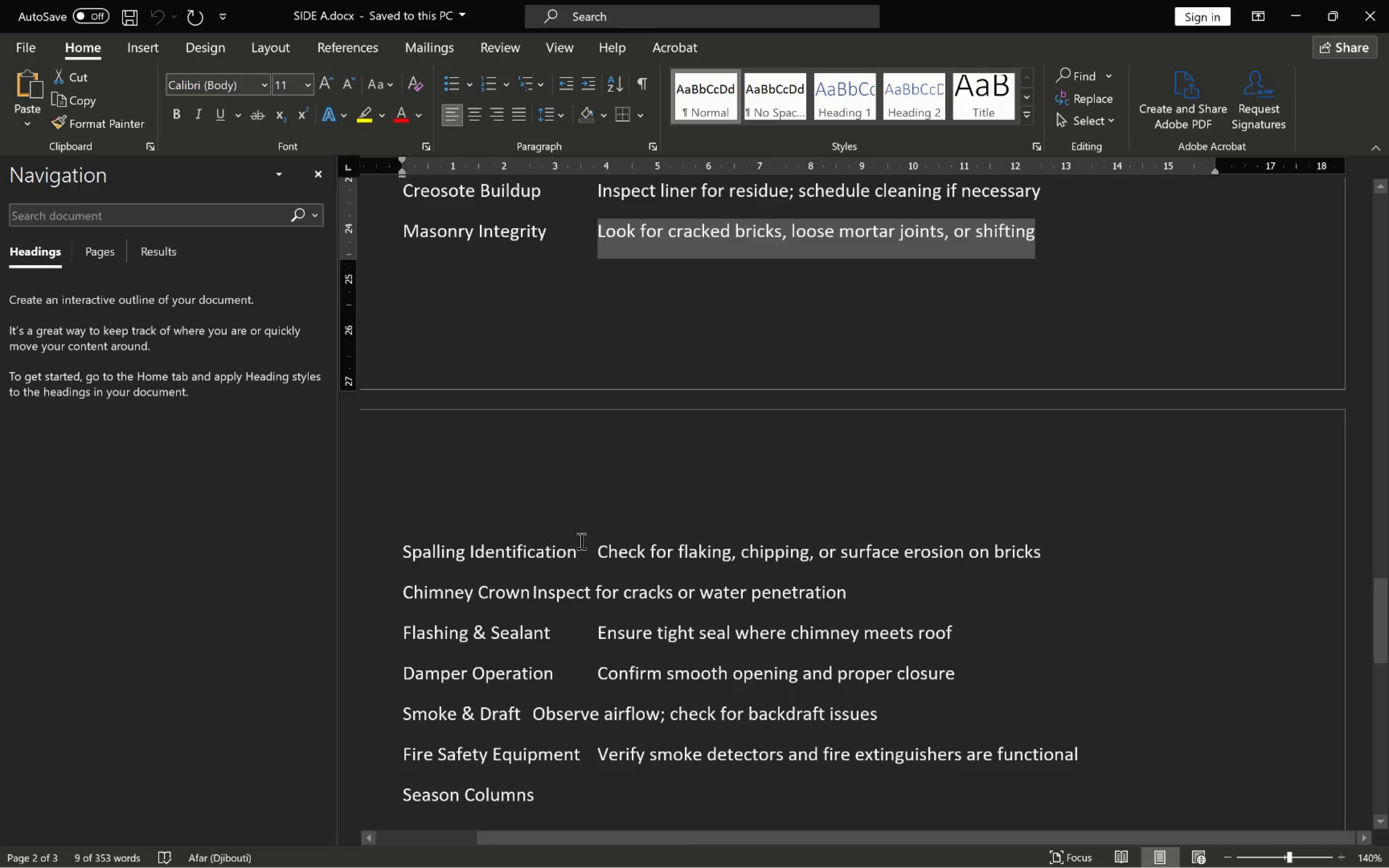 
wait(7.47)
 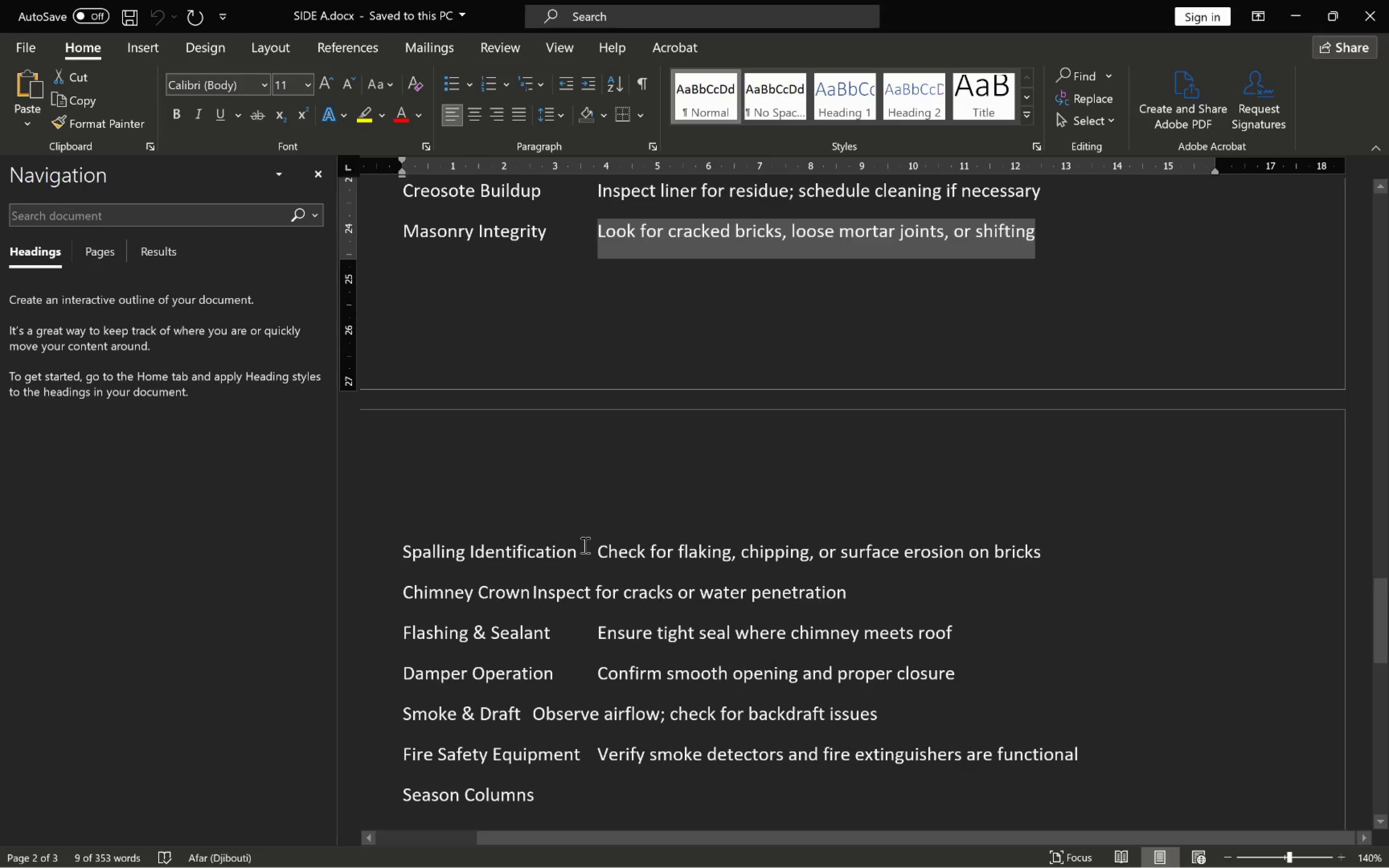 
key(Alt+AltLeft)
 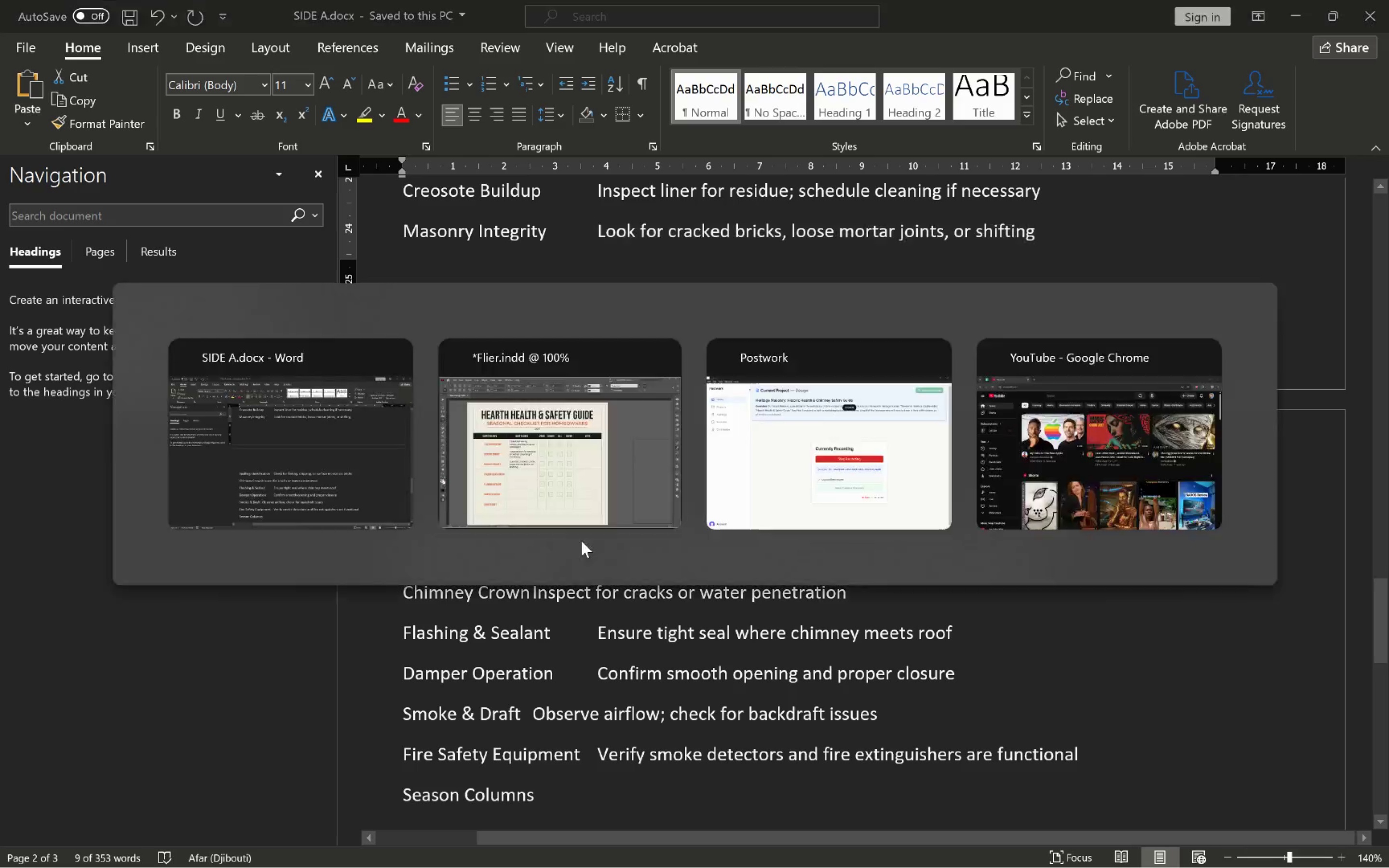 
key(Alt+Tab)
 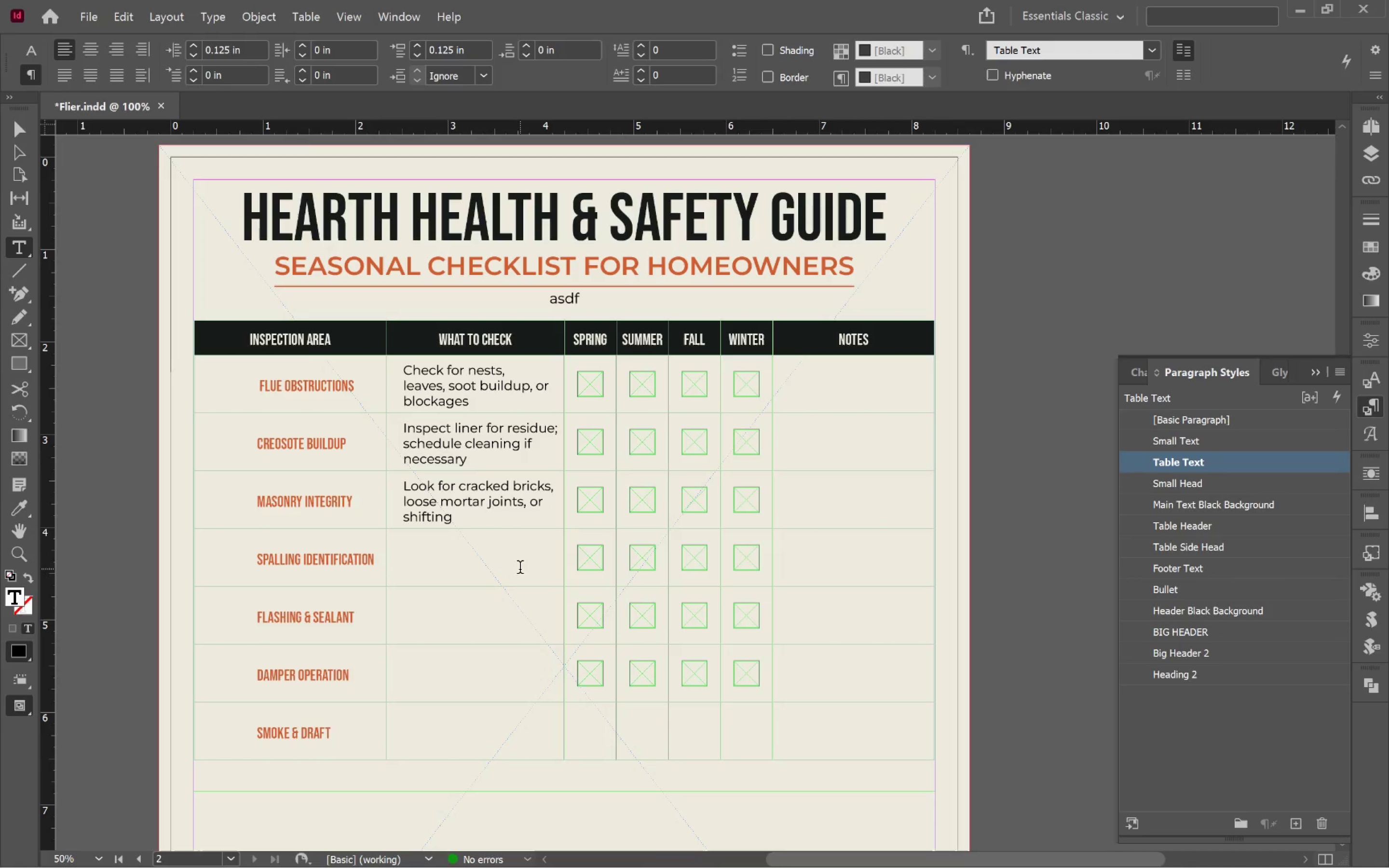 
key(Alt+AltLeft)
 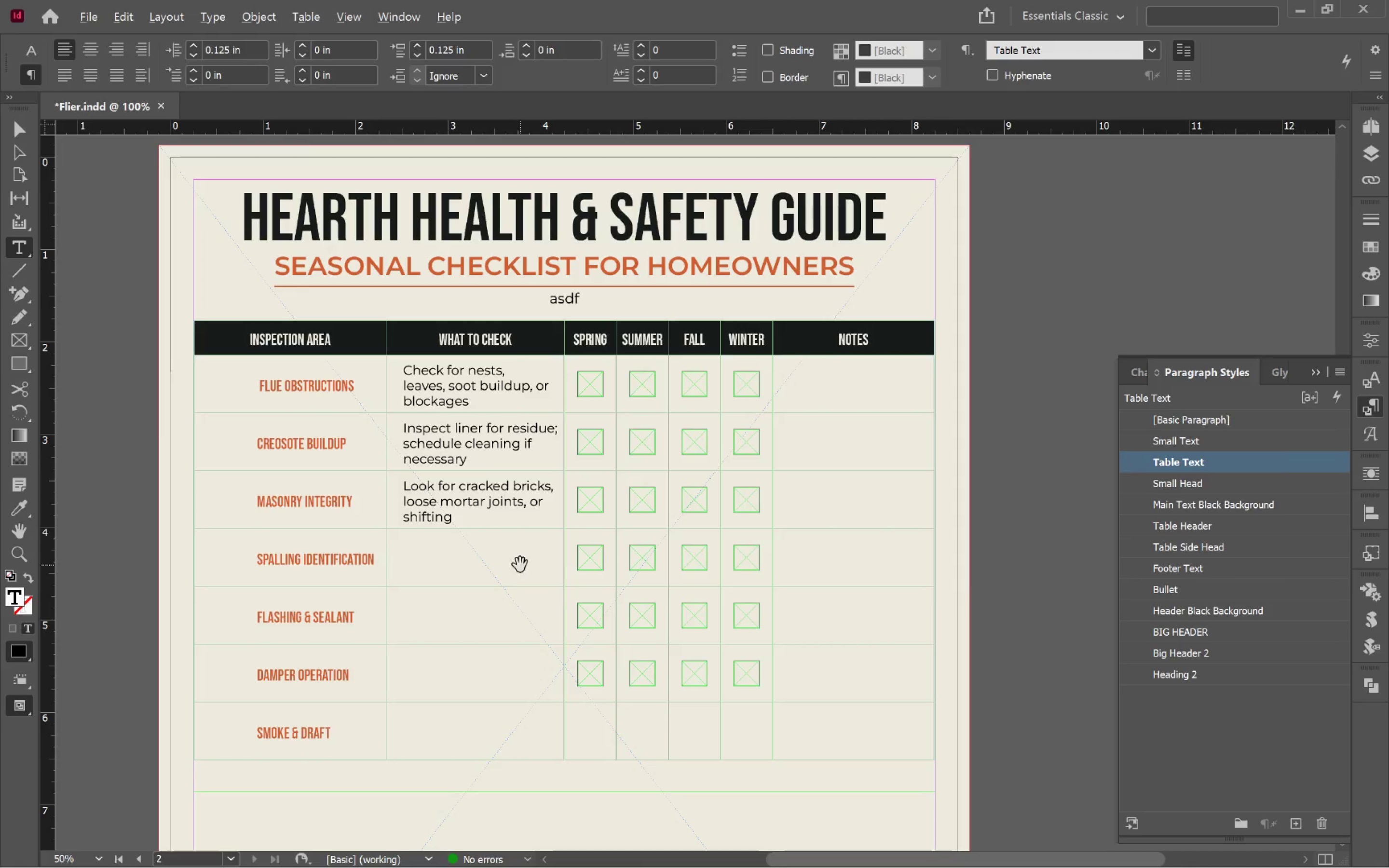 
key(Alt+Tab)
 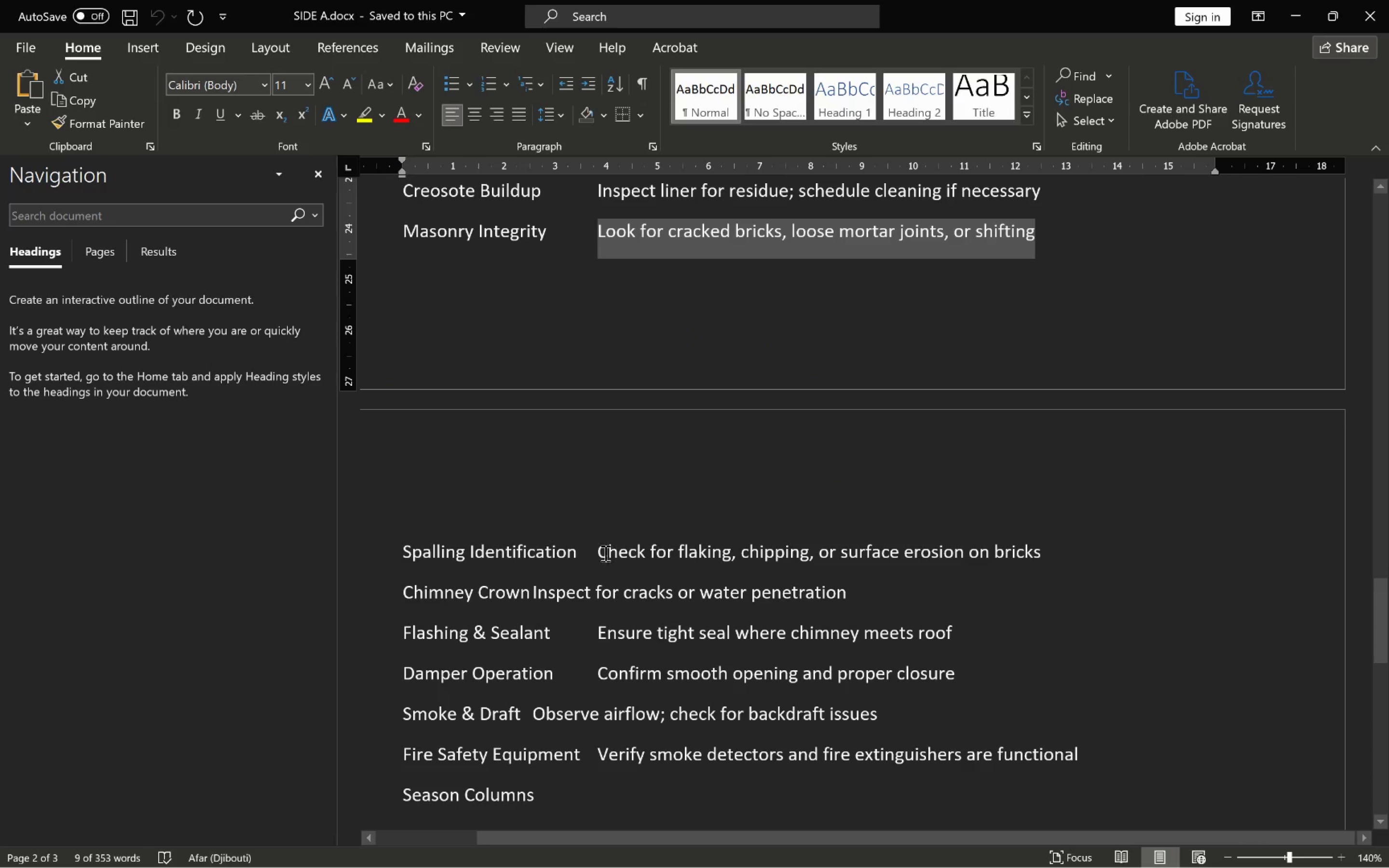 
left_click_drag(start_coordinate=[597, 551], to_coordinate=[1037, 572])
 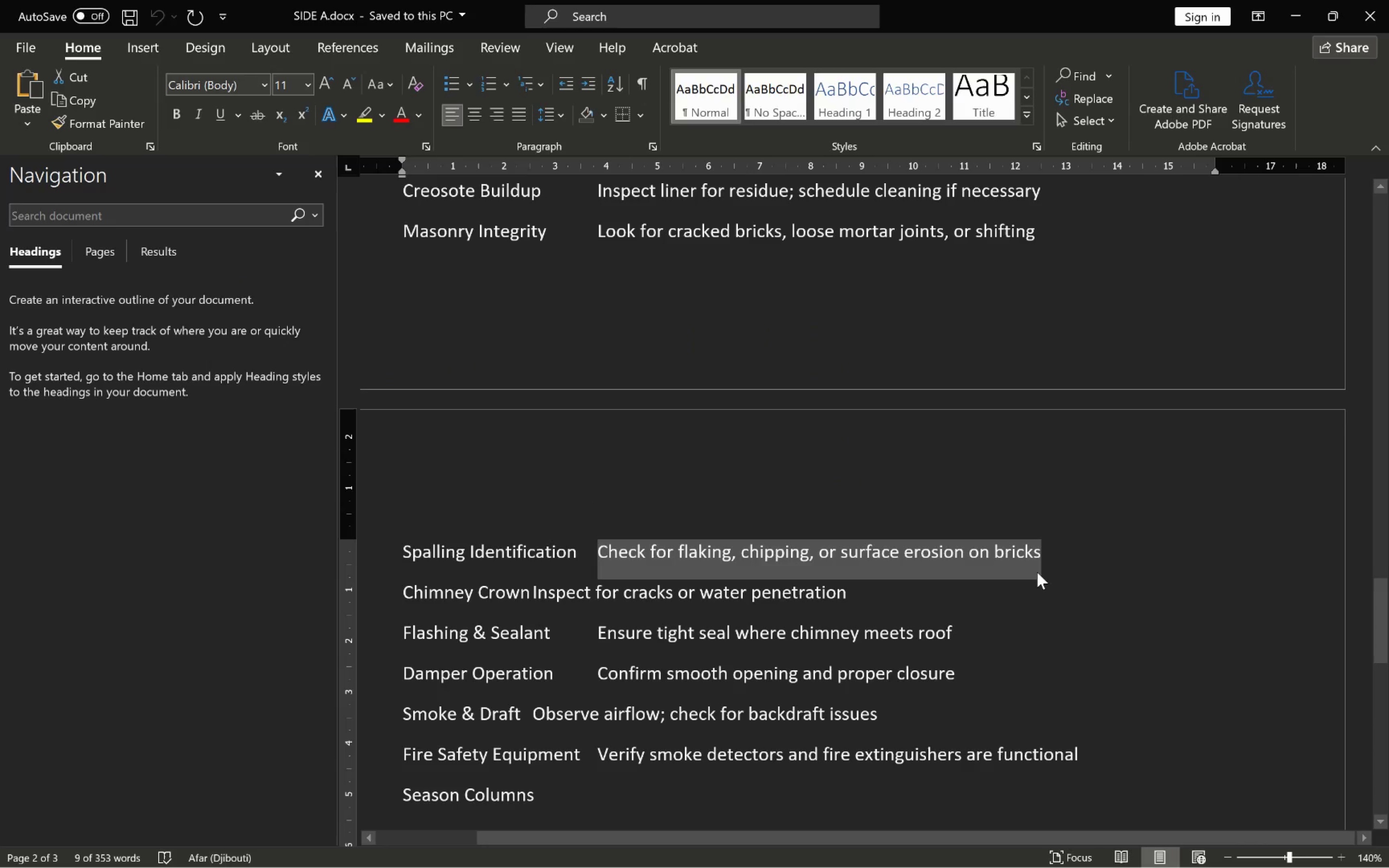 
hold_key(key=ControlLeft, duration=3.59)
 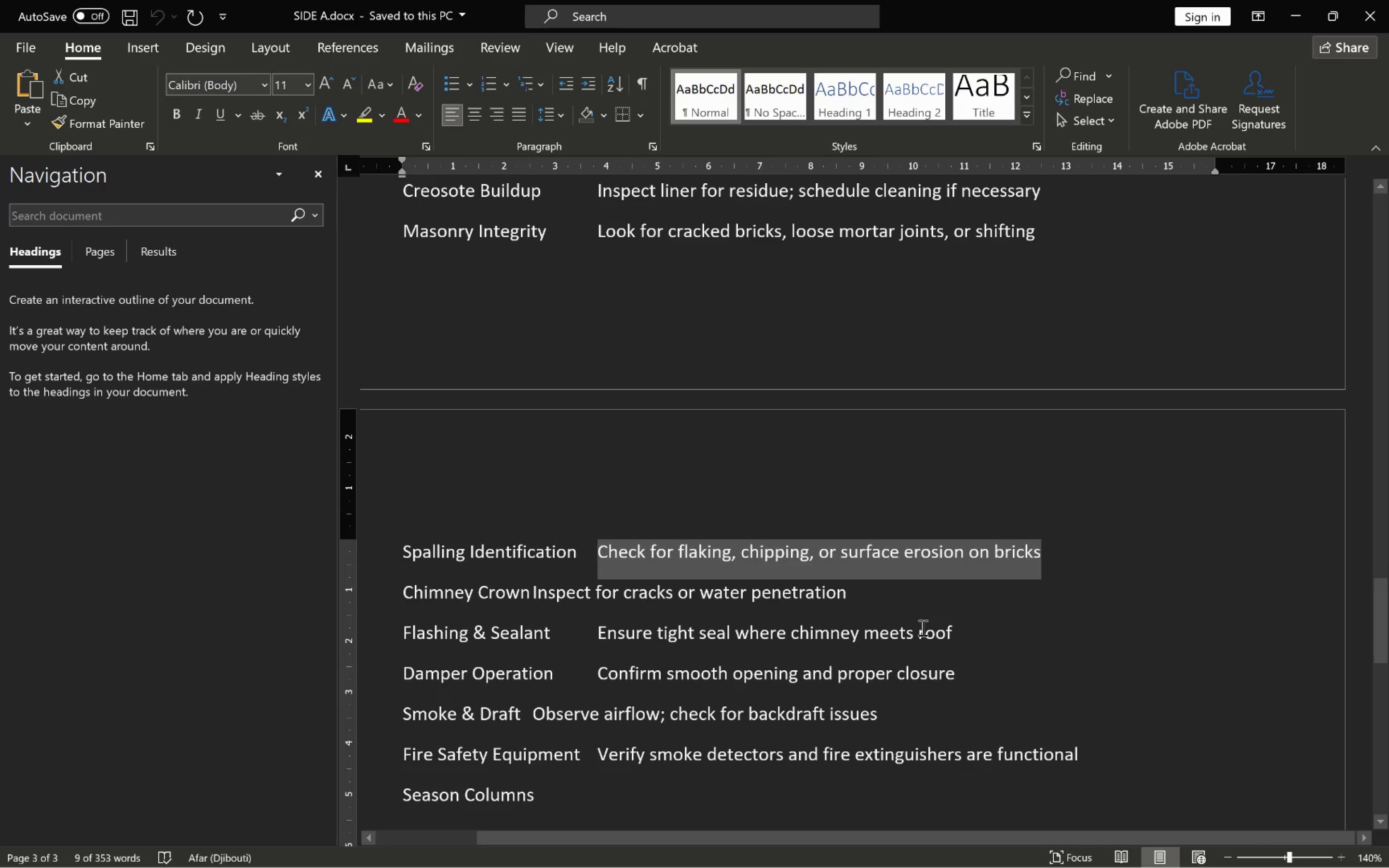 
key(Control+C)
 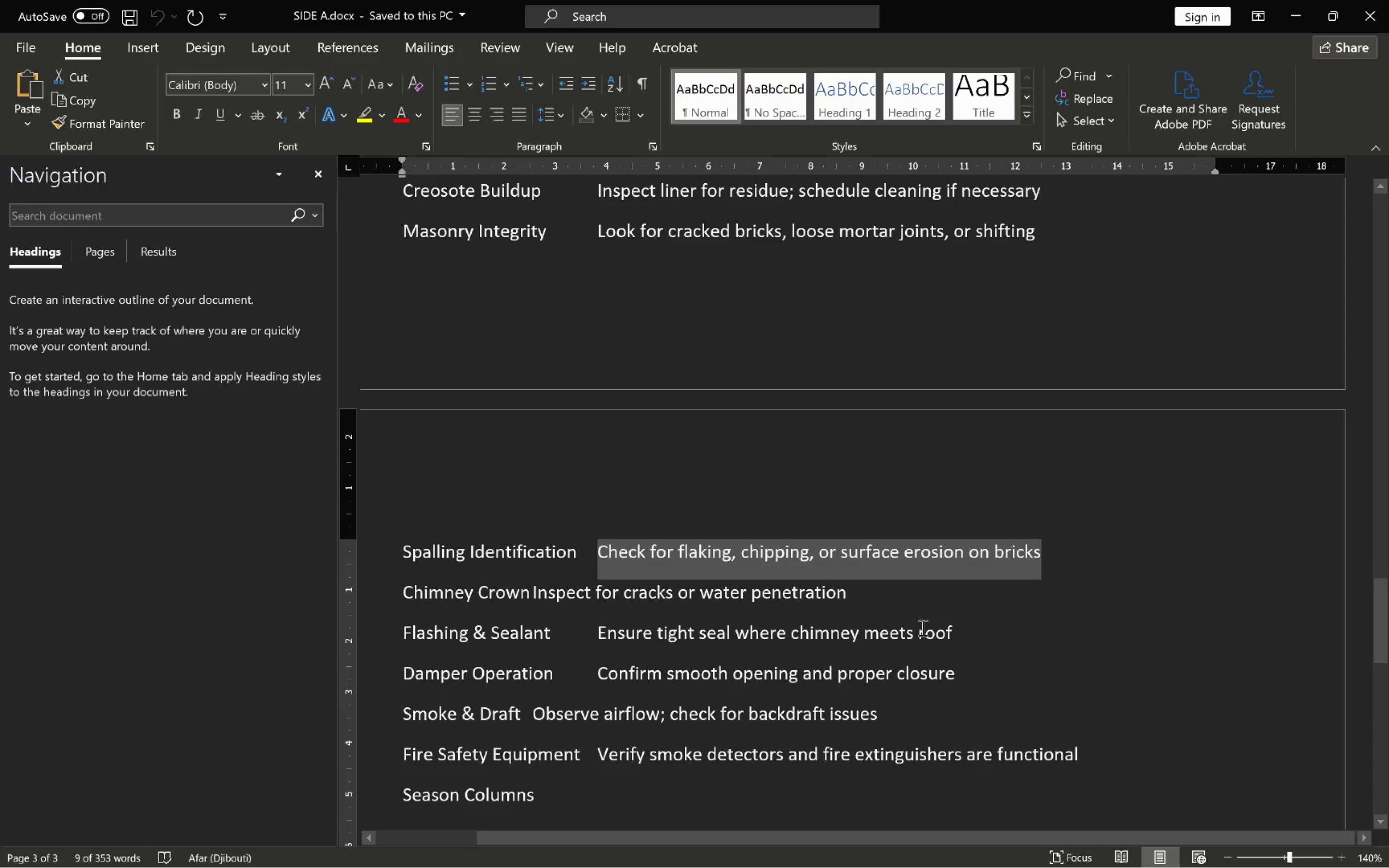 
key(Alt+Tab)
 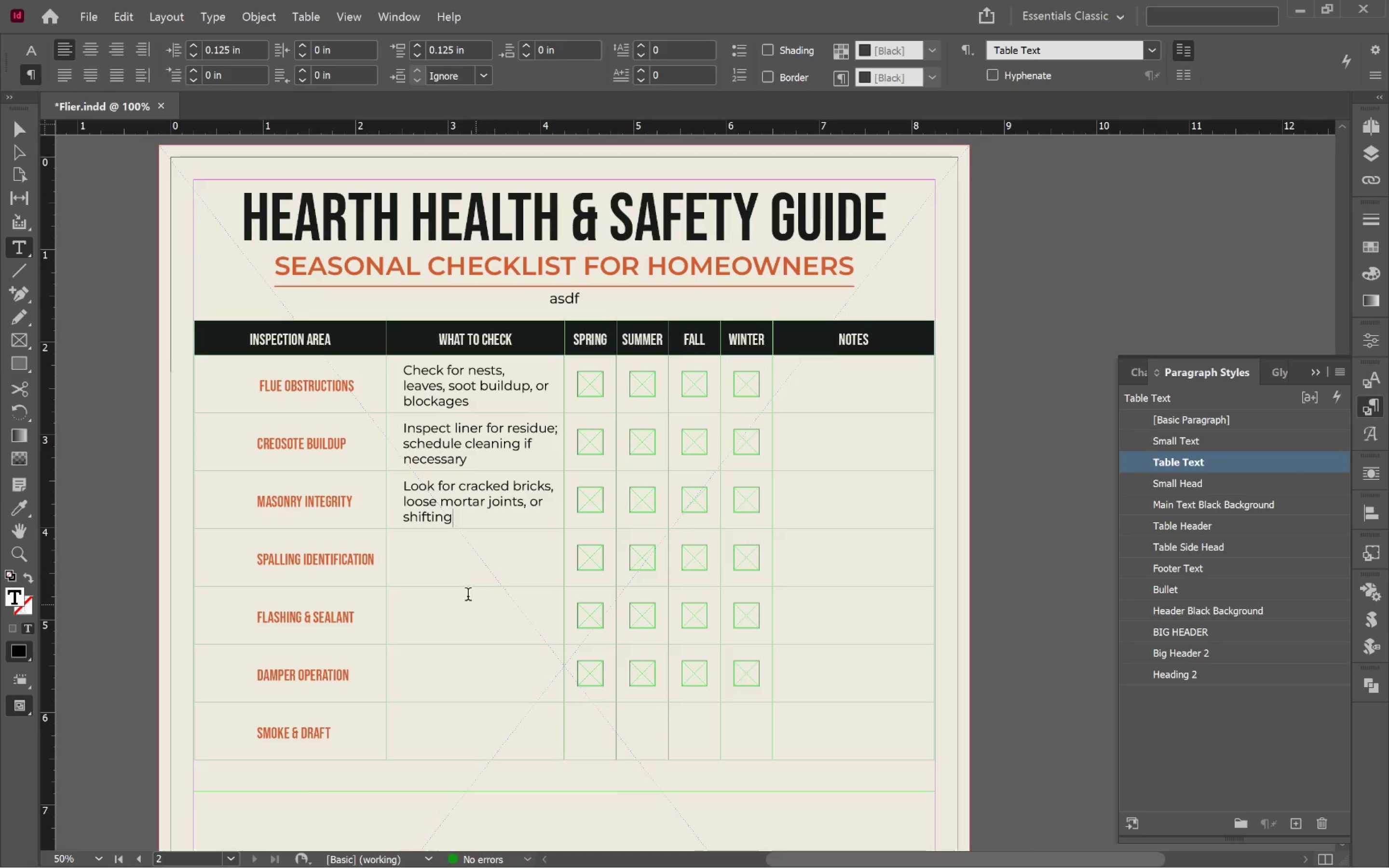 
left_click([456, 557])
 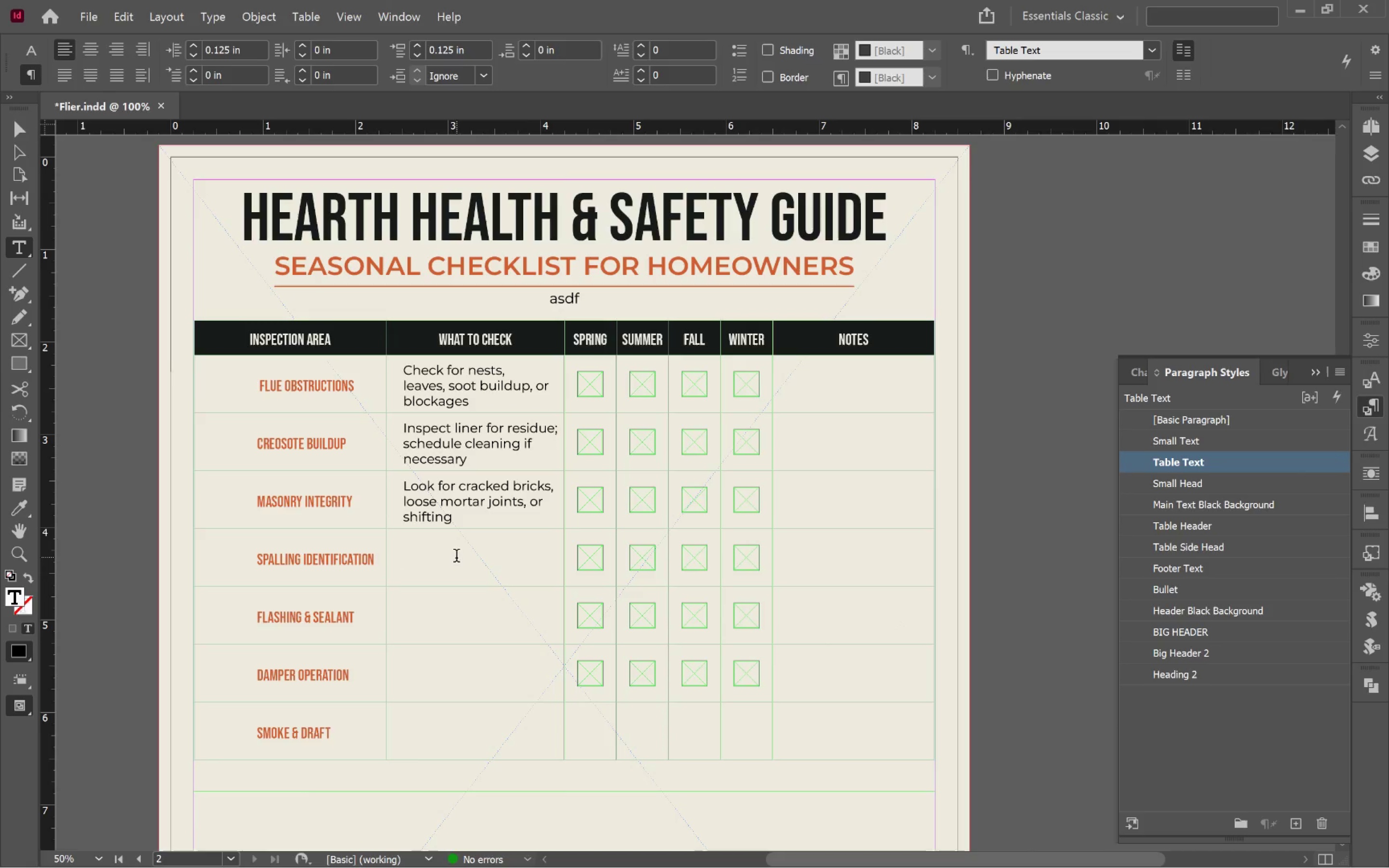 
key(Control+V)
 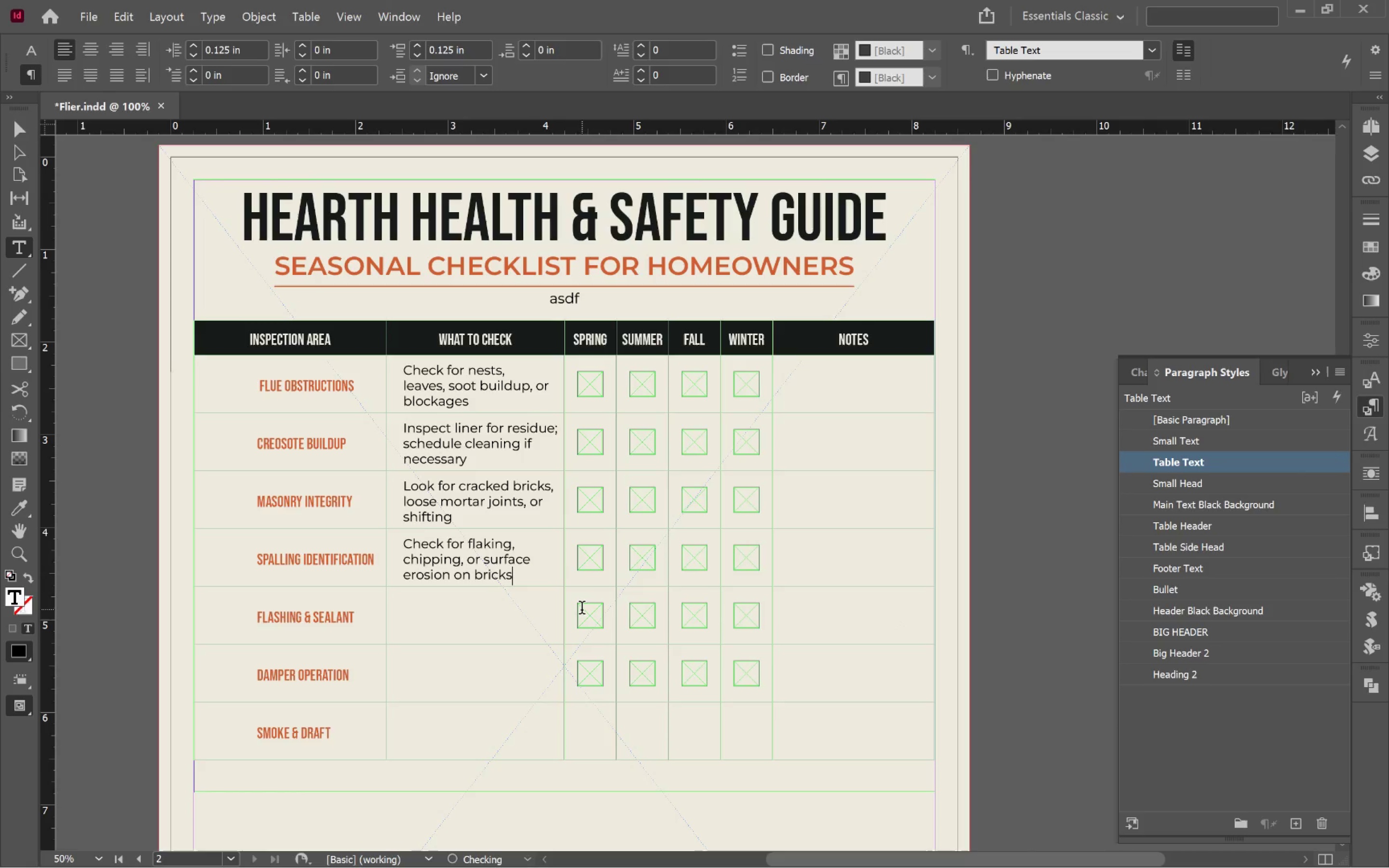 
key(Alt+AltLeft)
 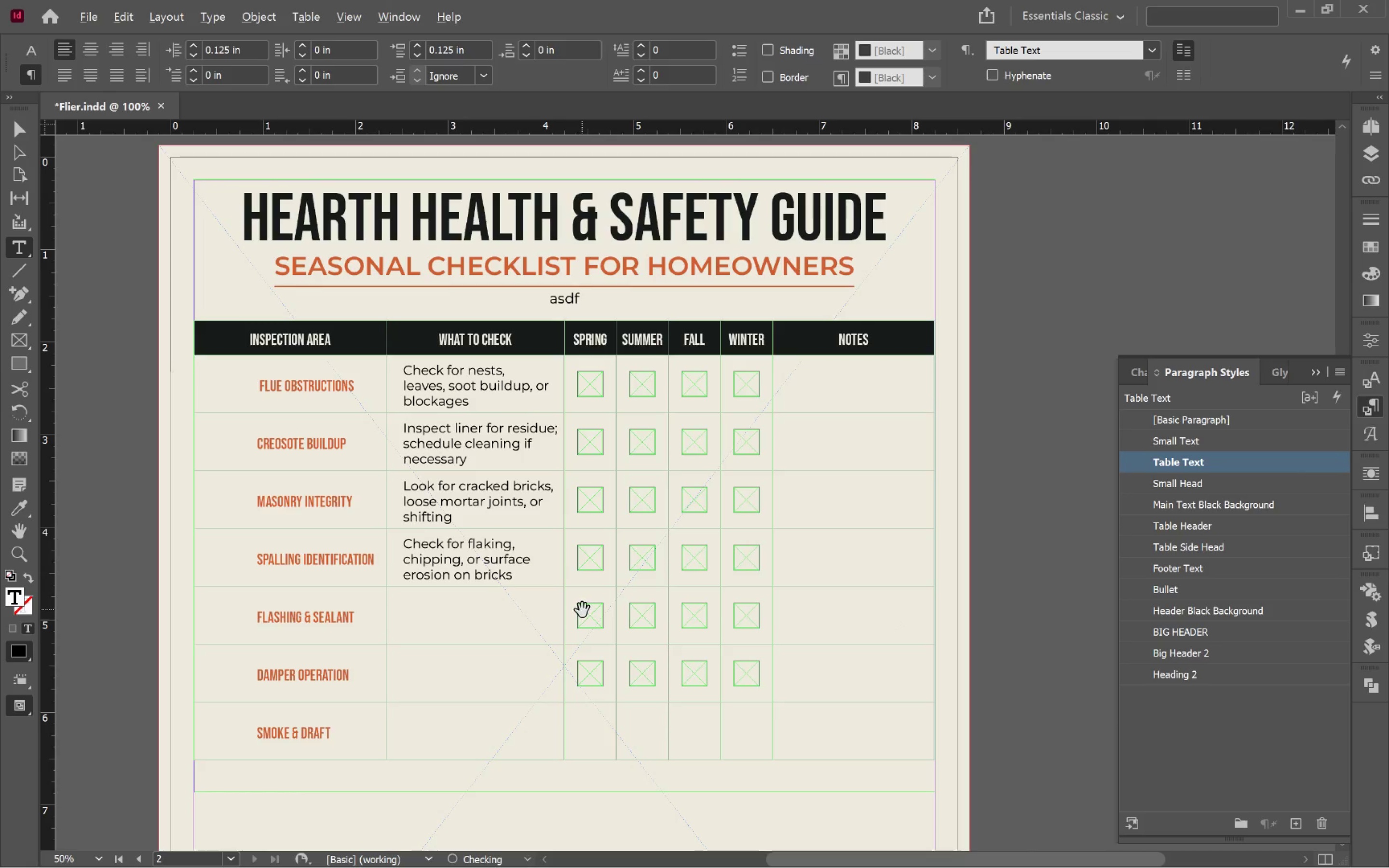 
key(Alt+Tab)
 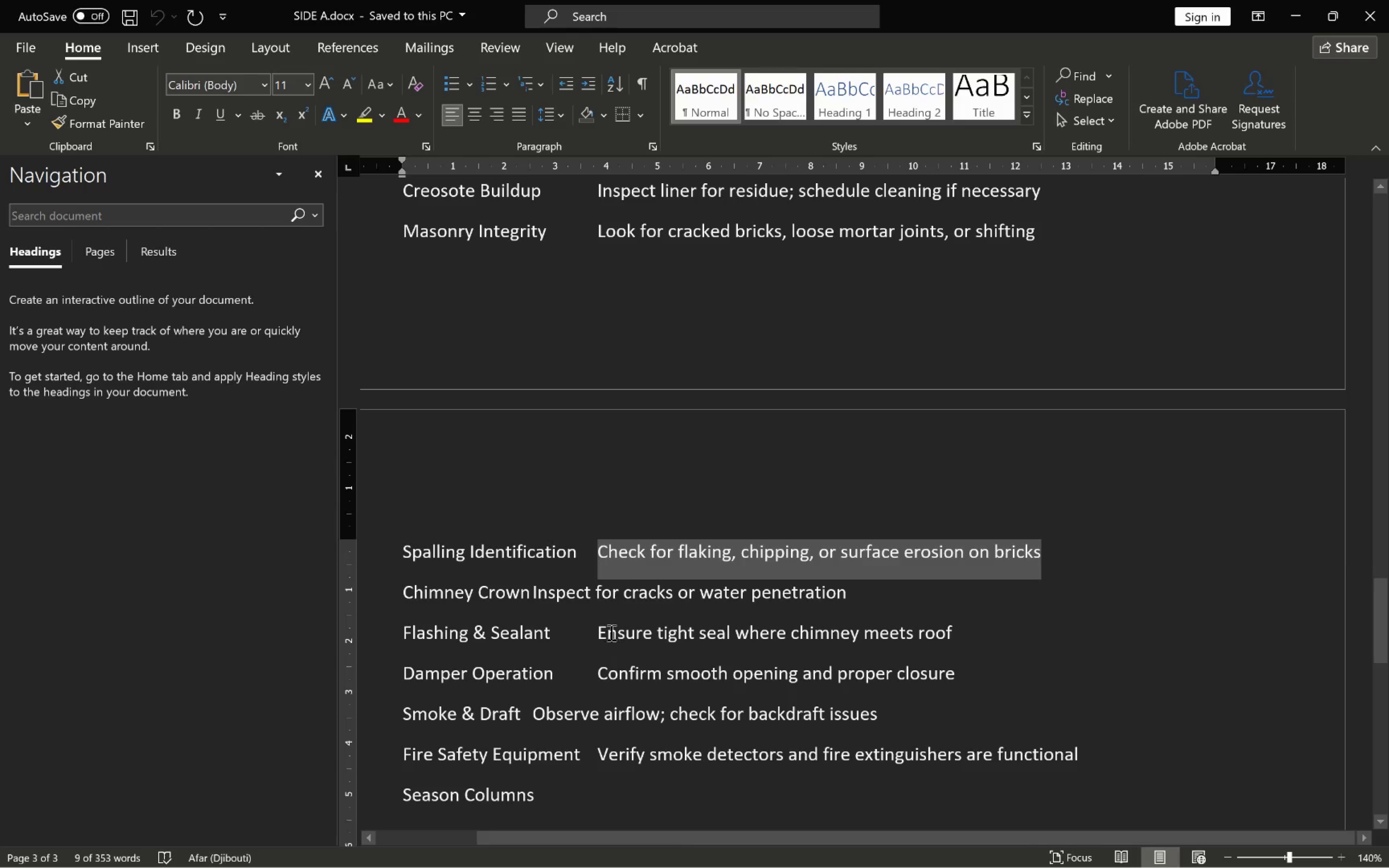 
left_click_drag(start_coordinate=[599, 630], to_coordinate=[957, 647])
 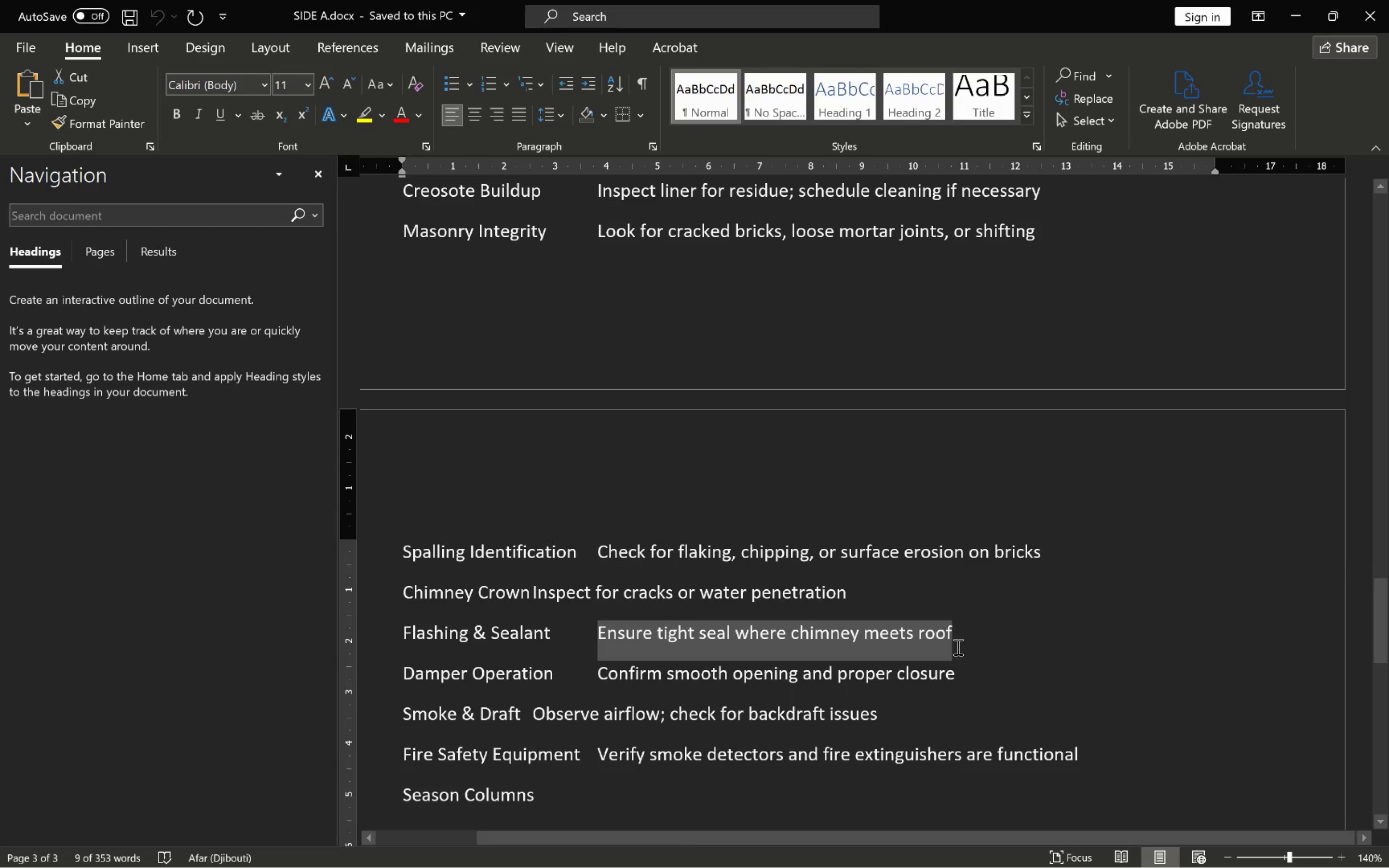 
key(Control+C)
 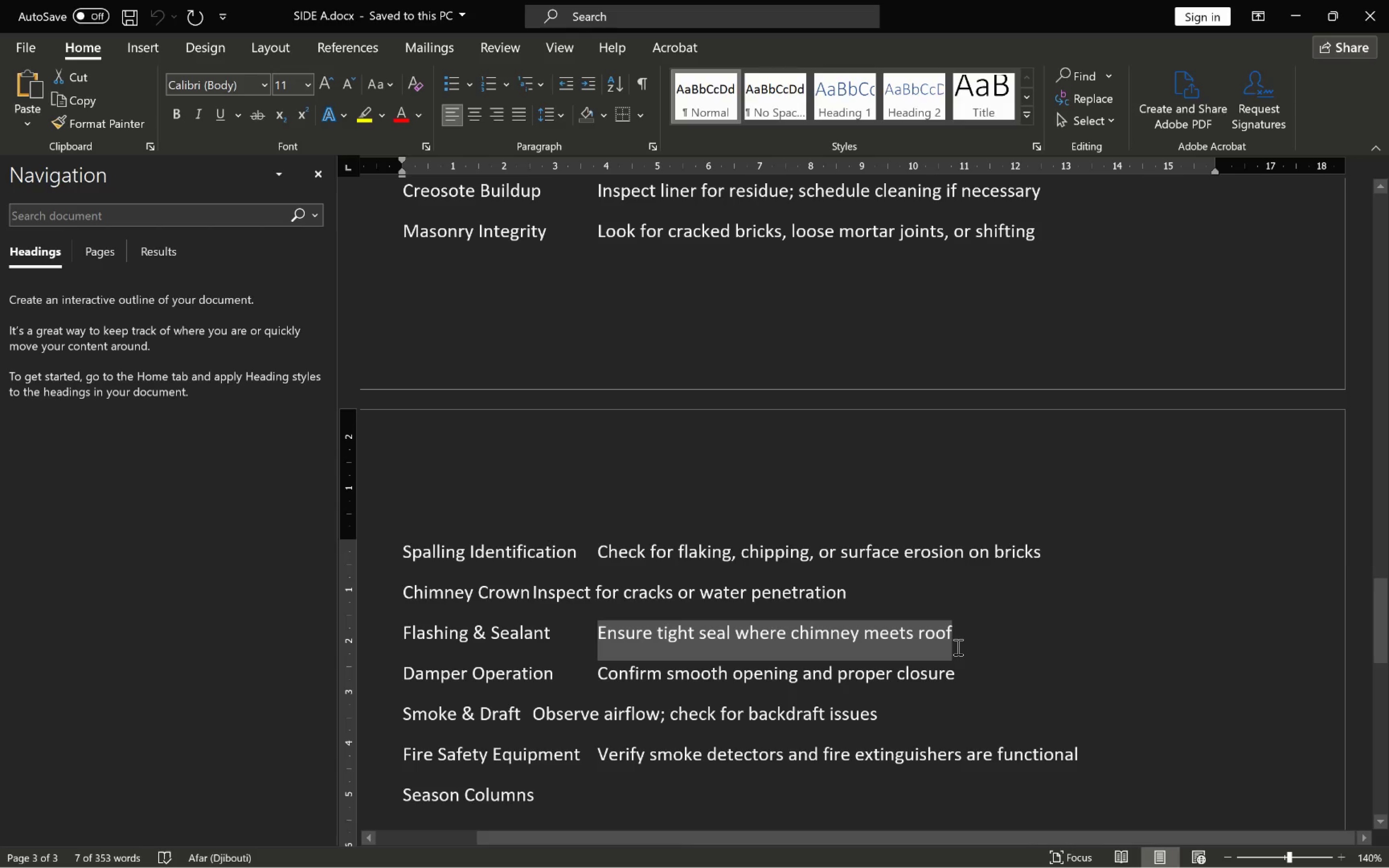 
key(Alt+AltLeft)
 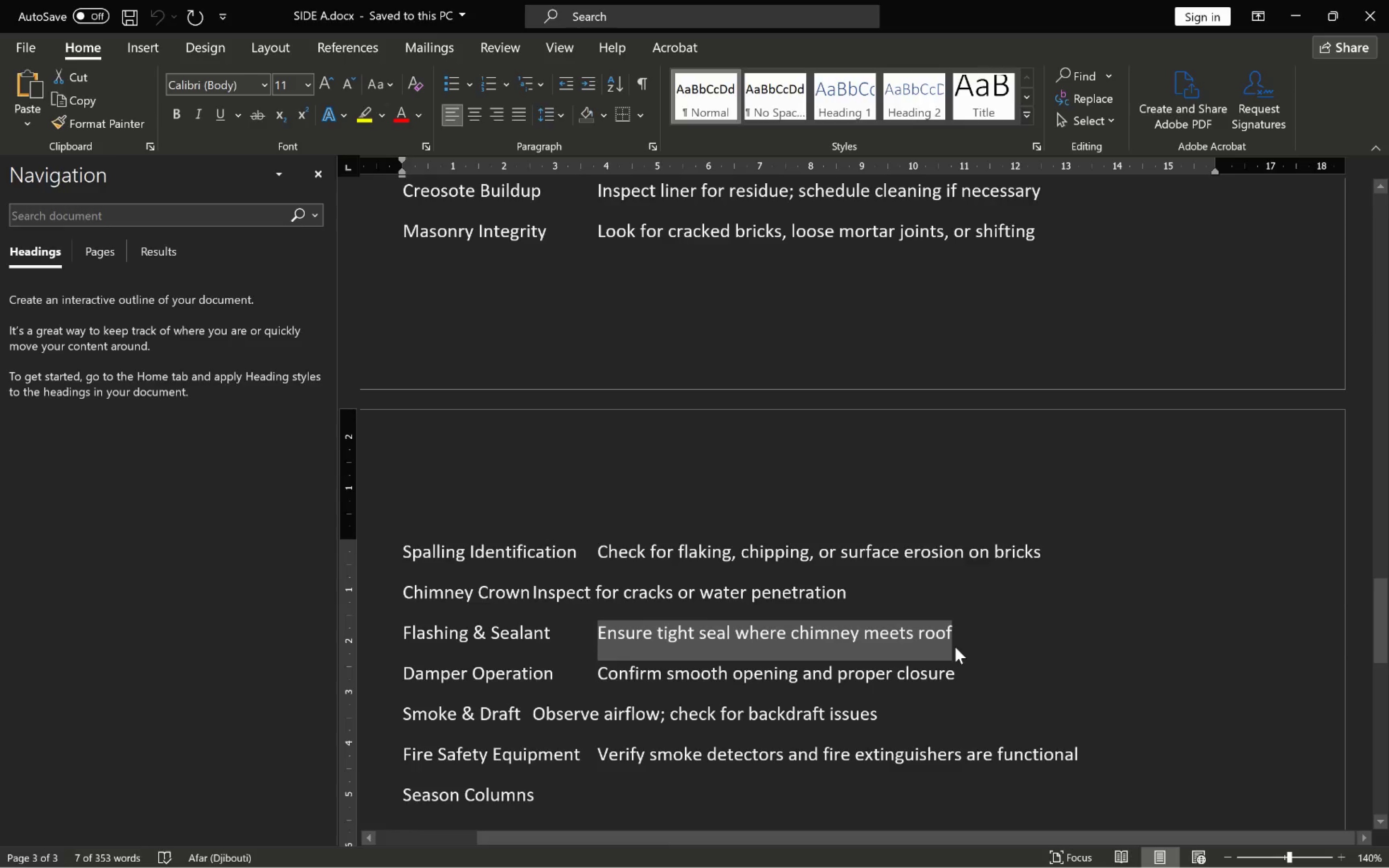 
key(Alt+Tab)
 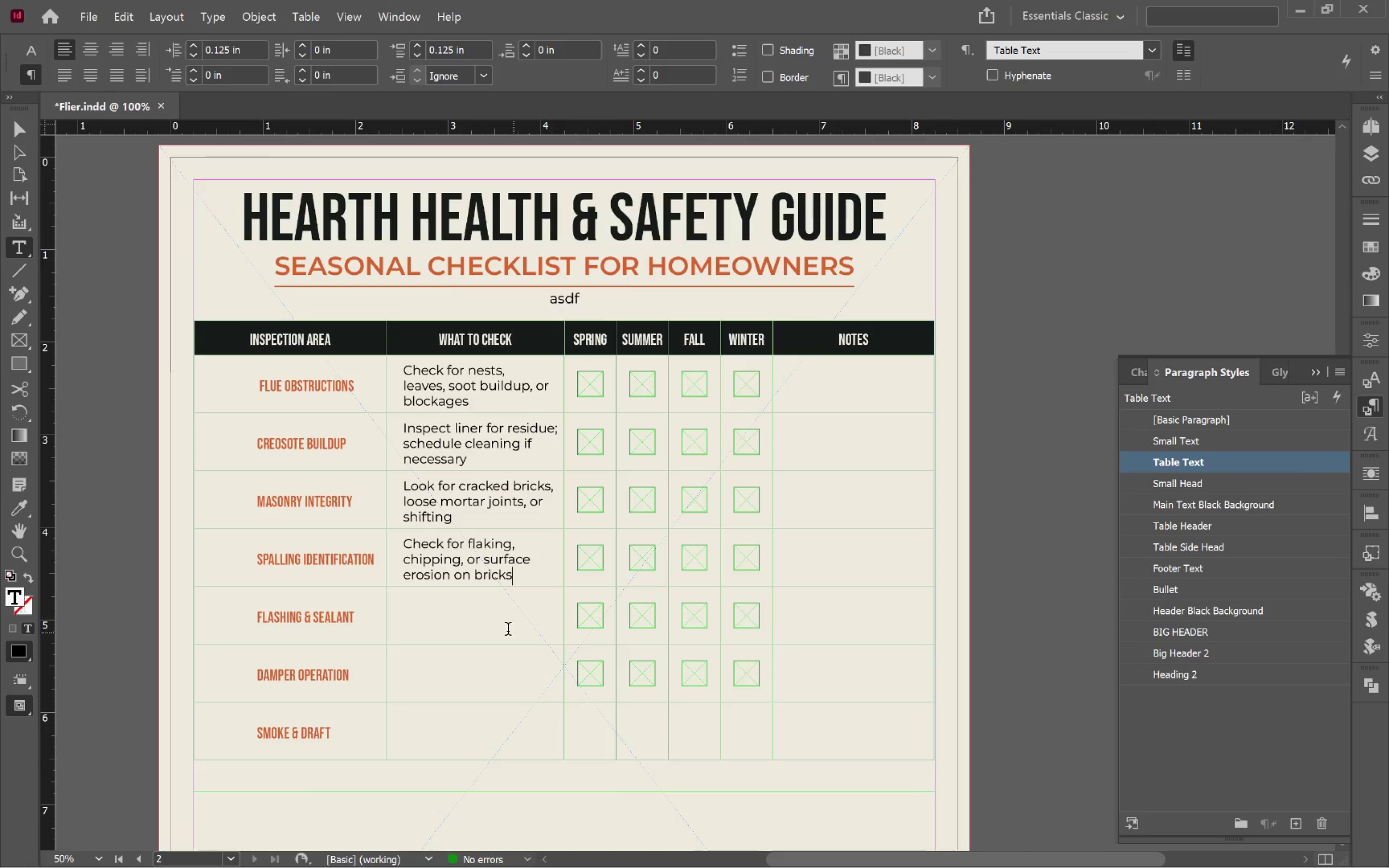 
left_click([493, 624])
 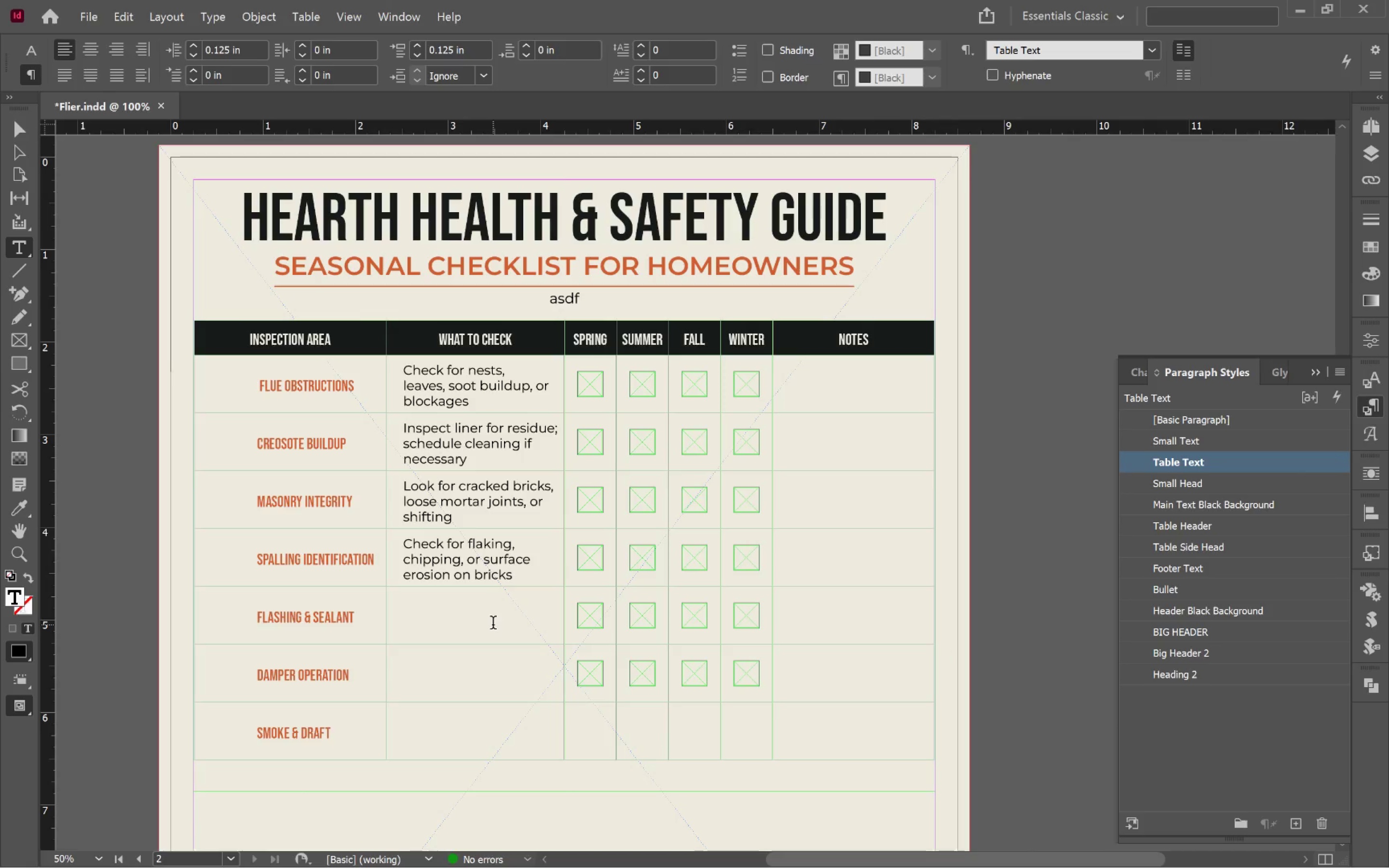 
key(Control+V)
 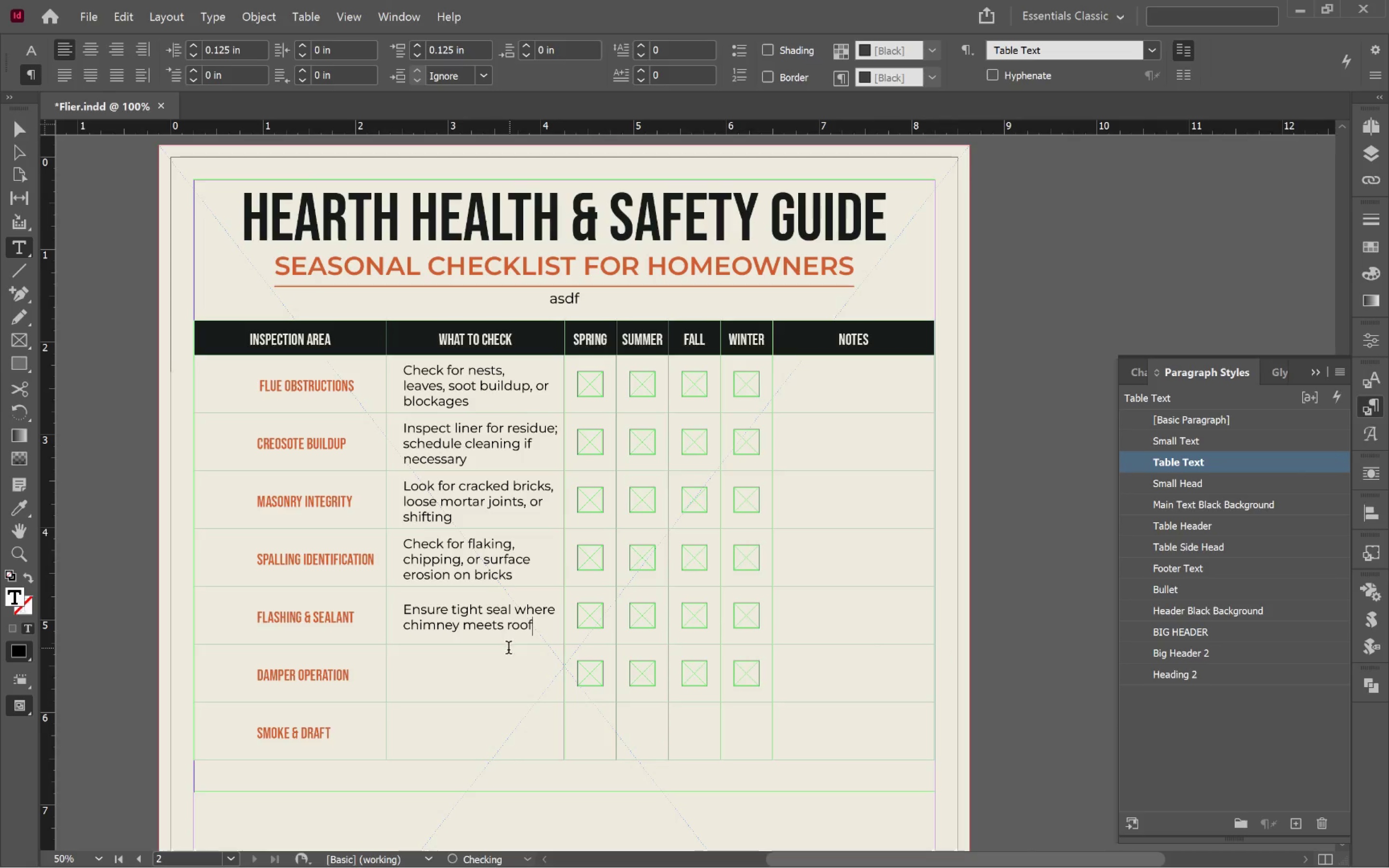 
key(Alt+Tab)
 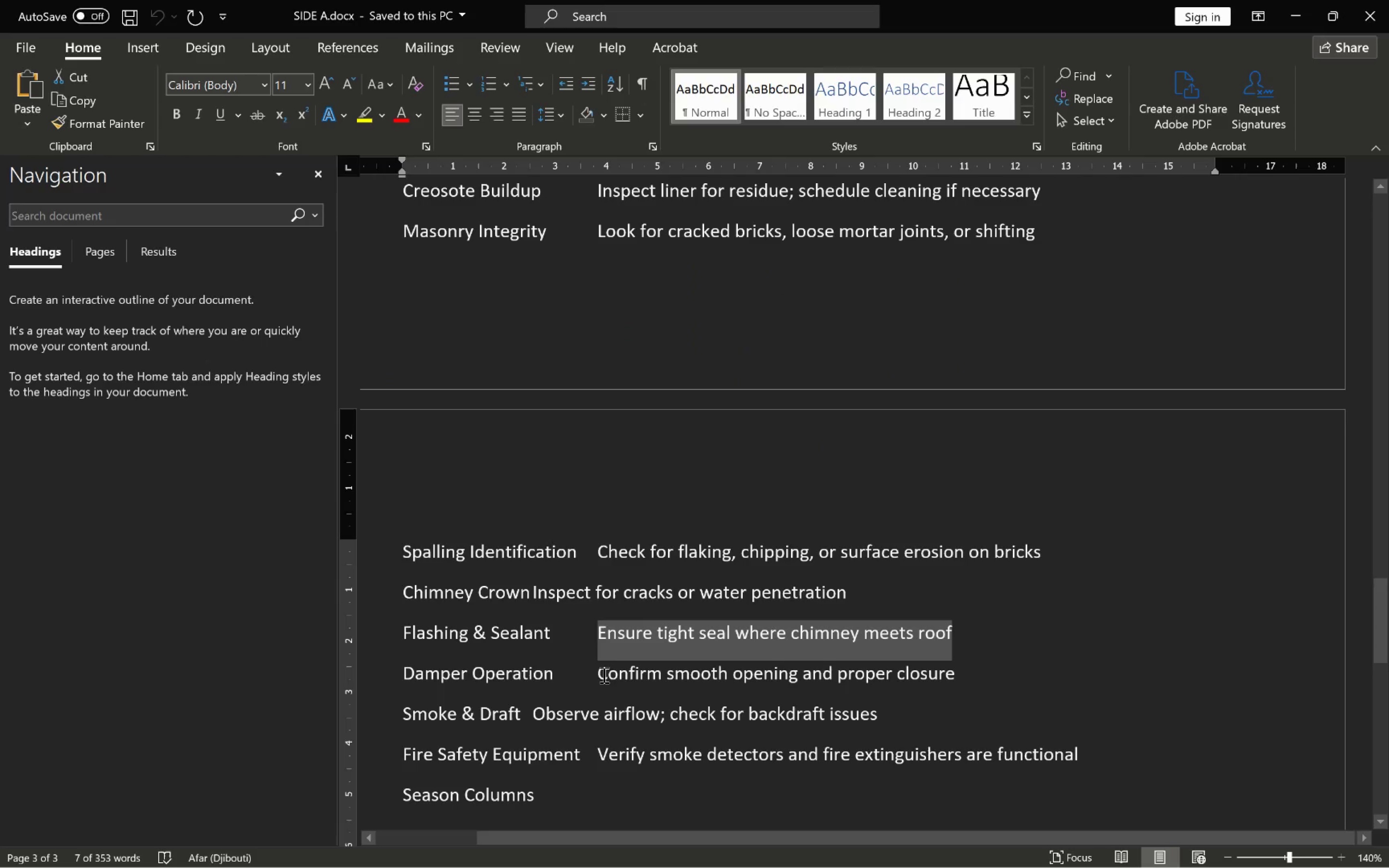 
left_click_drag(start_coordinate=[600, 671], to_coordinate=[930, 687])
 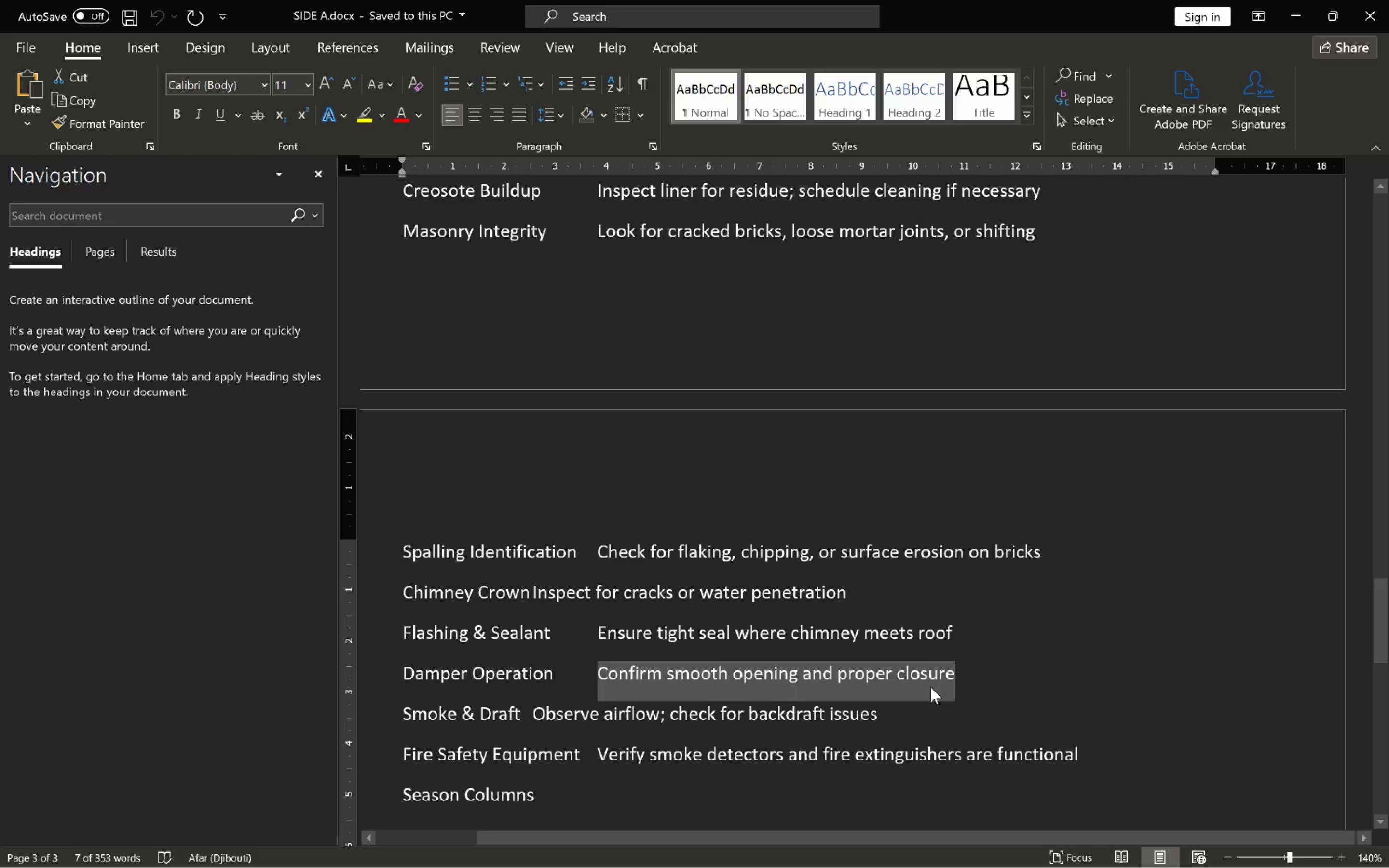 
key(Control+C)
 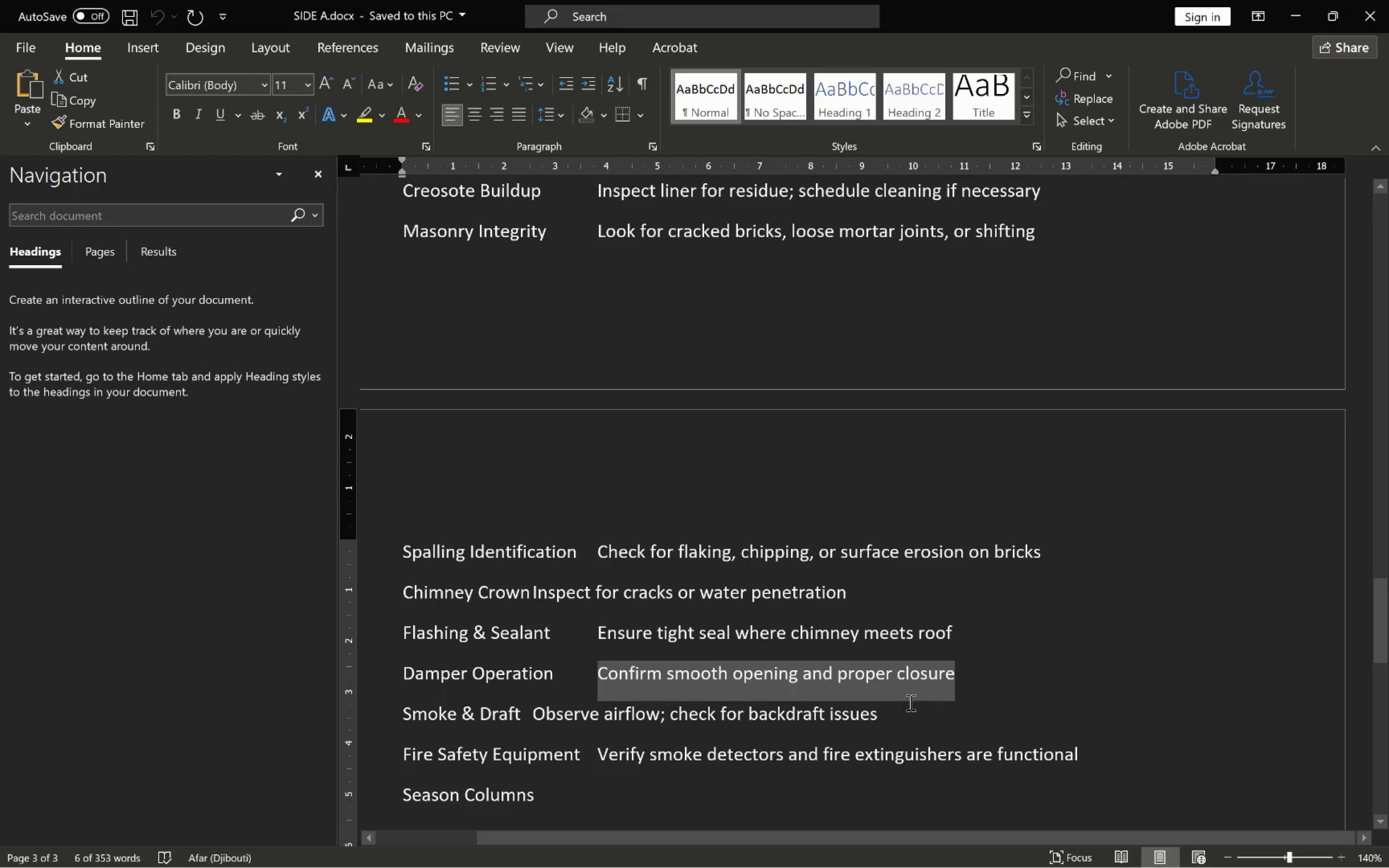 
key(Alt+AltLeft)
 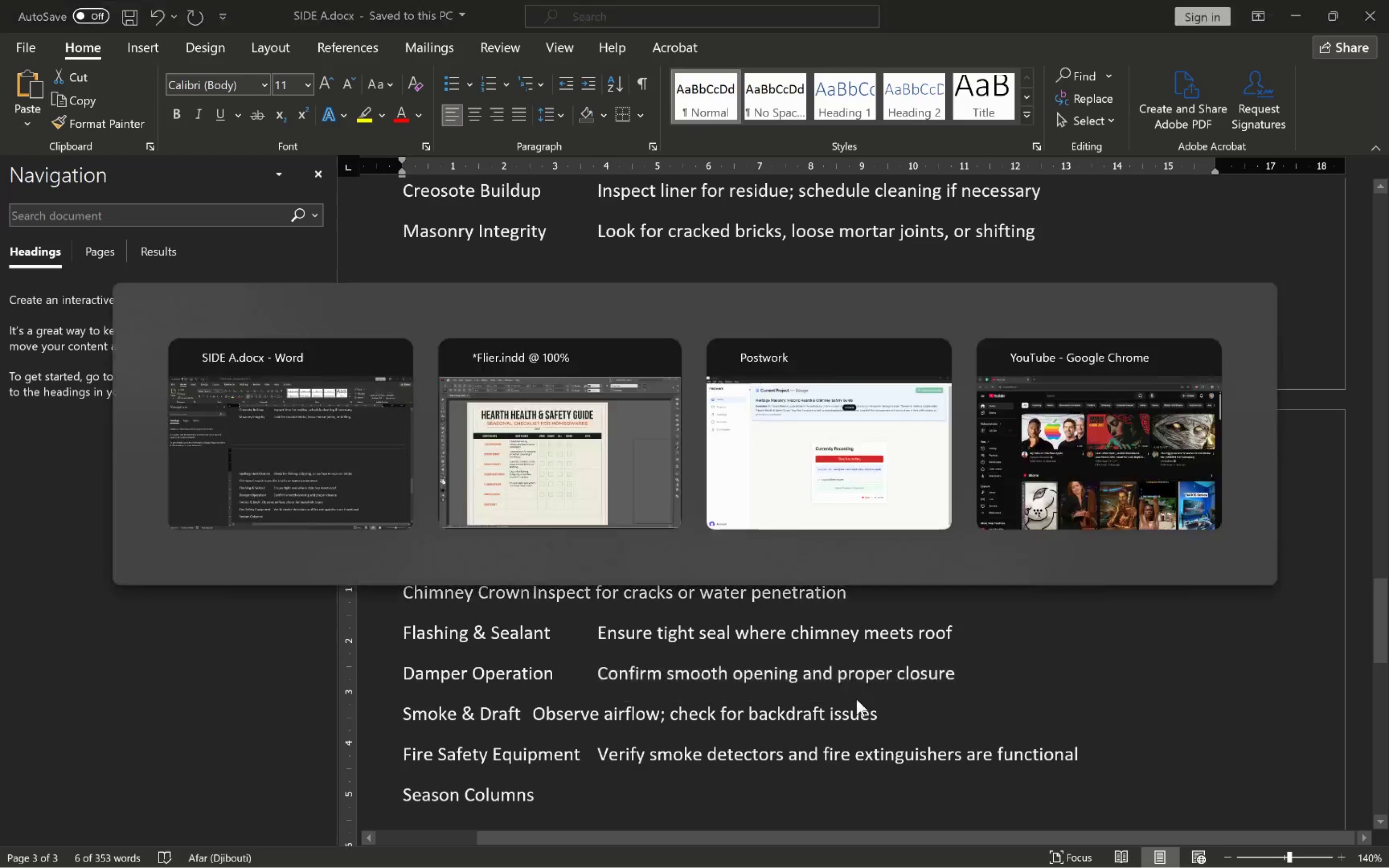 
key(Alt+Tab)
 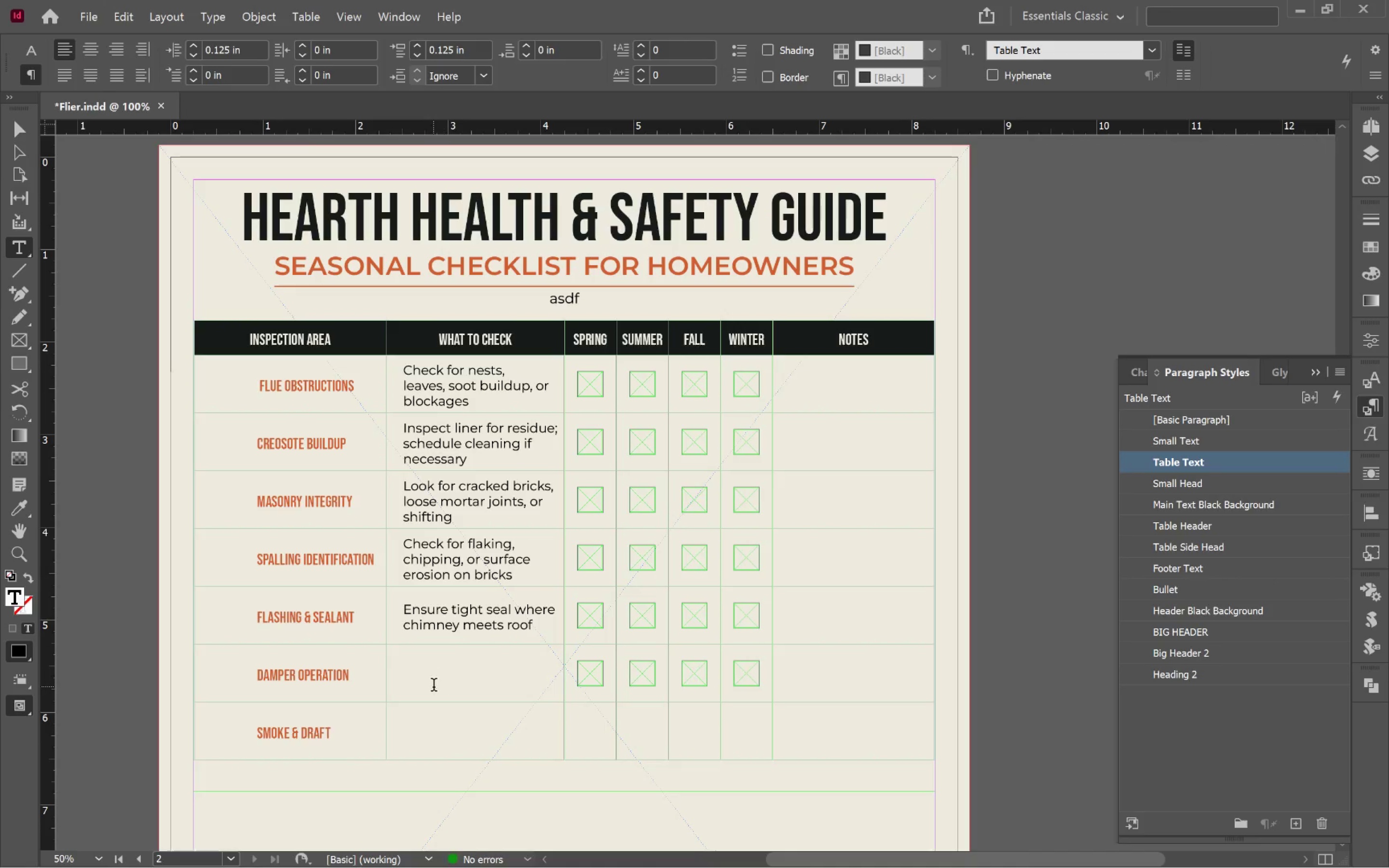 
left_click([439, 686])
 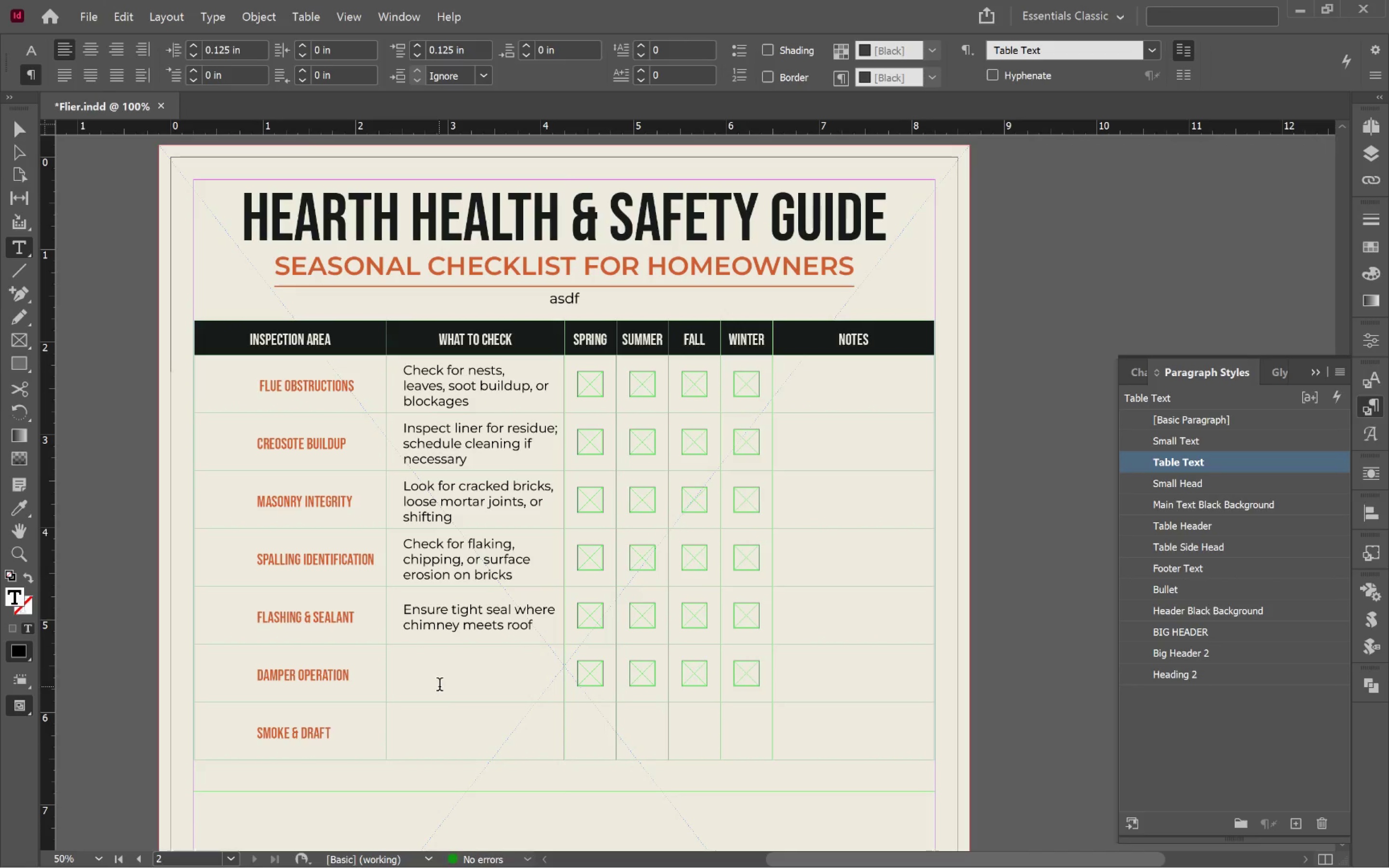 
key(Control+V)
 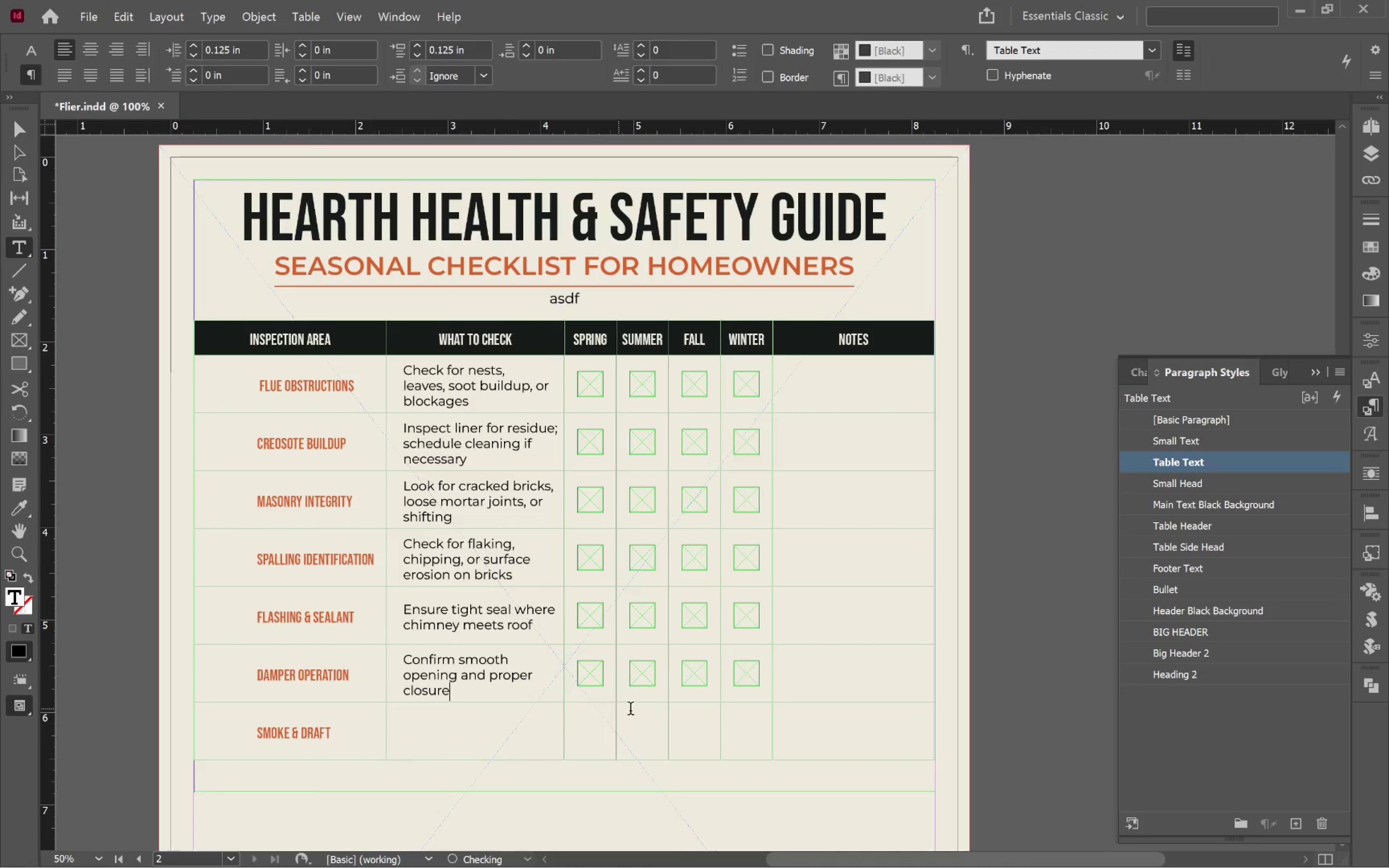 
key(Alt+Tab)
 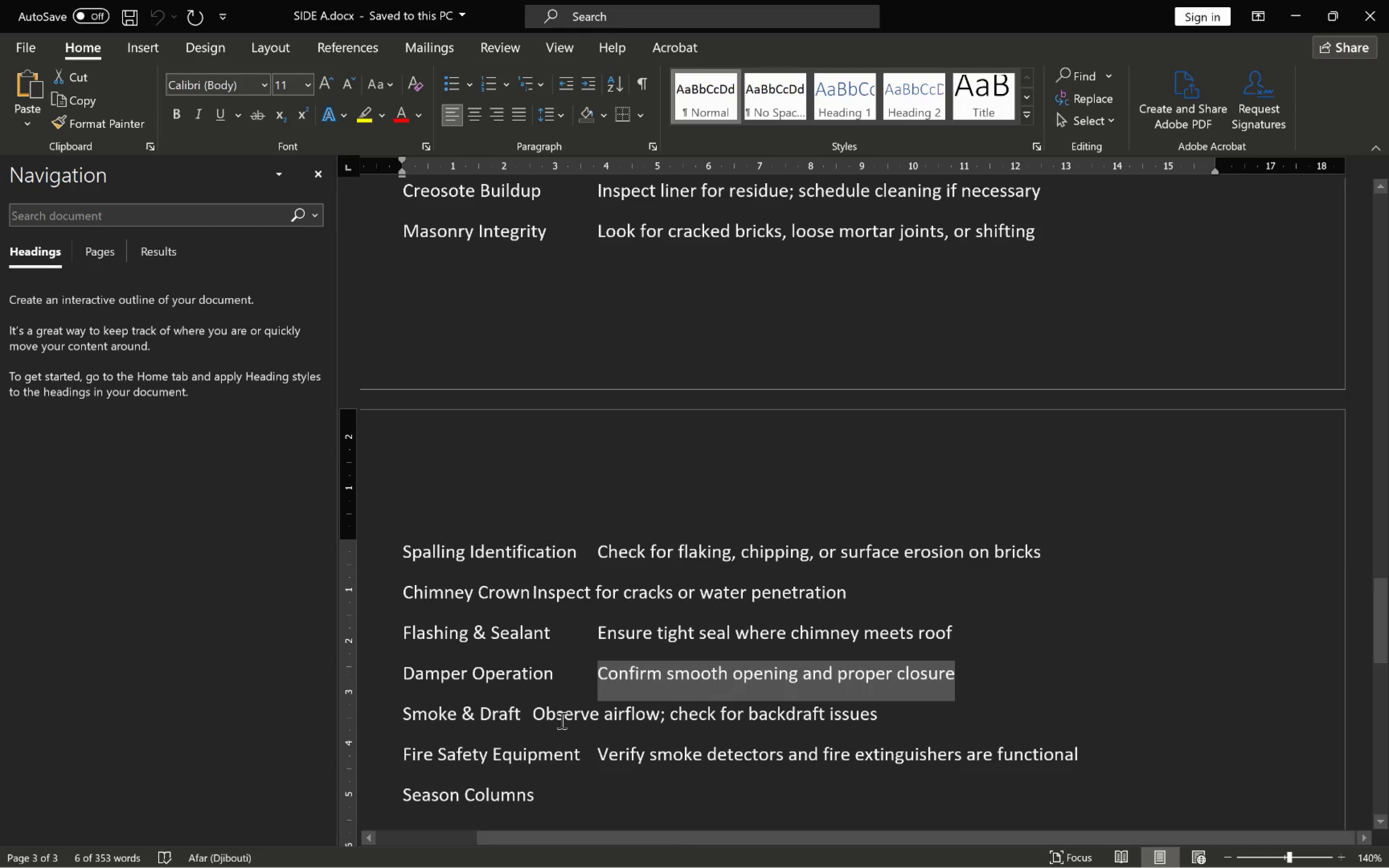 
left_click_drag(start_coordinate=[535, 711], to_coordinate=[876, 723])
 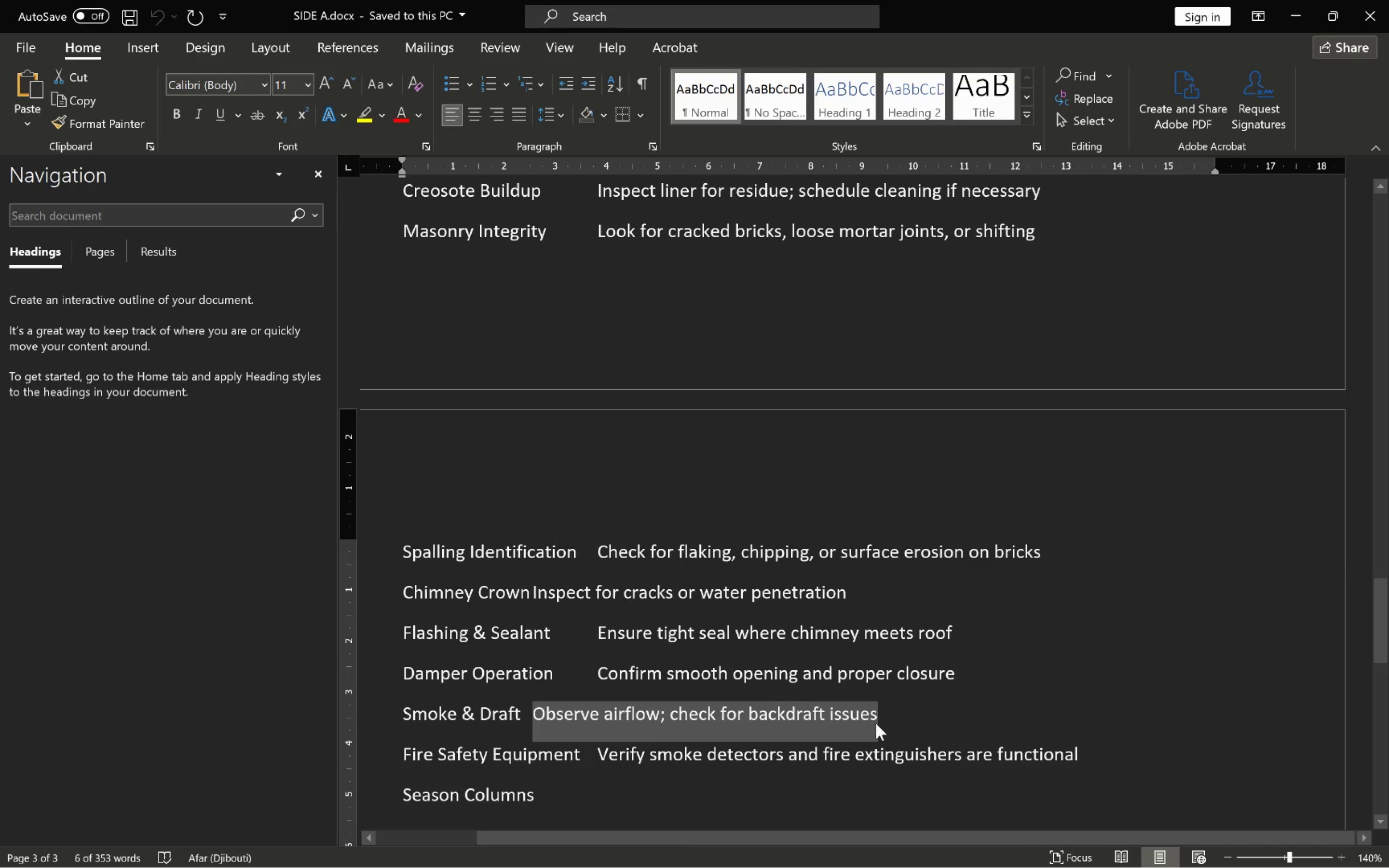 
key(Control+C)
 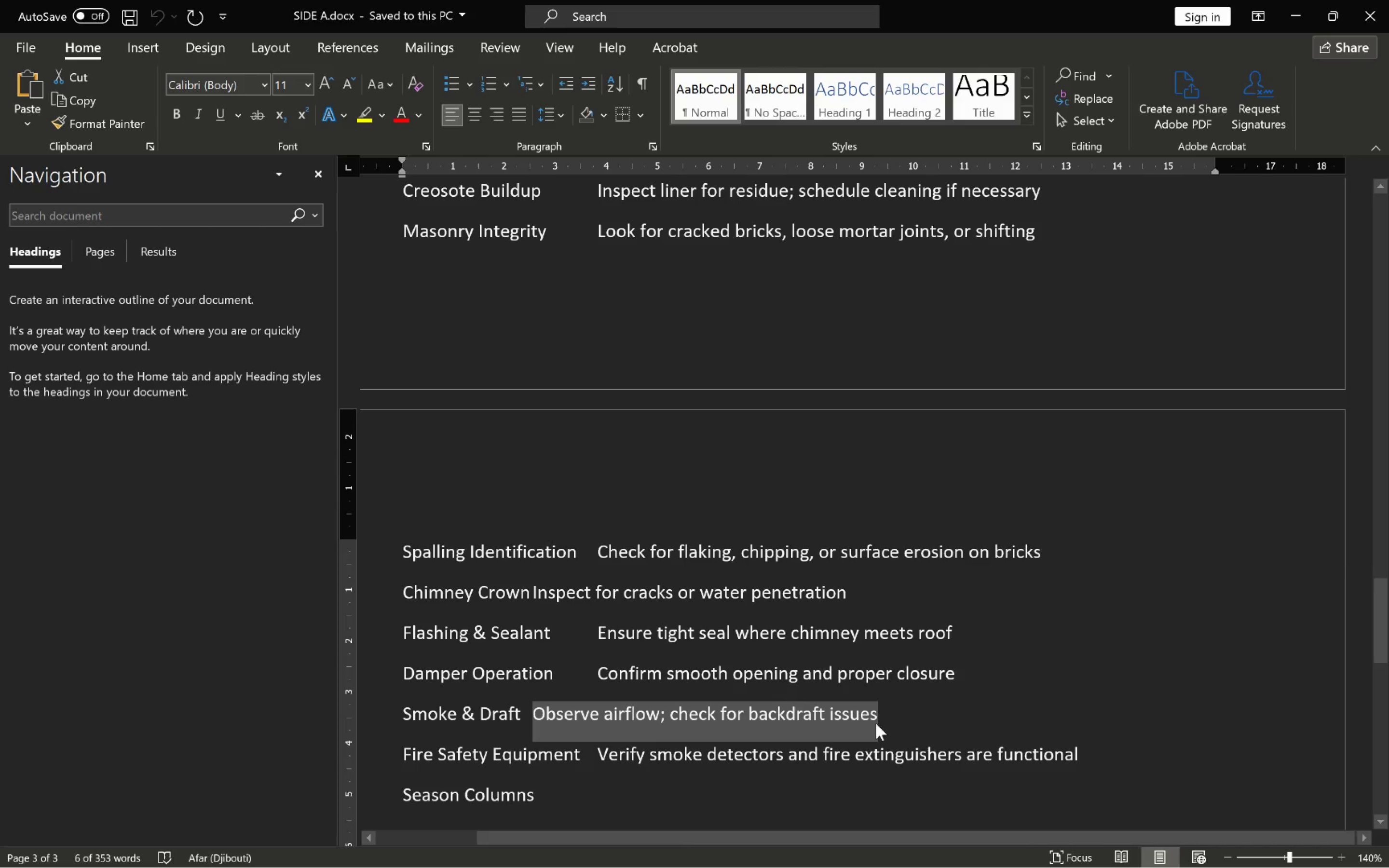 
key(Alt+AltLeft)
 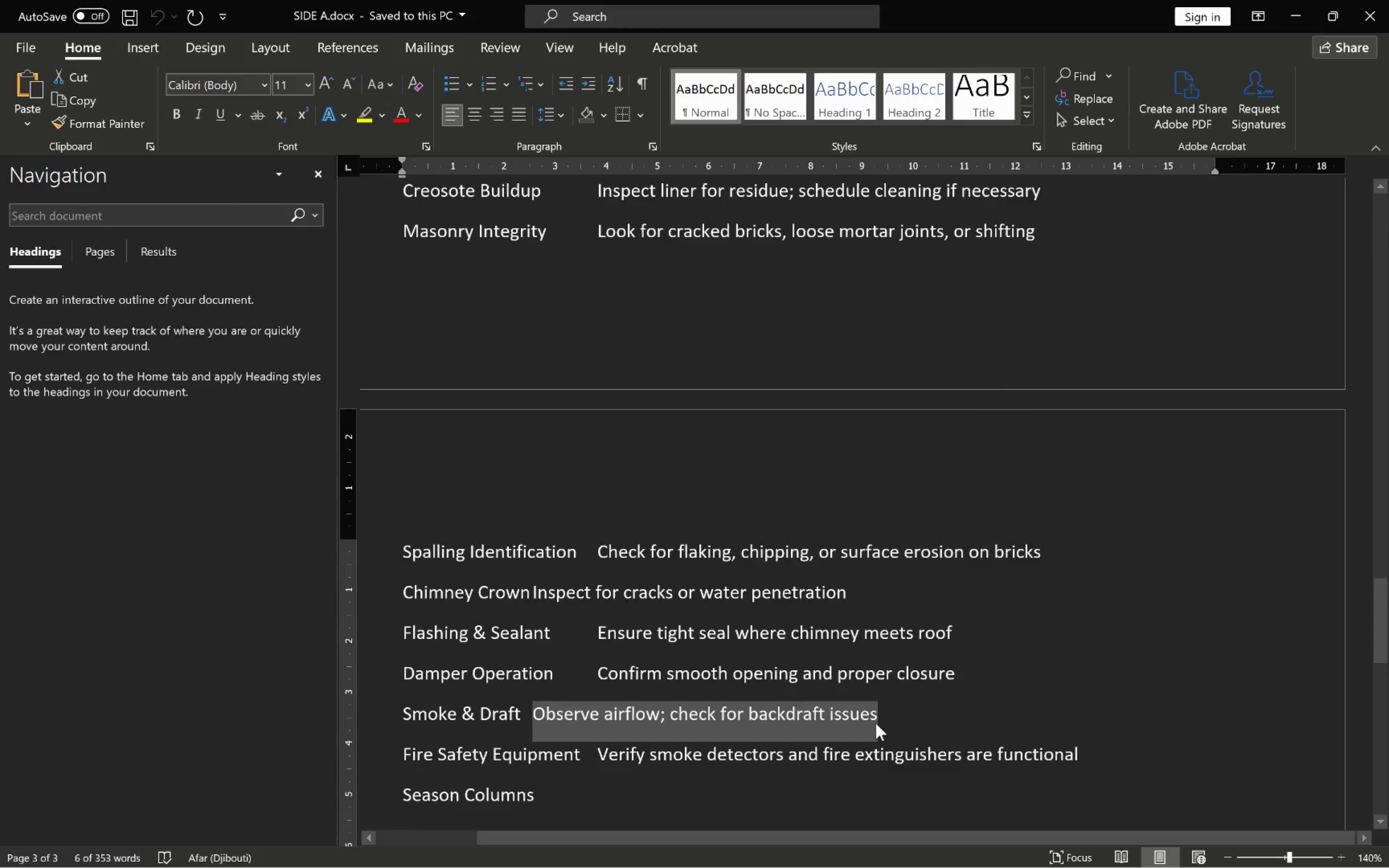 
key(Alt+Tab)
 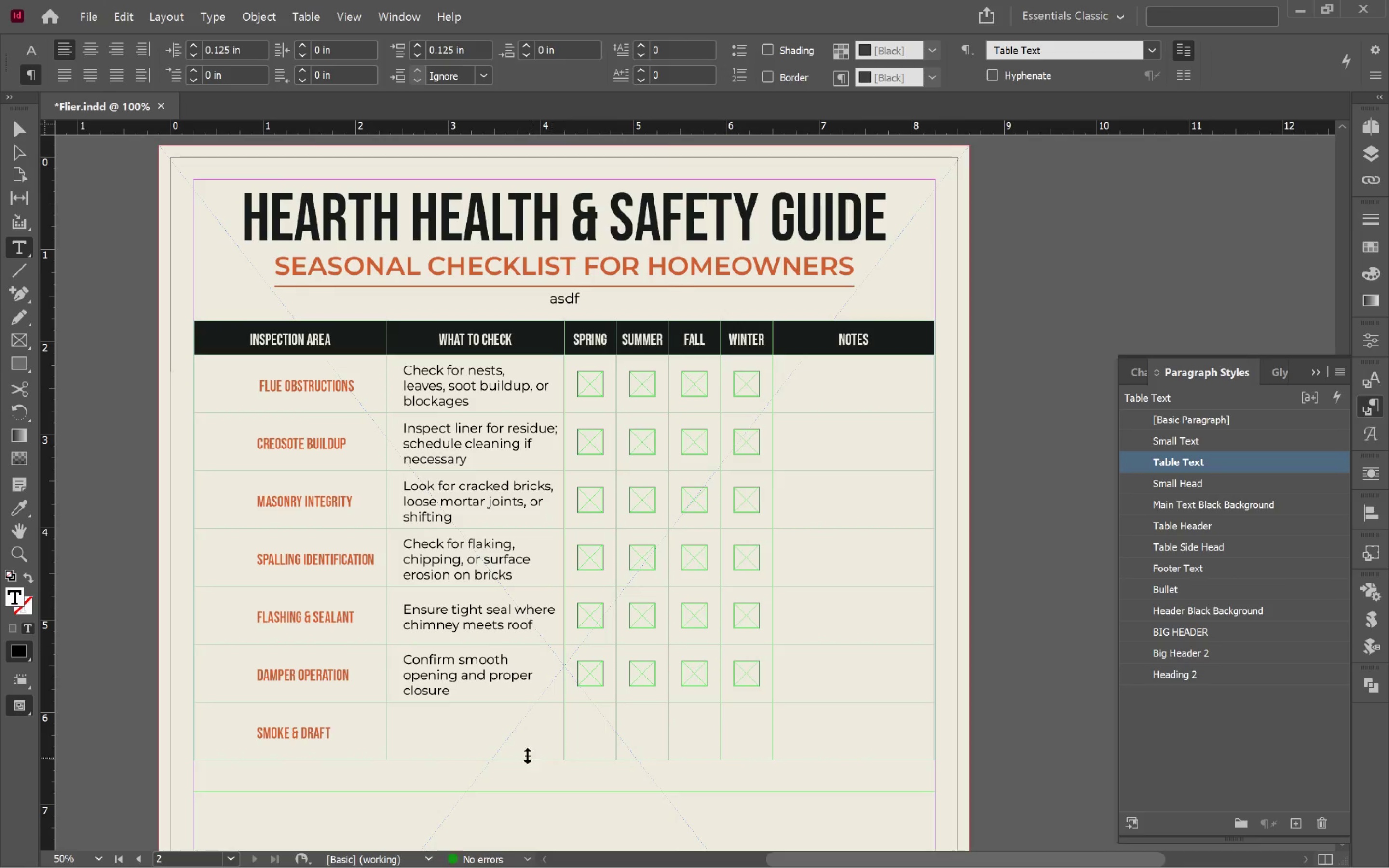 
left_click([519, 748])
 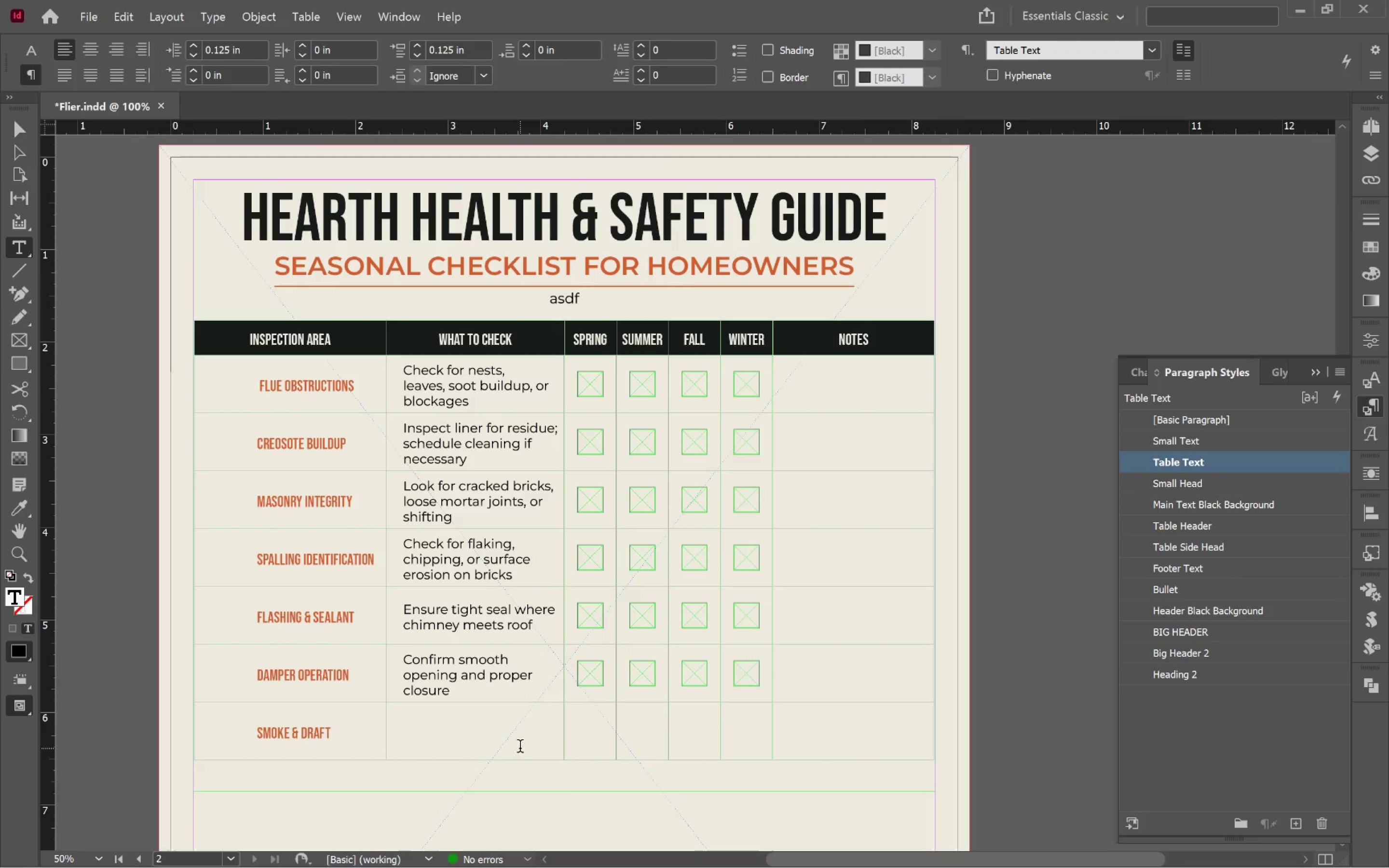 
key(Control+V)
 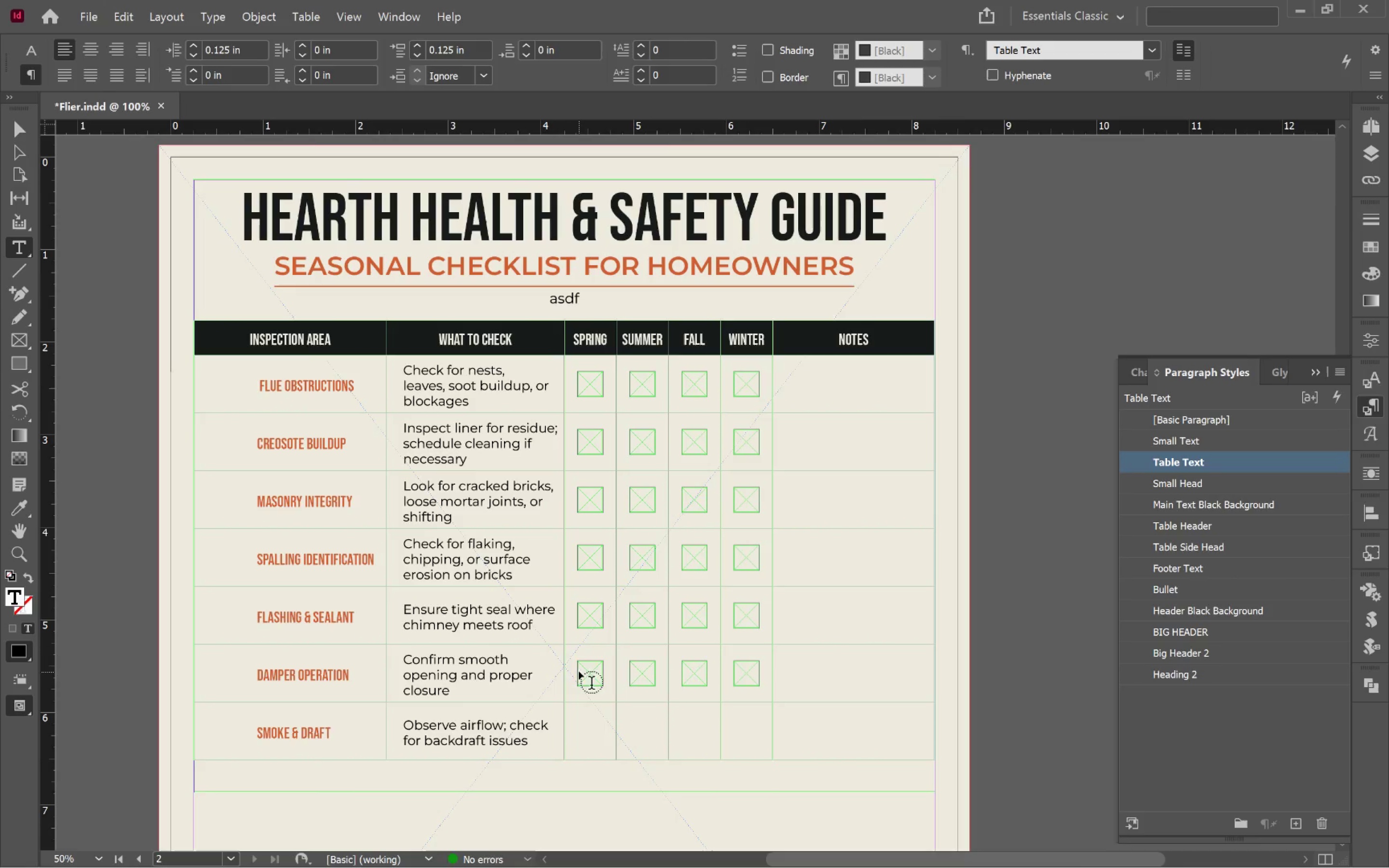 
left_click([575, 670])
 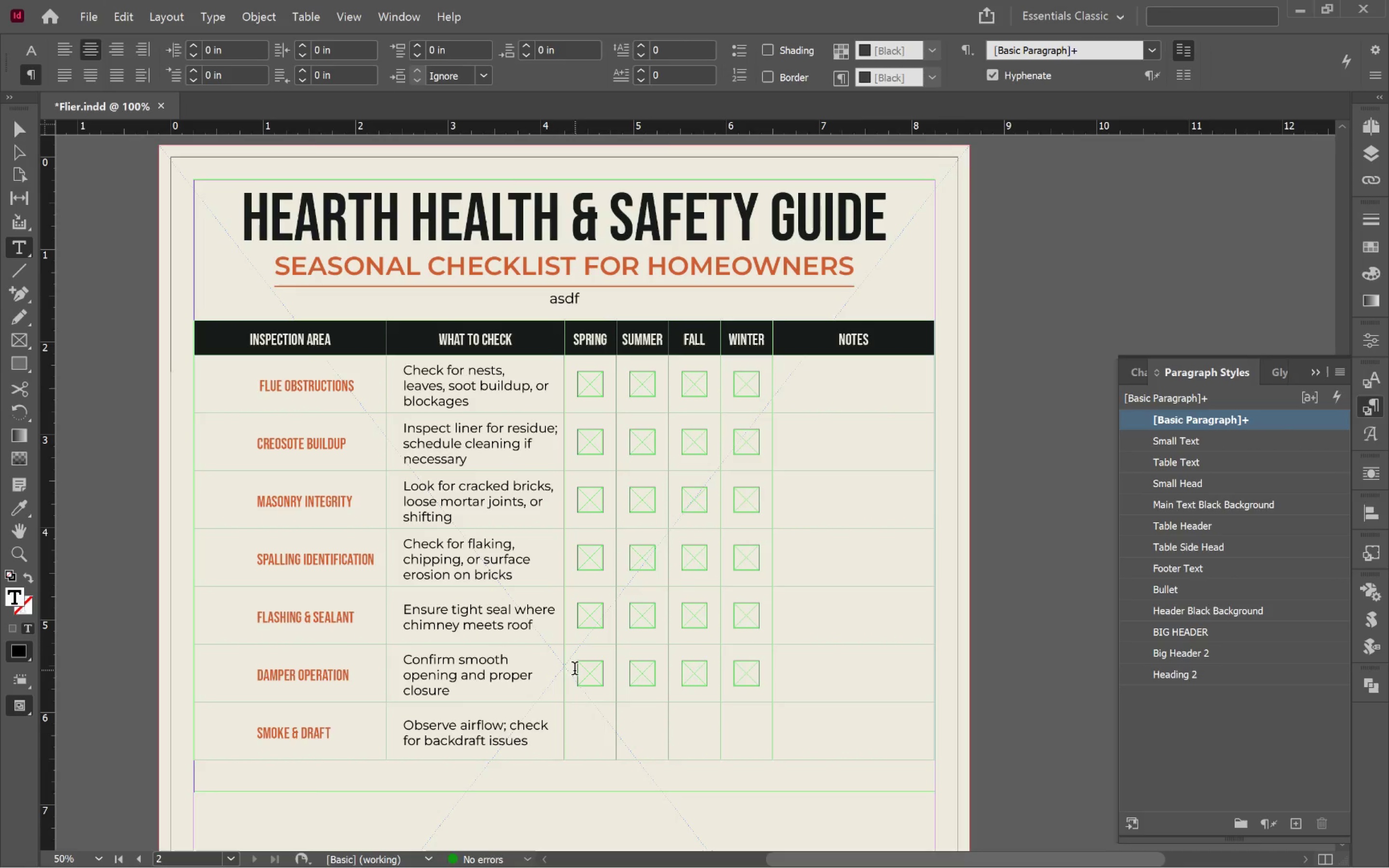 
left_click_drag(start_coordinate=[574, 670], to_coordinate=[749, 676])
 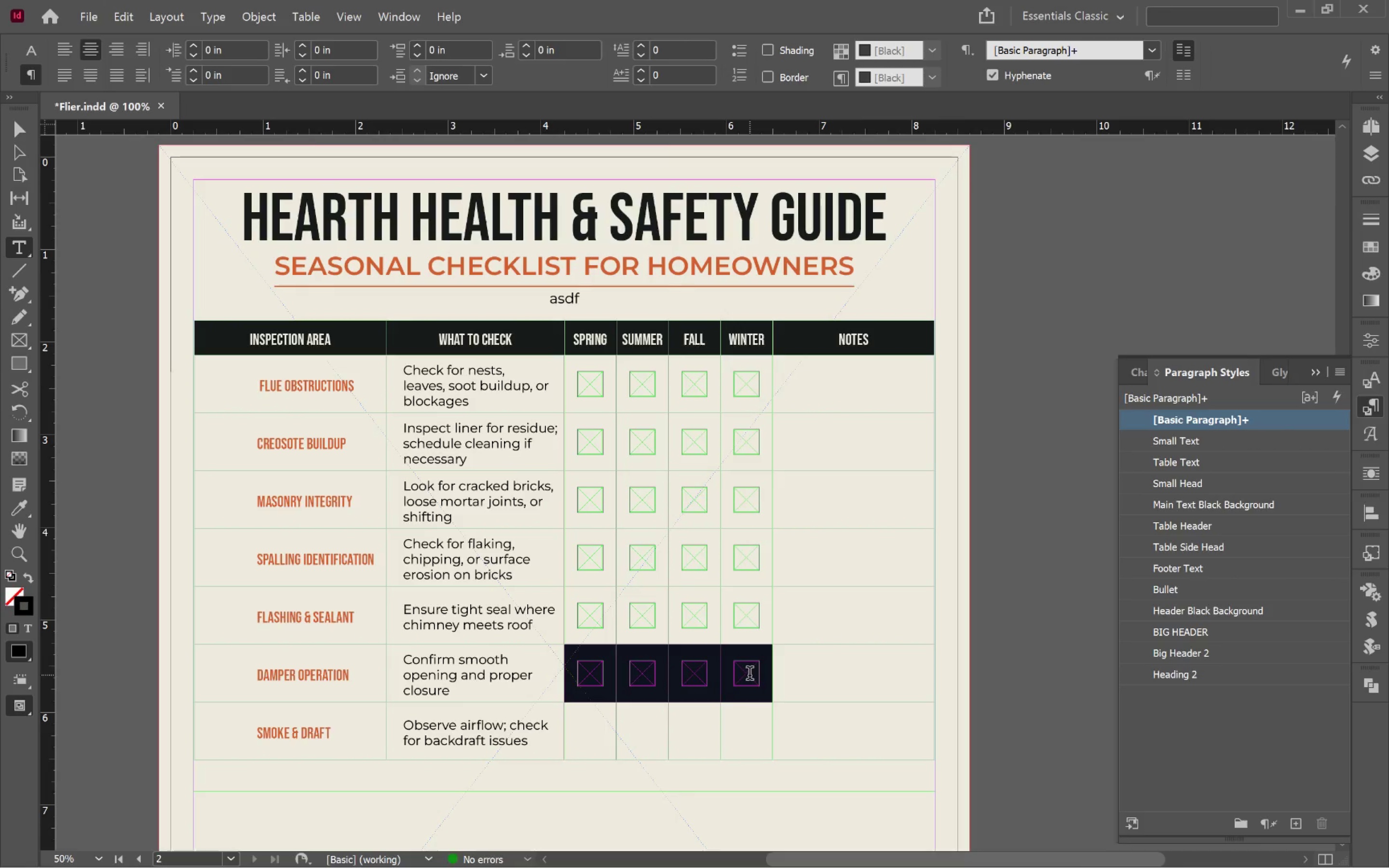 
key(Control+C)
 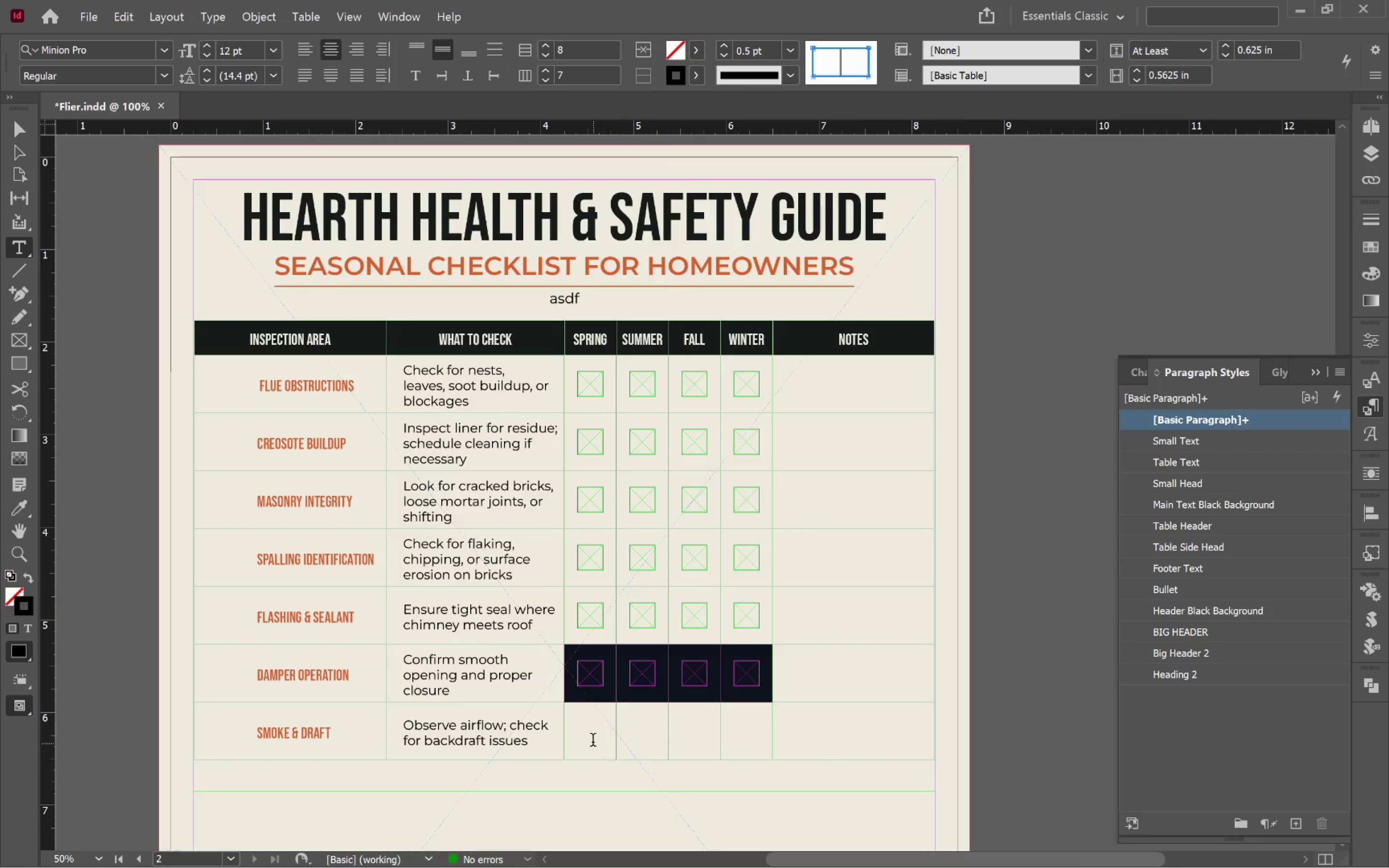 
left_click_drag(start_coordinate=[592, 740], to_coordinate=[752, 746])
 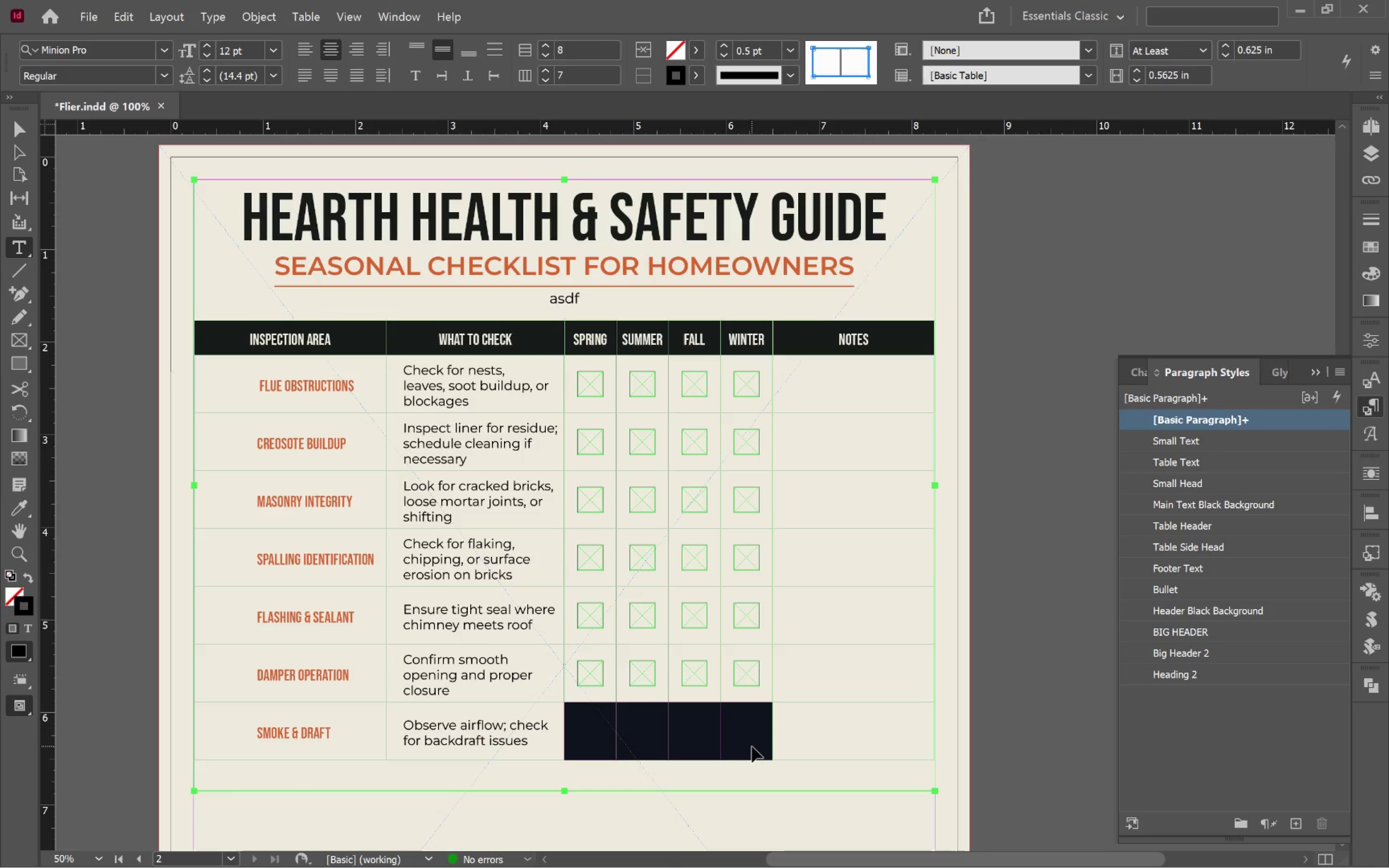 
key(Control+V)
 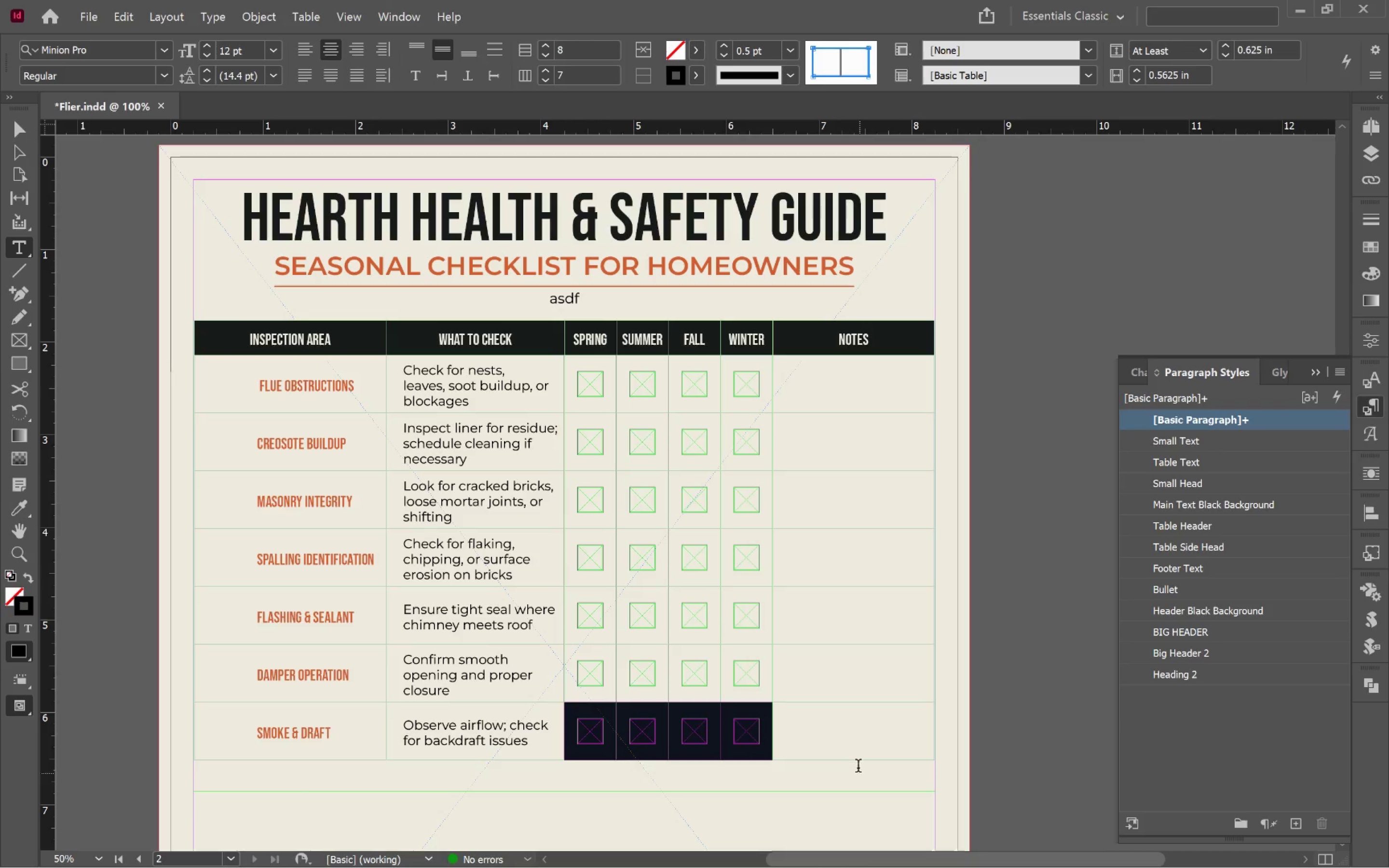 
left_click([856, 732])
 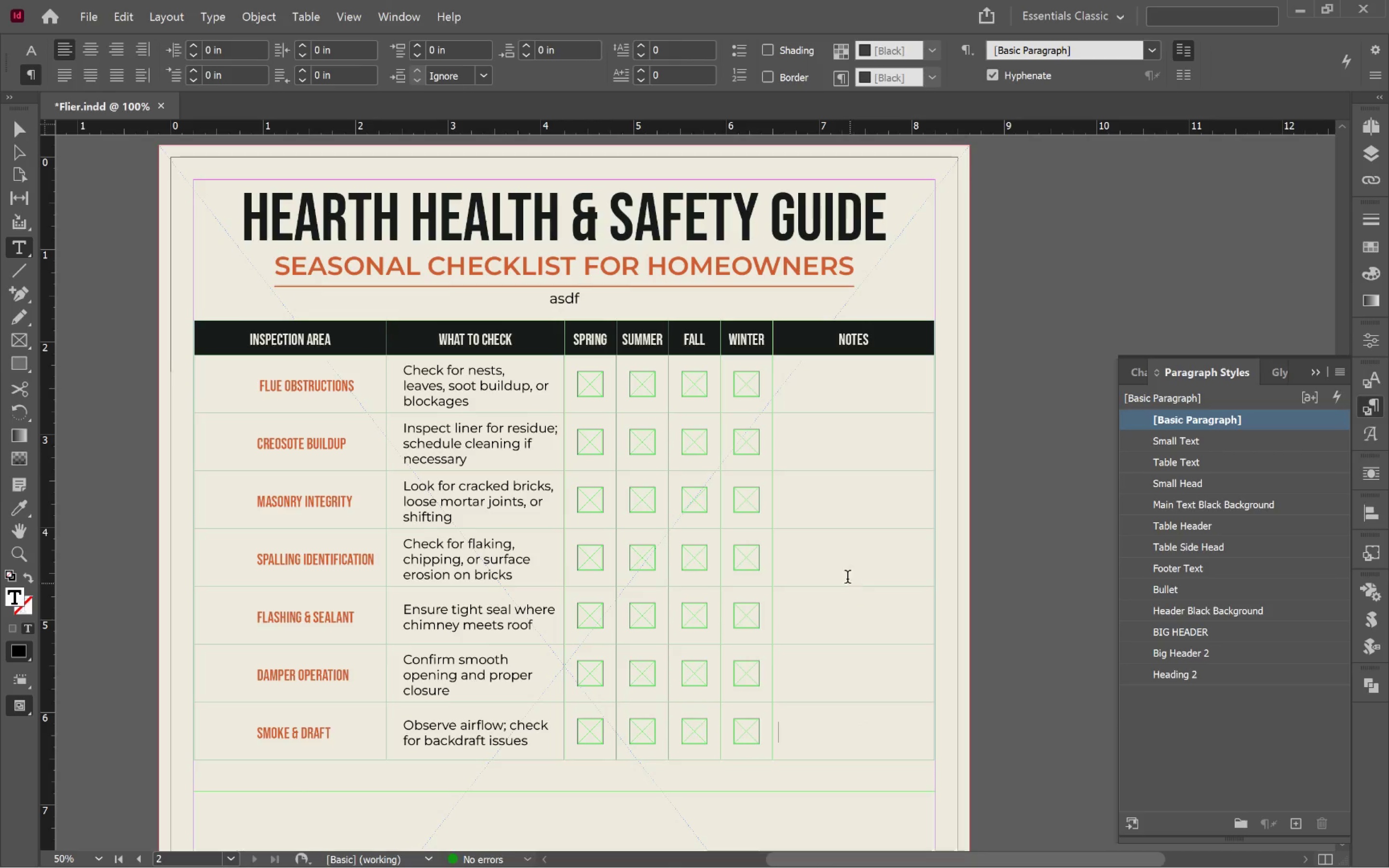 
left_click([838, 393])
 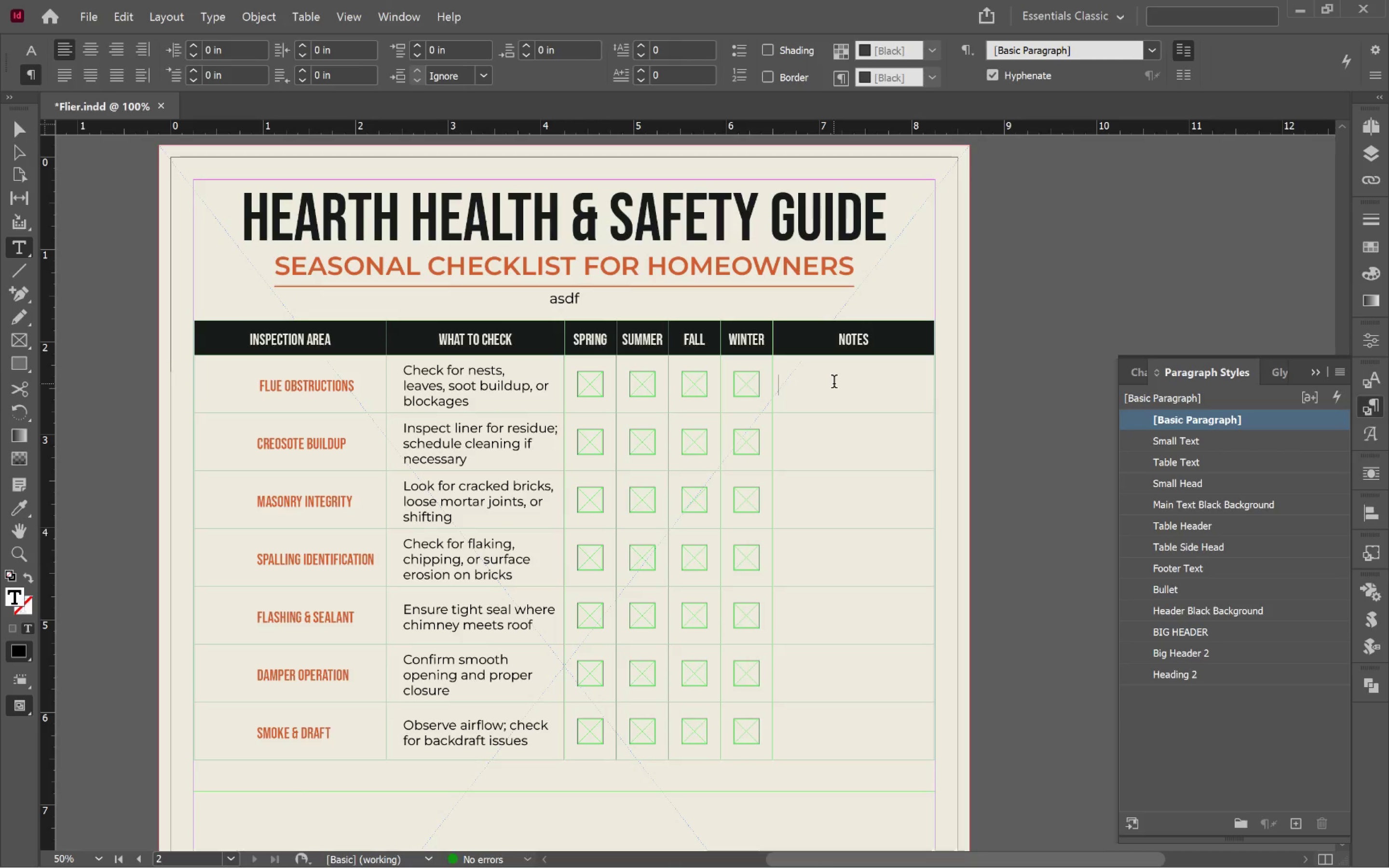 
wait(5.15)
 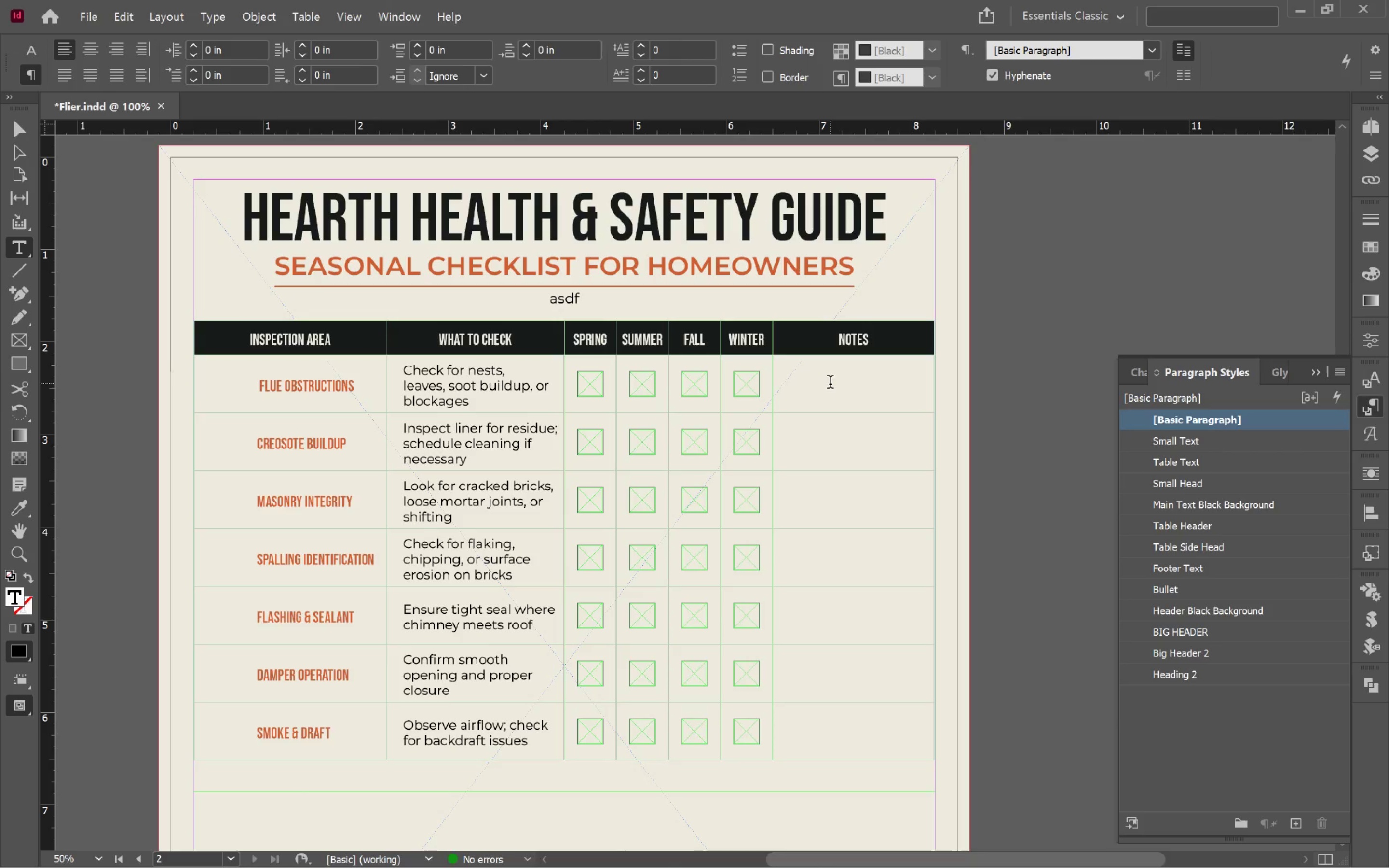 
left_click([19, 275])
 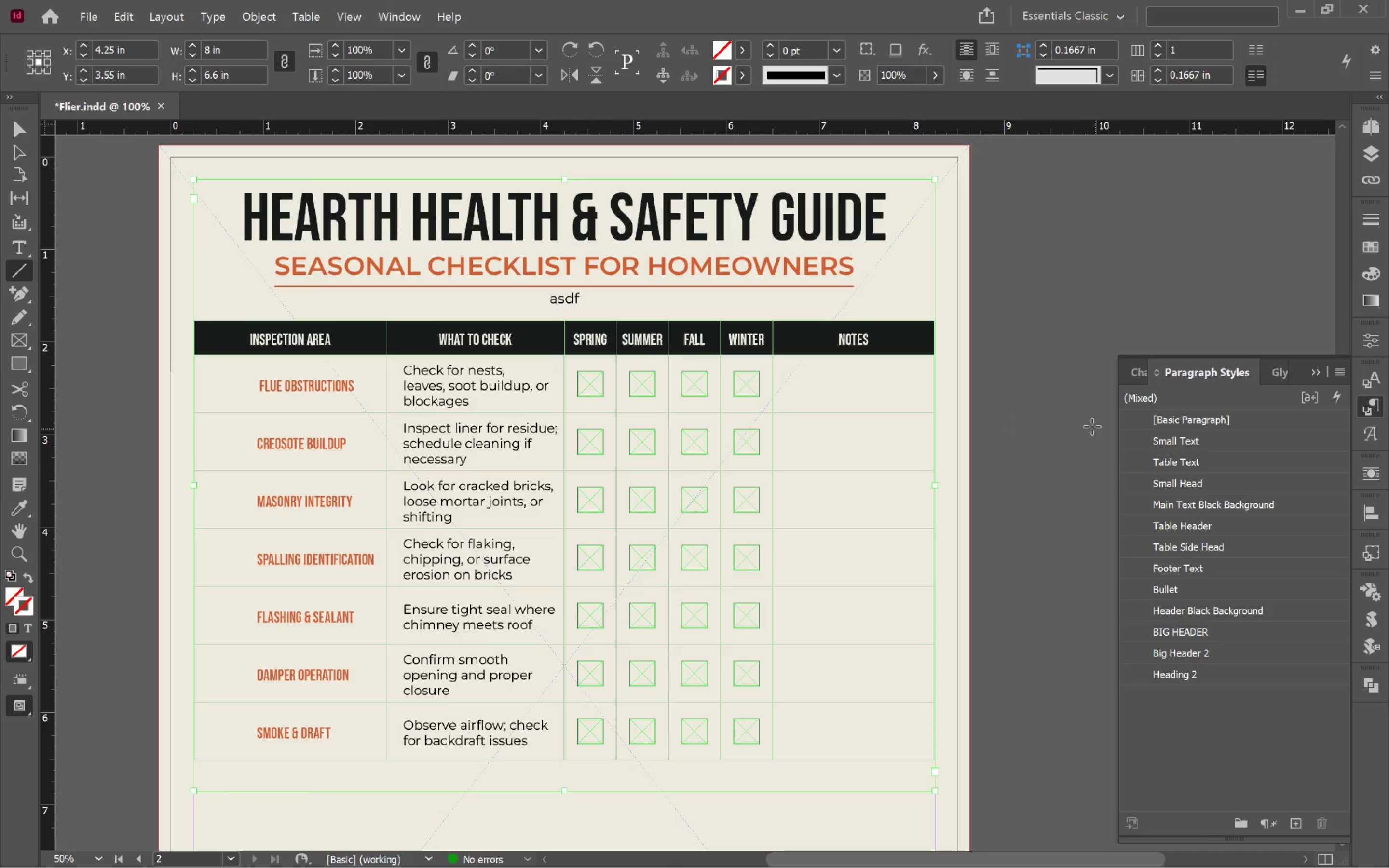 
hold_key(key=AltLeft, duration=1.08)
scroll: coordinate [852, 401], scroll_direction: up, amount: 3.0
 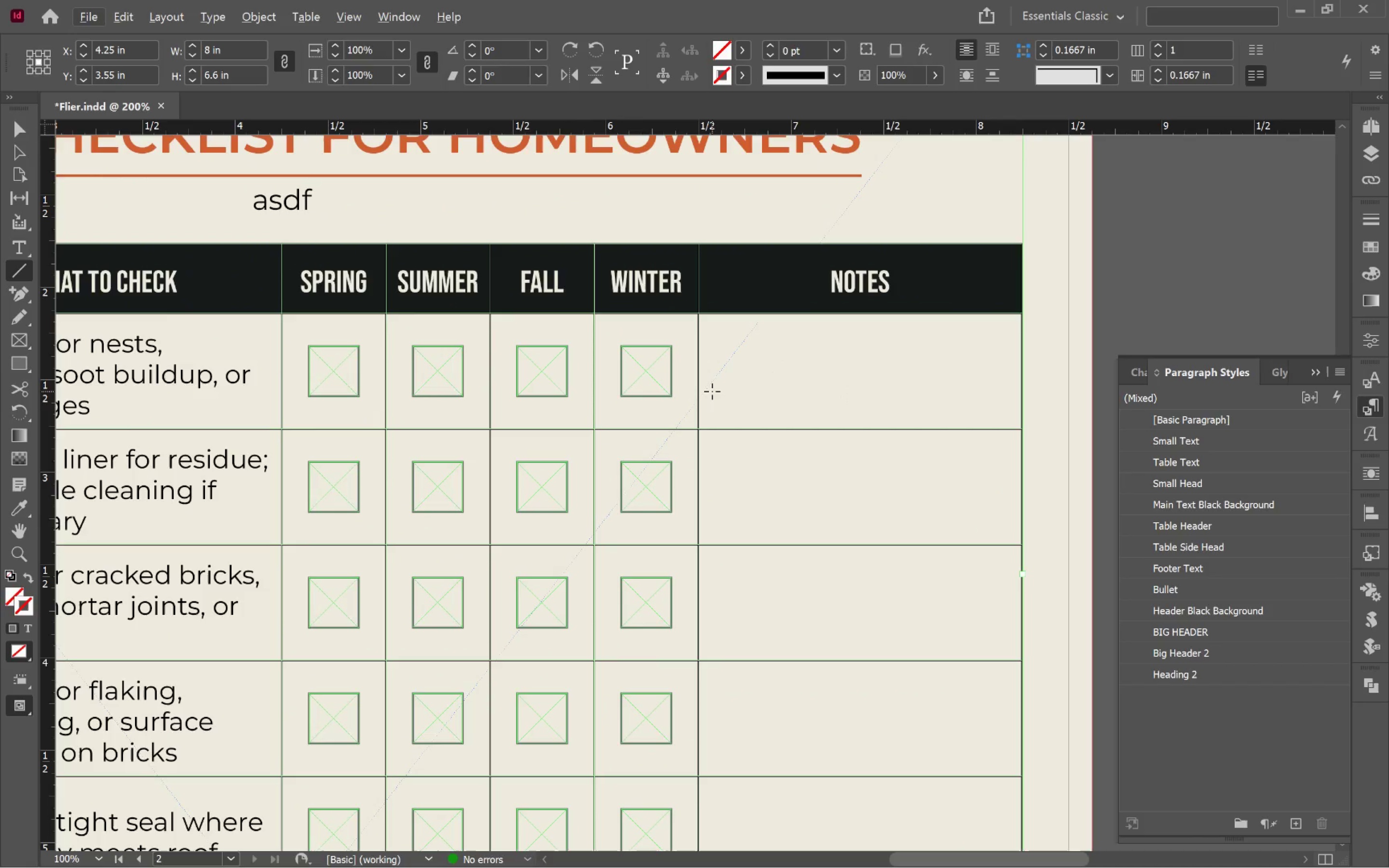 
left_click_drag(start_coordinate=[712, 393], to_coordinate=[1005, 399])
 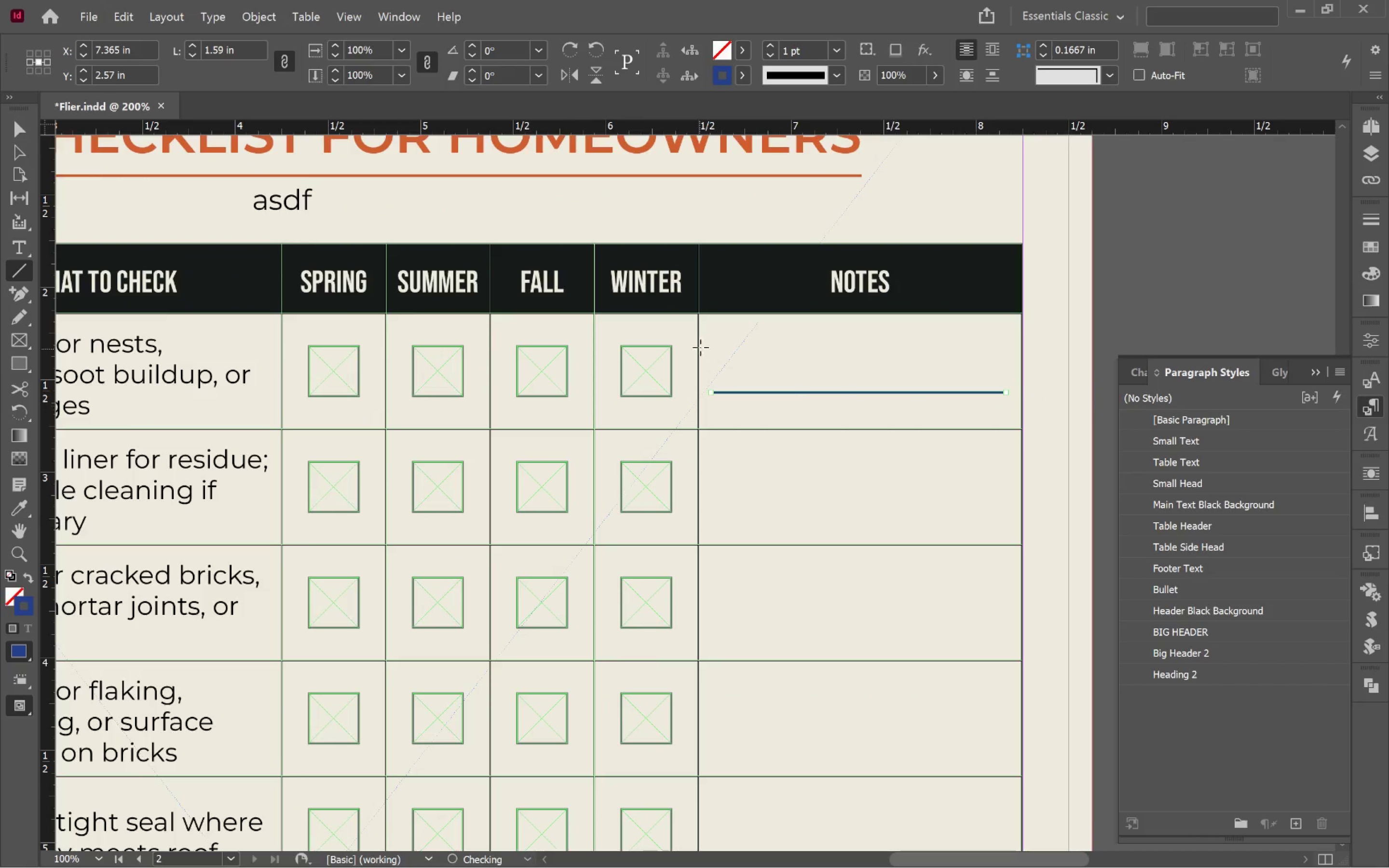 
hold_key(key=ShiftLeft, duration=2.21)
 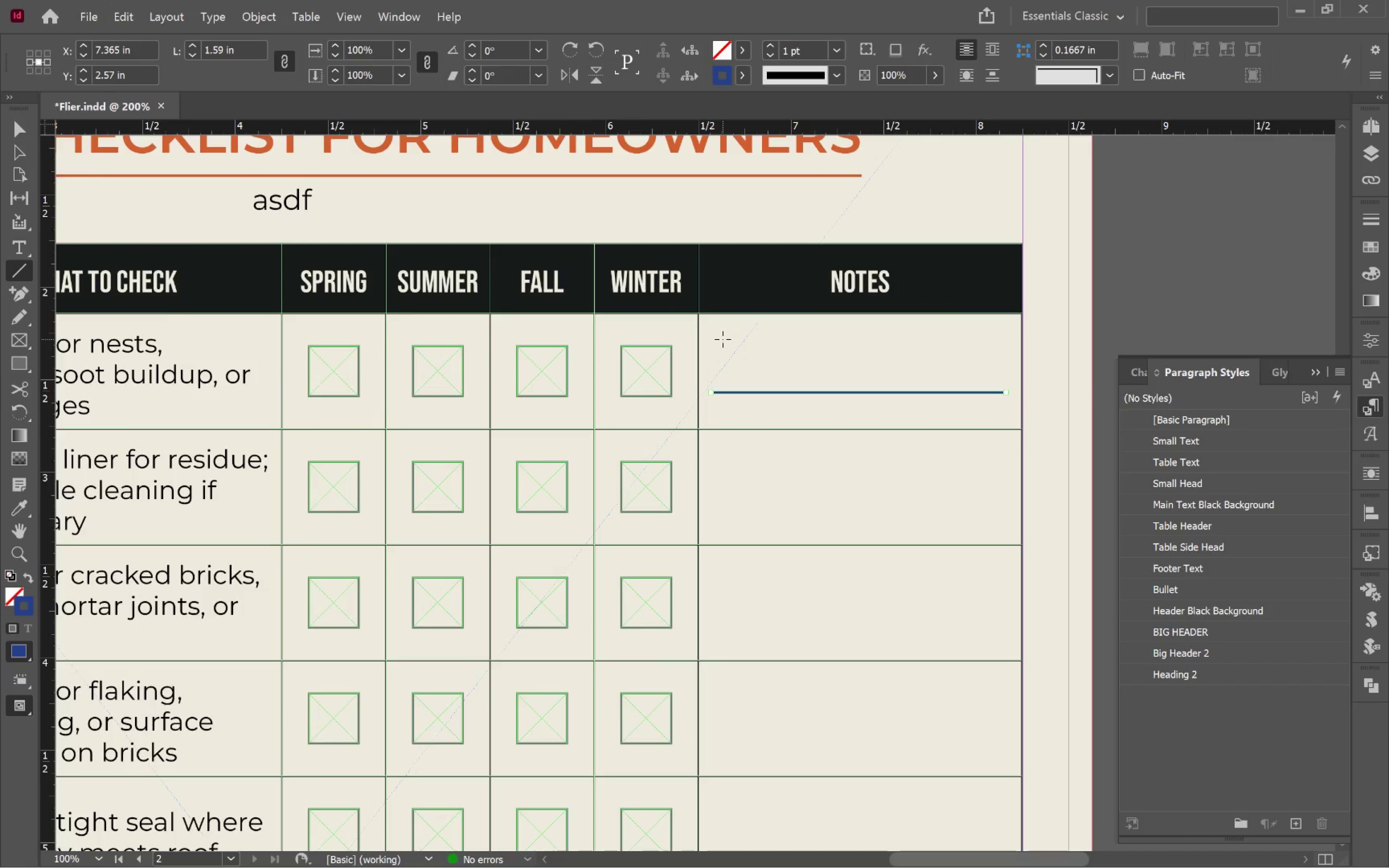 
key(V)
 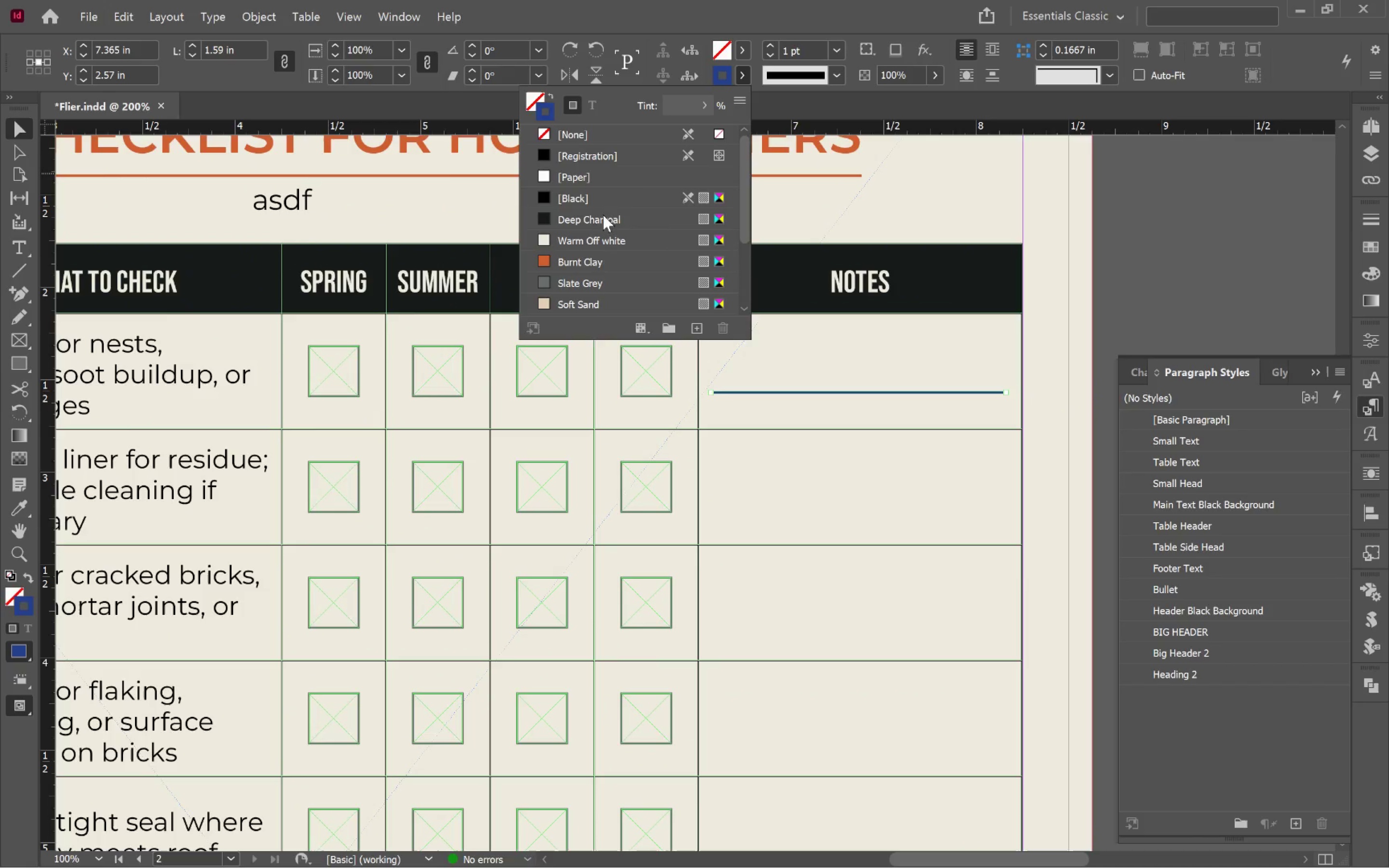 
left_click([572, 285])
 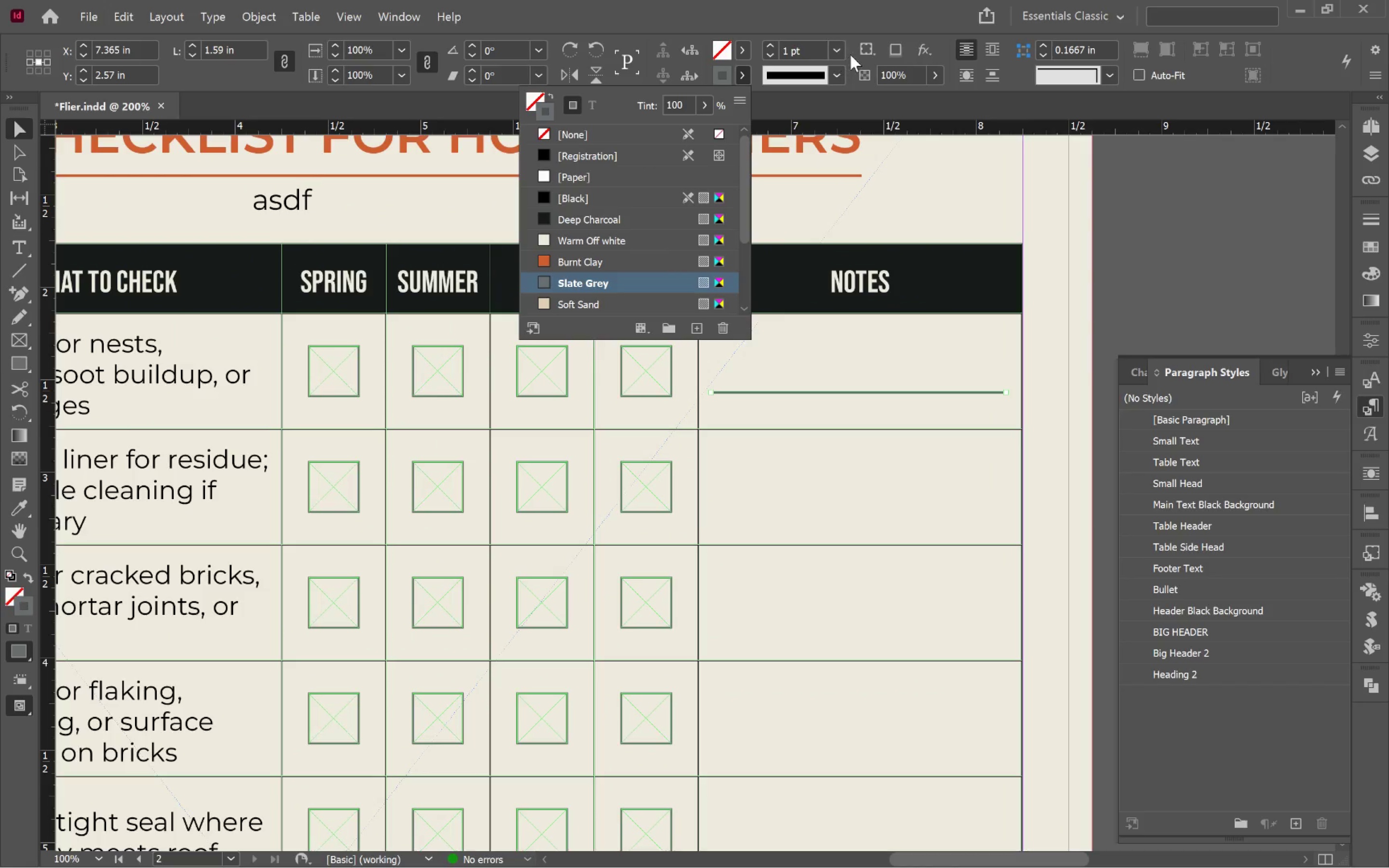 
left_click([834, 49])
 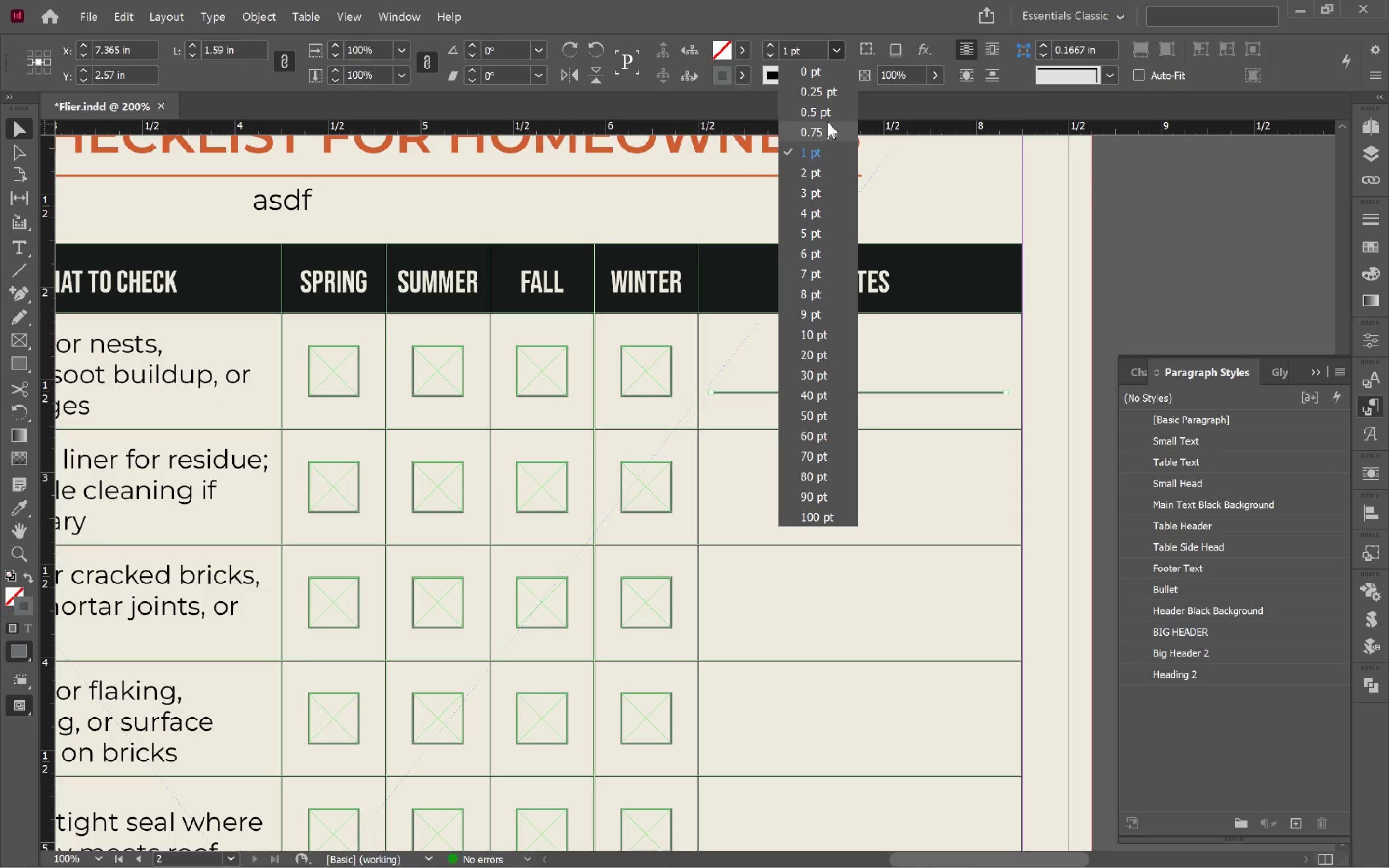 
left_click([828, 131])
 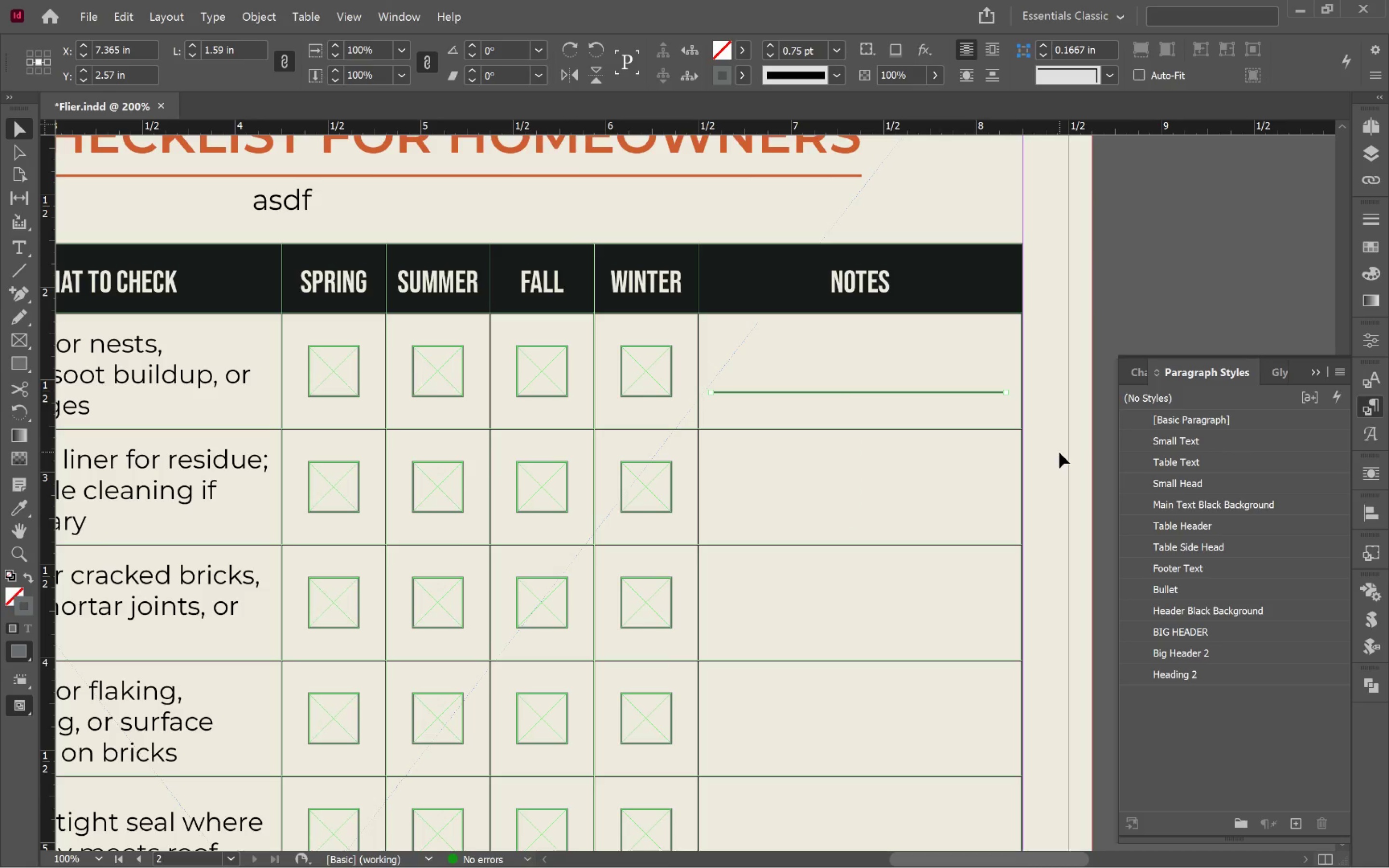 
key(Control+X)
 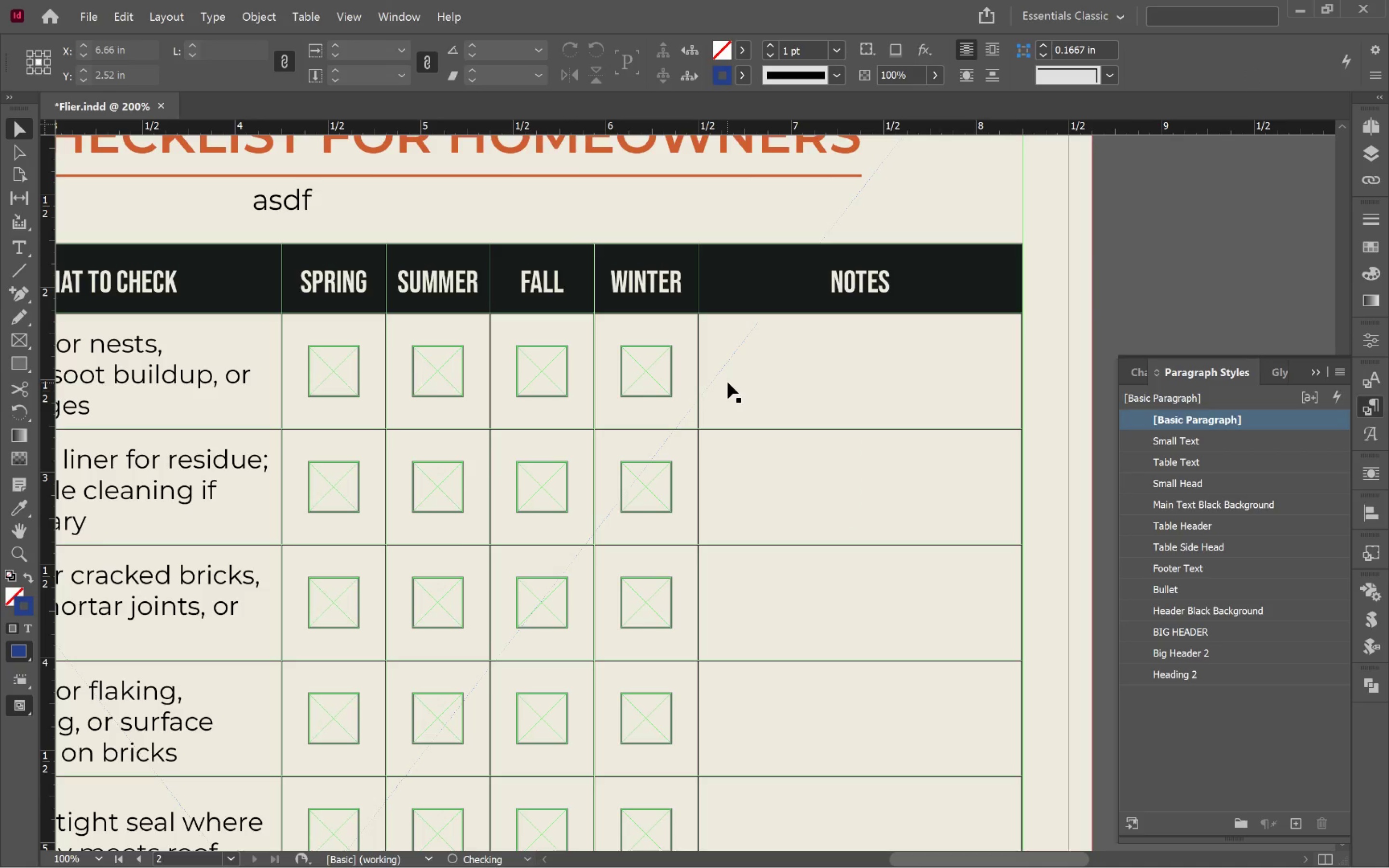 
double_click([728, 382])
 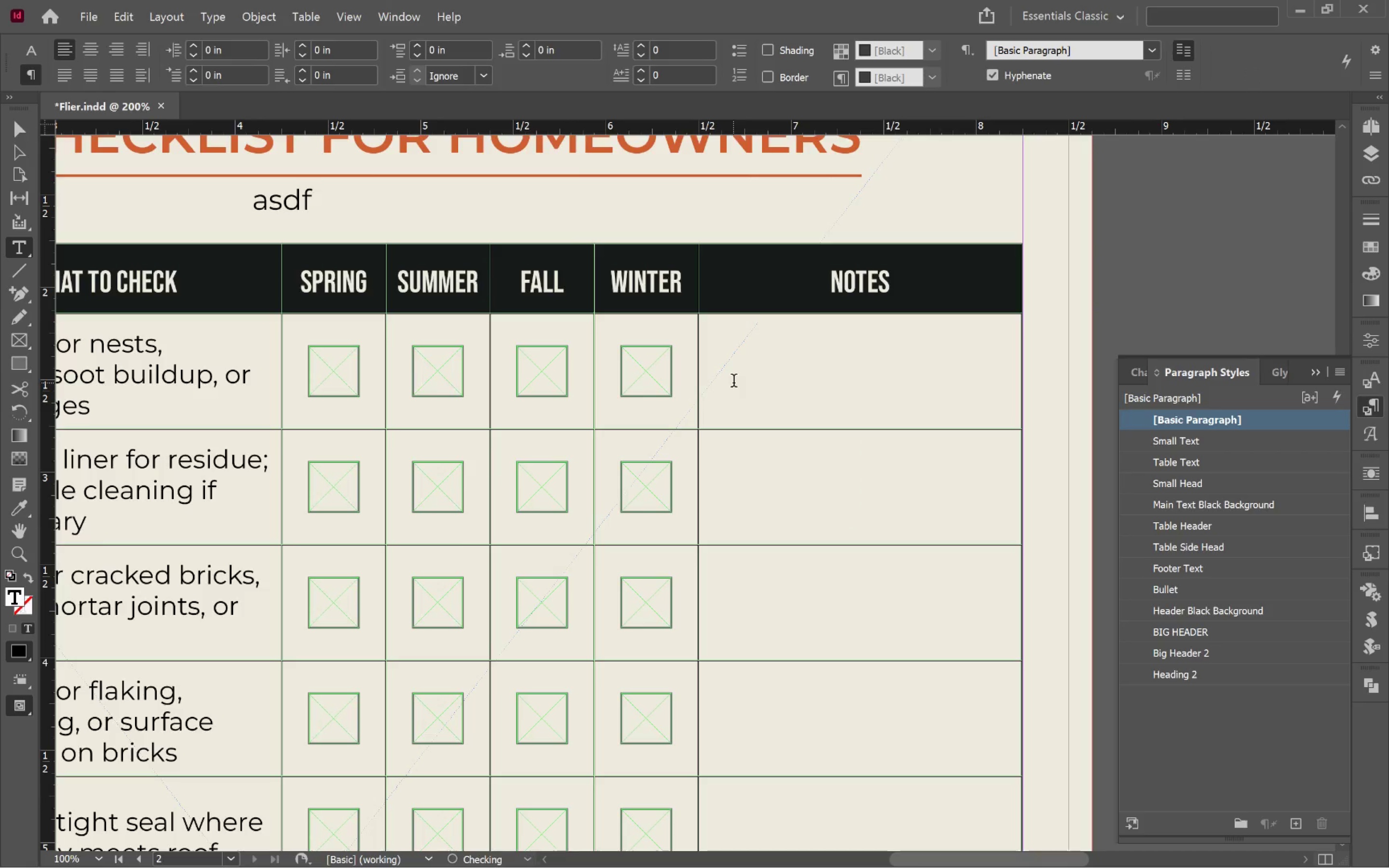 
key(Control+V)
 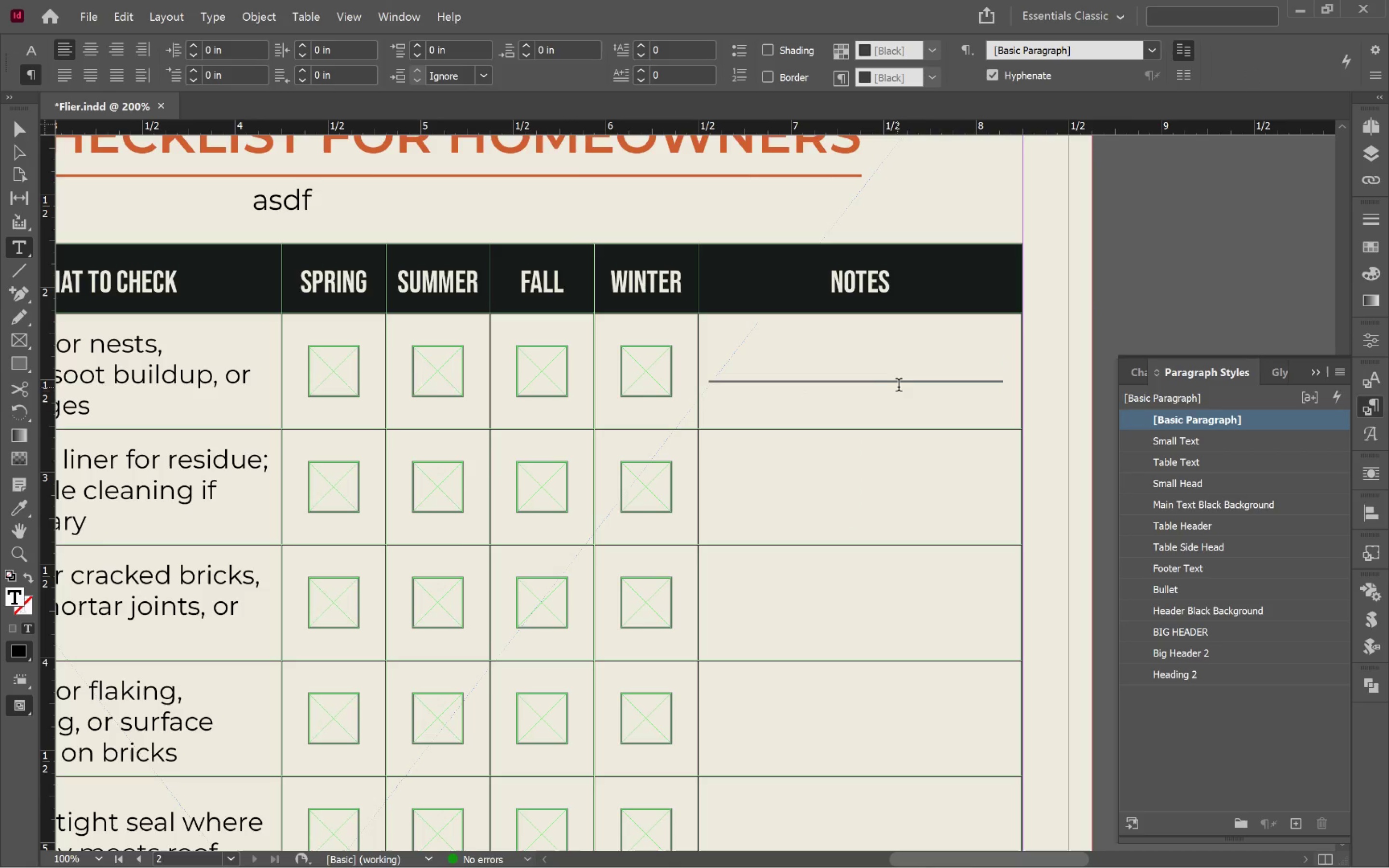 
left_click_drag(start_coordinate=[804, 352], to_coordinate=[825, 405])
 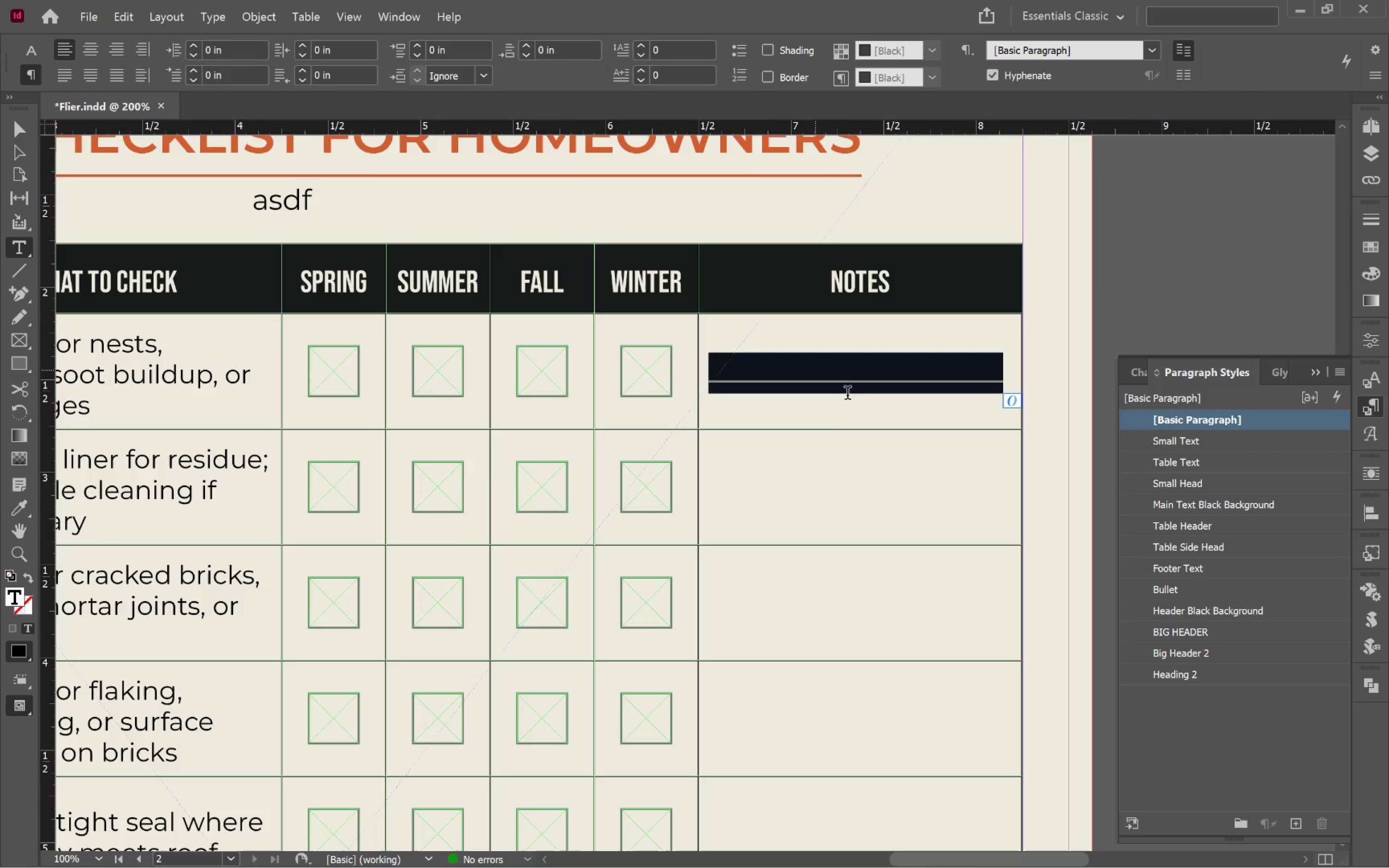 
left_click([776, 334])
 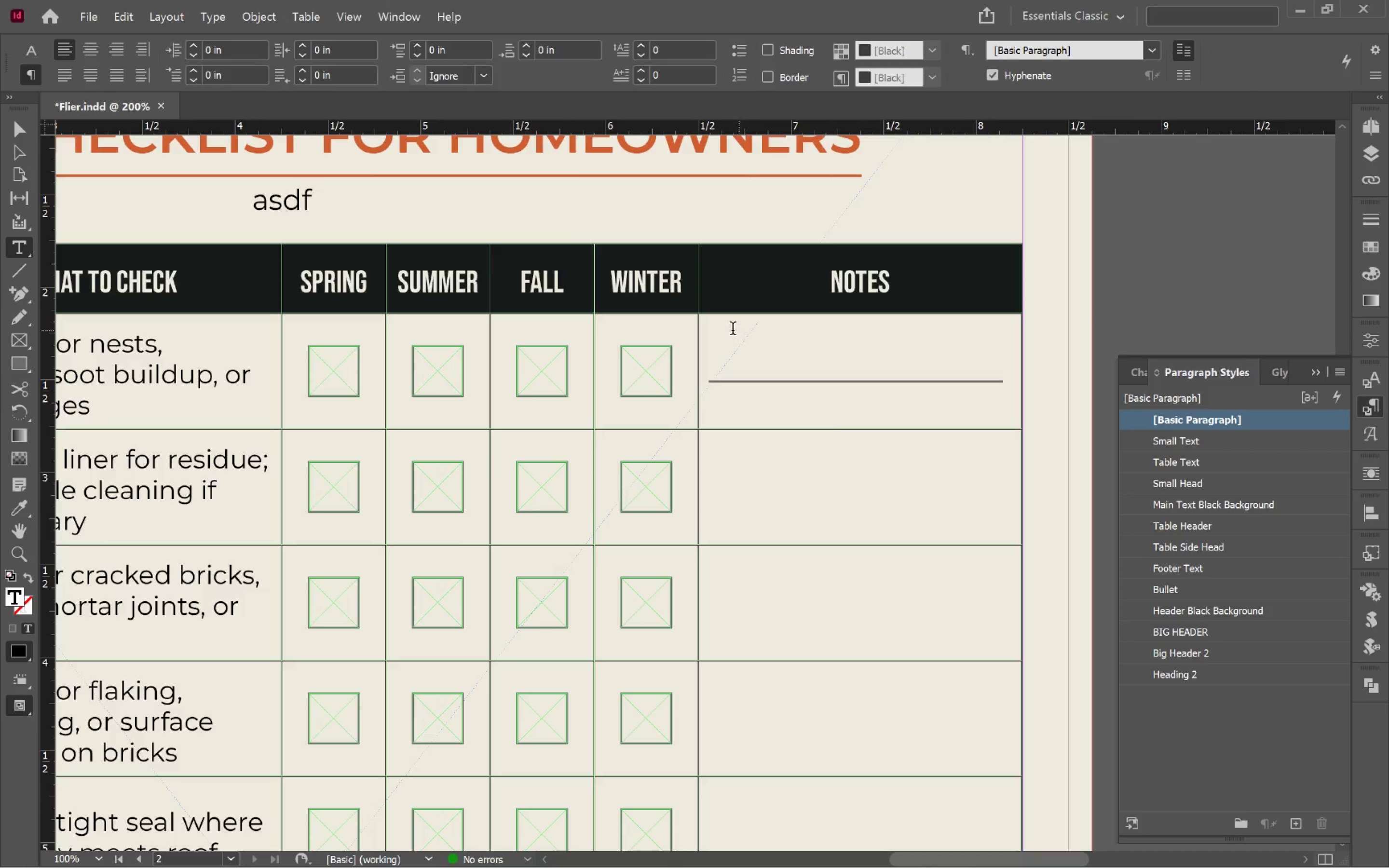 
left_click_drag(start_coordinate=[732, 330], to_coordinate=[815, 420])
 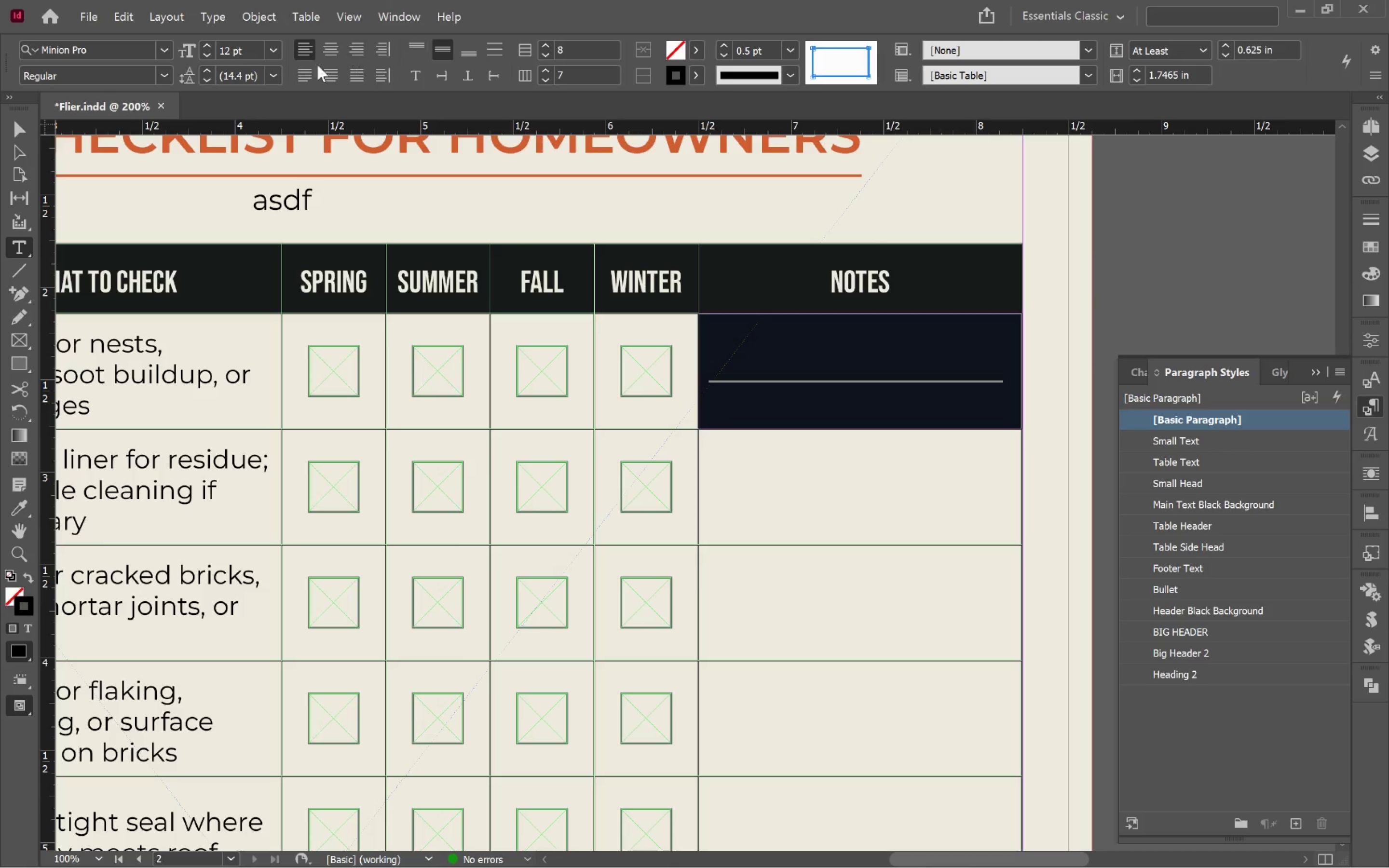 
left_click([328, 49])
 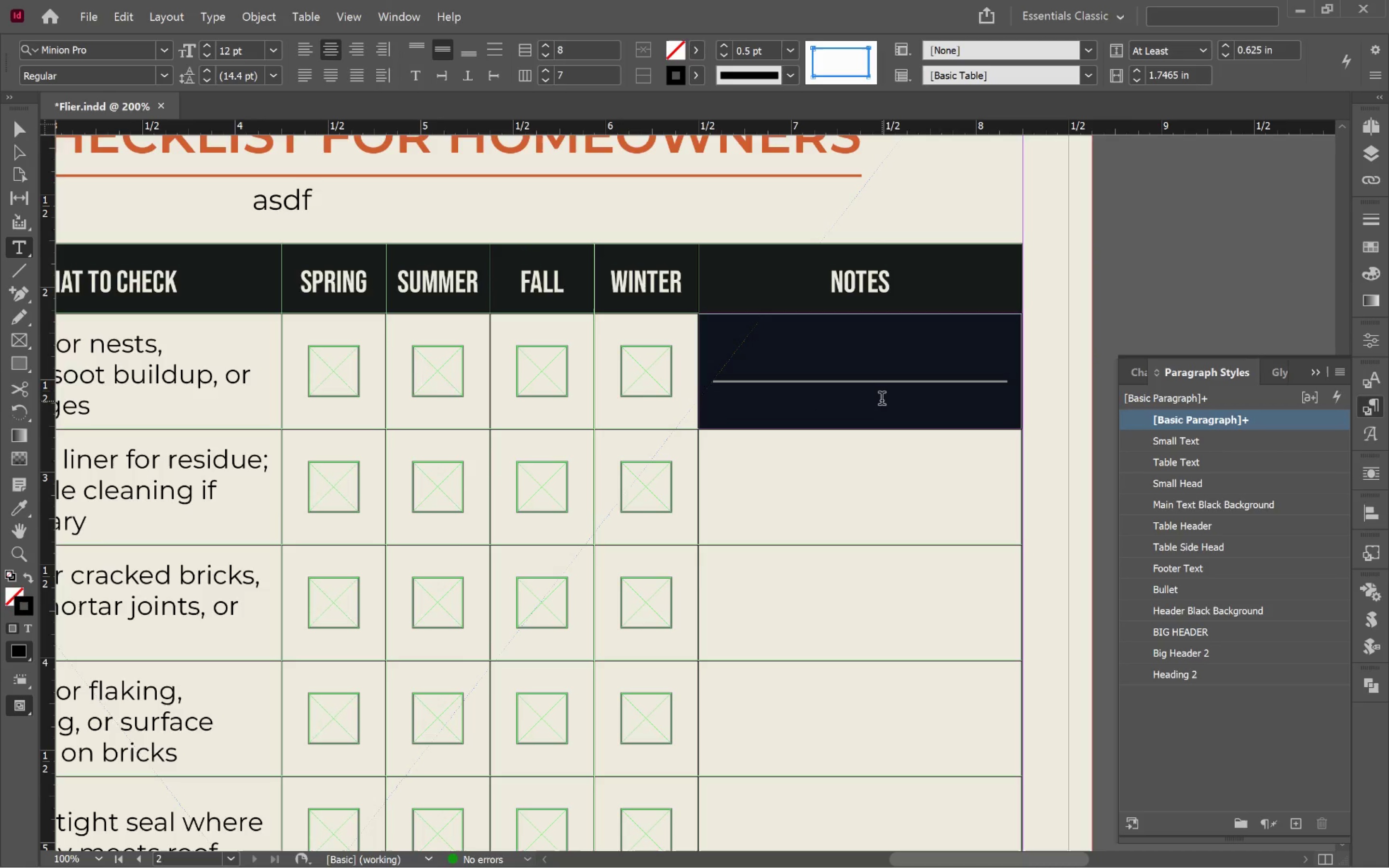 
key(Control+C)
 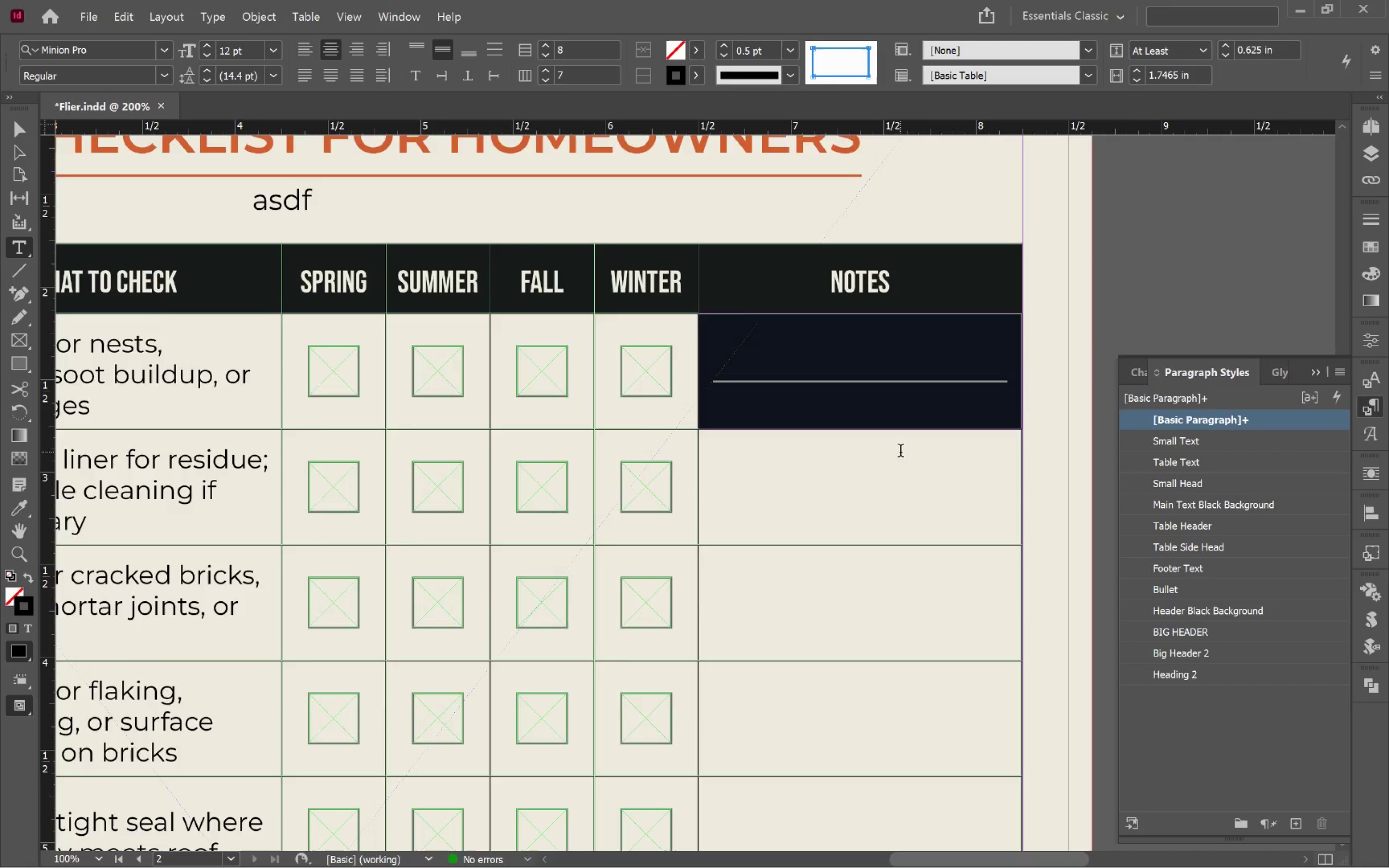 
scroll: coordinate [901, 445], scroll_direction: down, amount: 4.0
 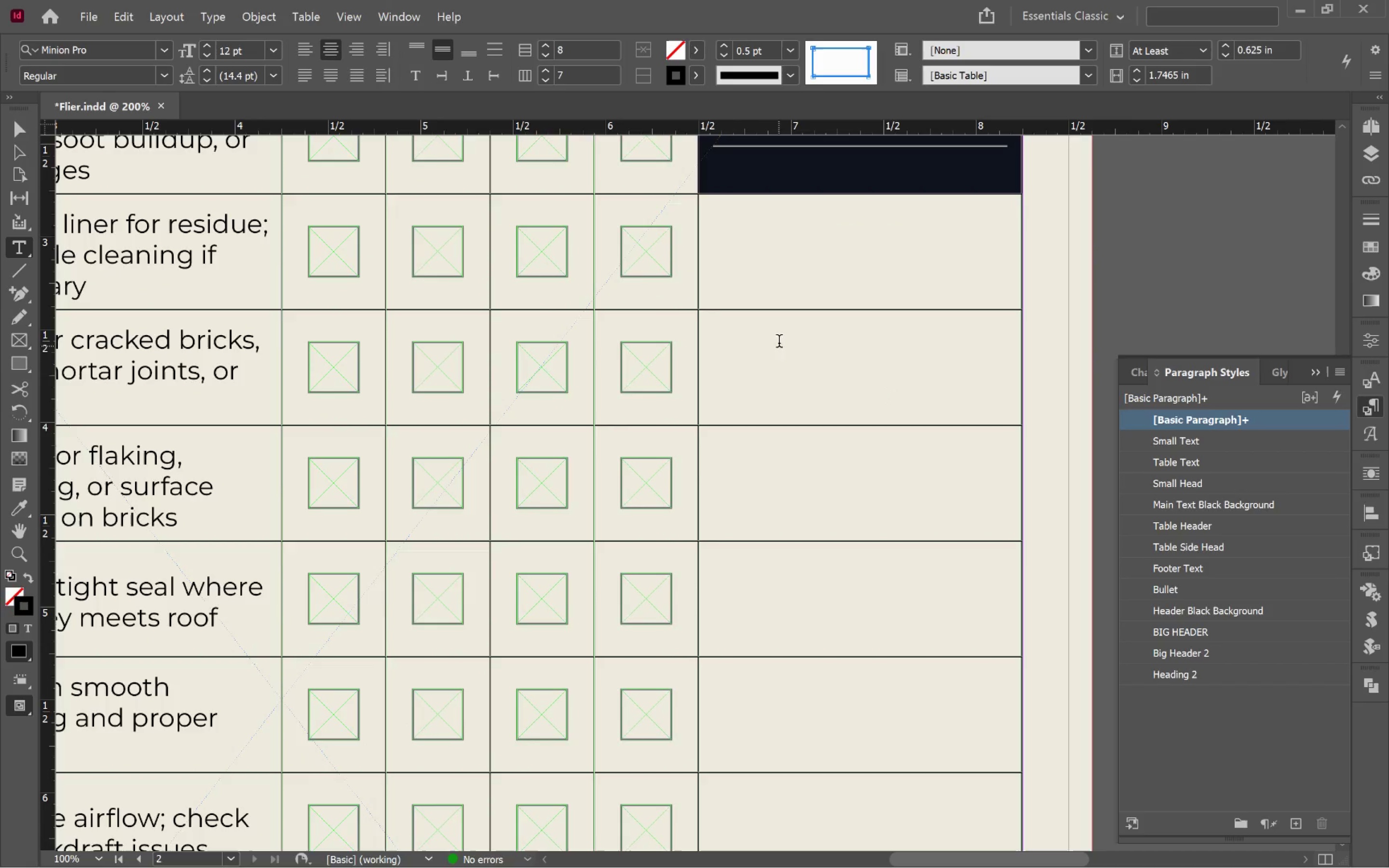 
hold_key(key=ControlLeft, duration=0.36)
 